 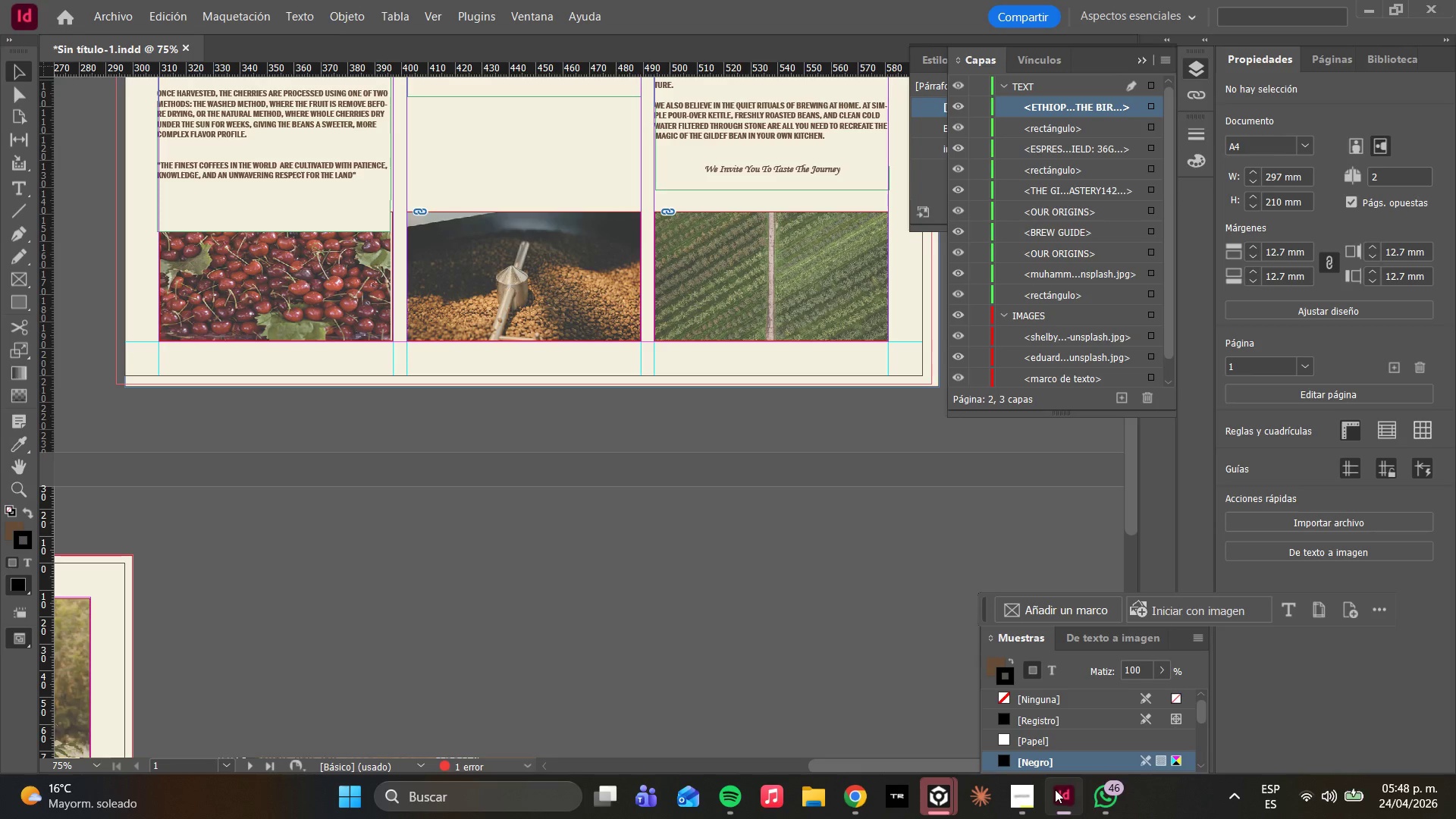 
scroll: coordinate [933, 744], scroll_direction: down, amount: 6.0
 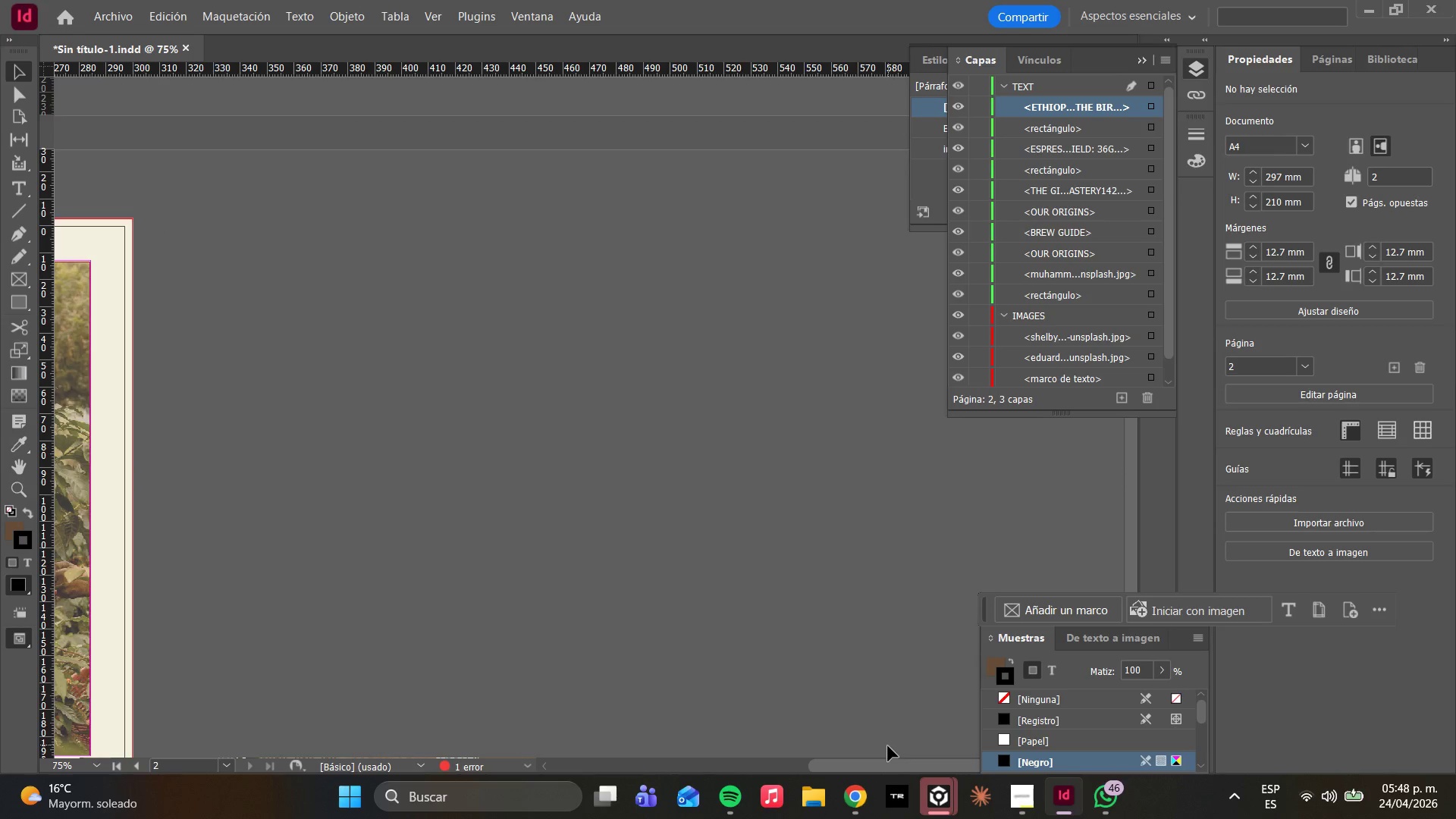 
left_click_drag(start_coordinate=[891, 759], to_coordinate=[713, 725])
 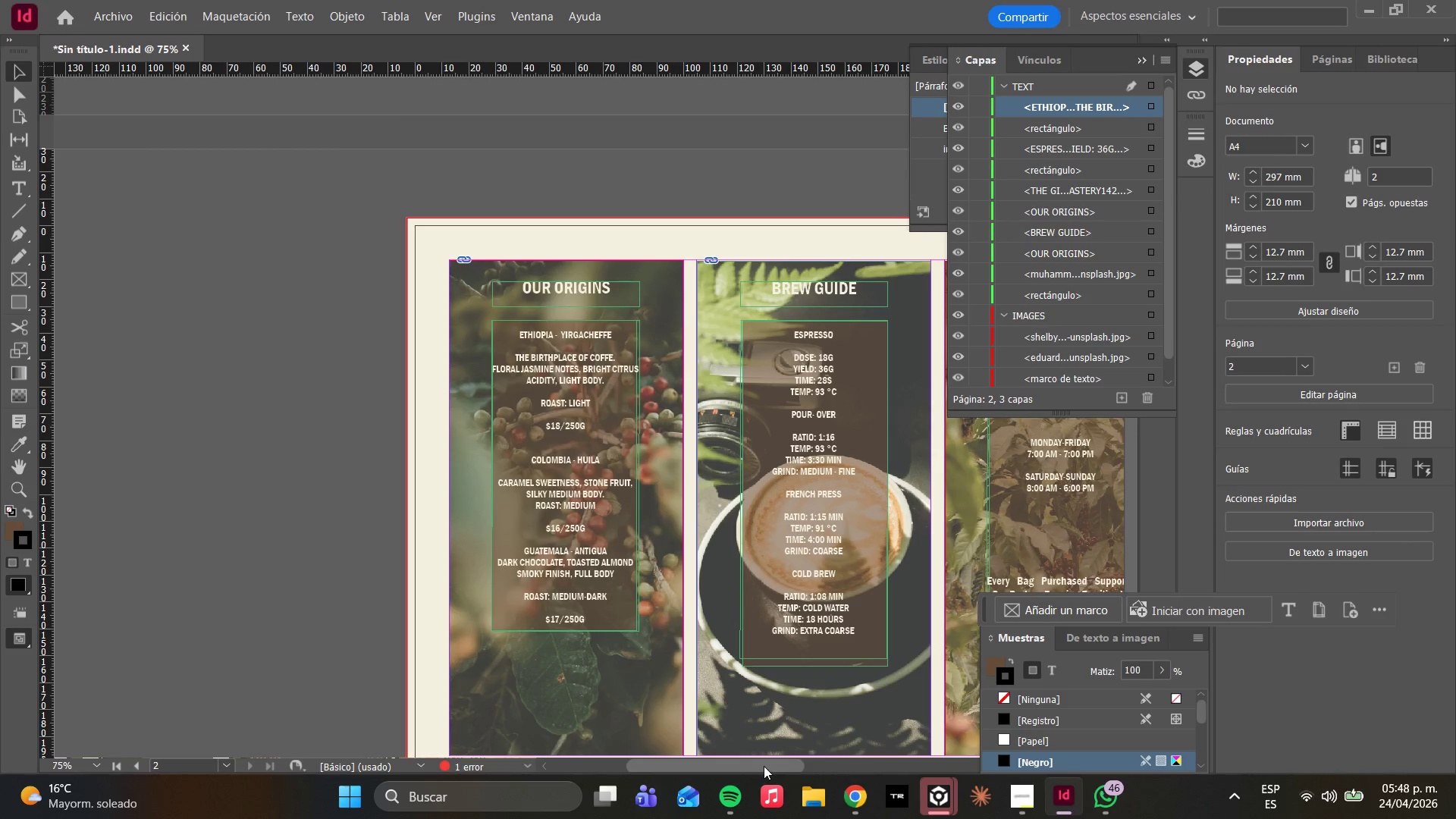 
left_click_drag(start_coordinate=[763, 767], to_coordinate=[796, 764])
 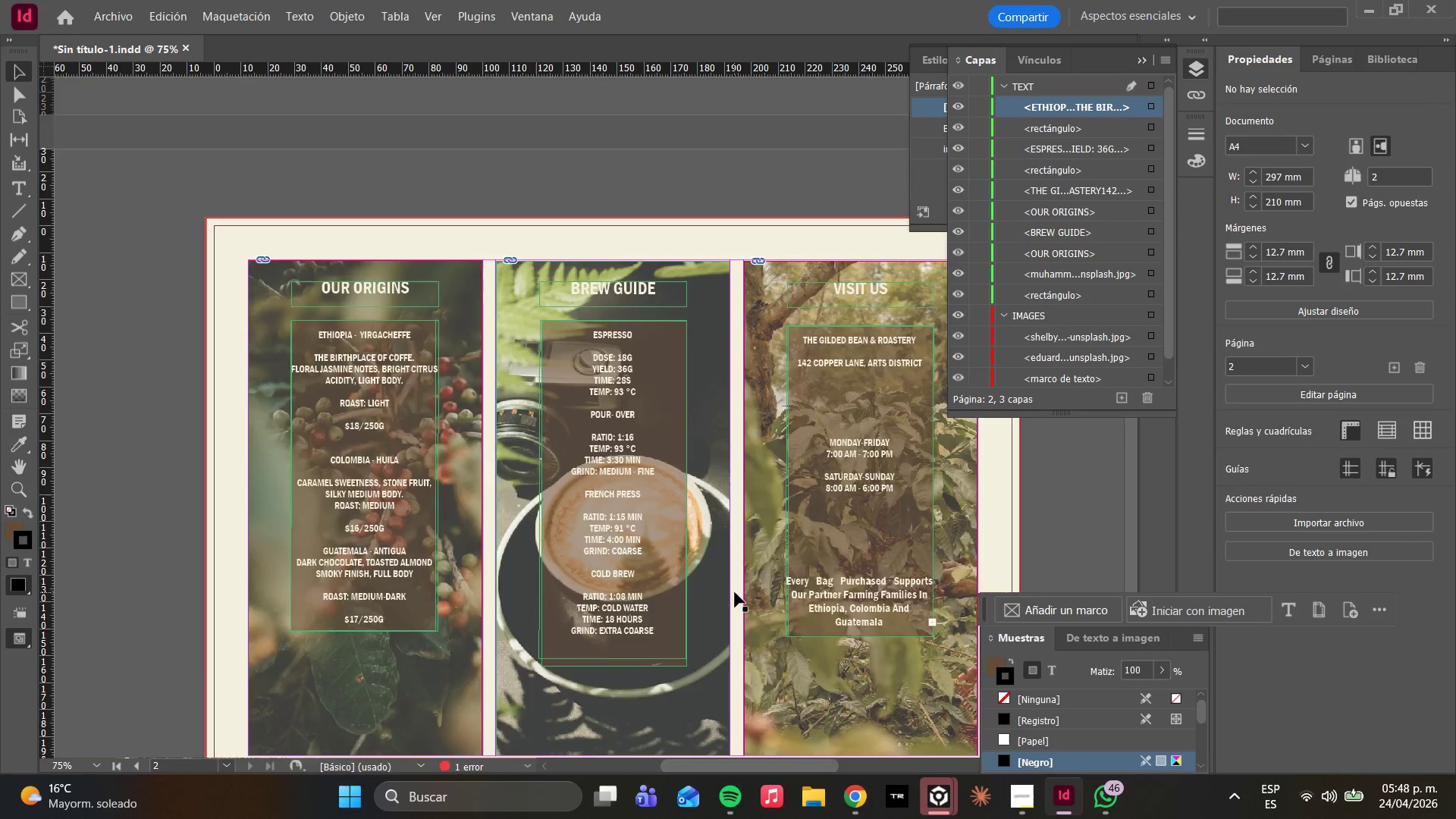 
scroll: coordinate [791, 533], scroll_direction: down, amount: 2.0
 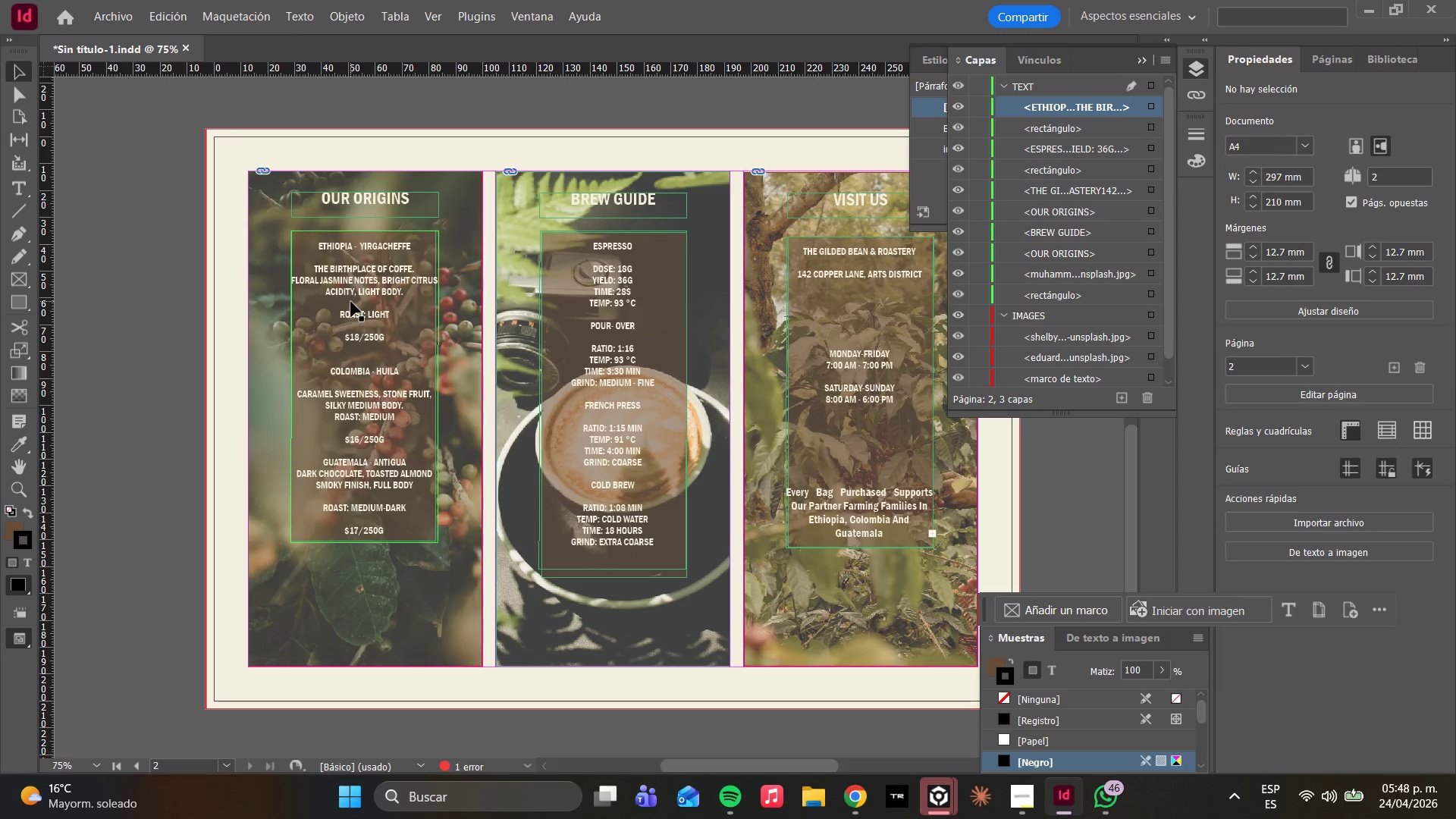 
key(PrintScreen)
 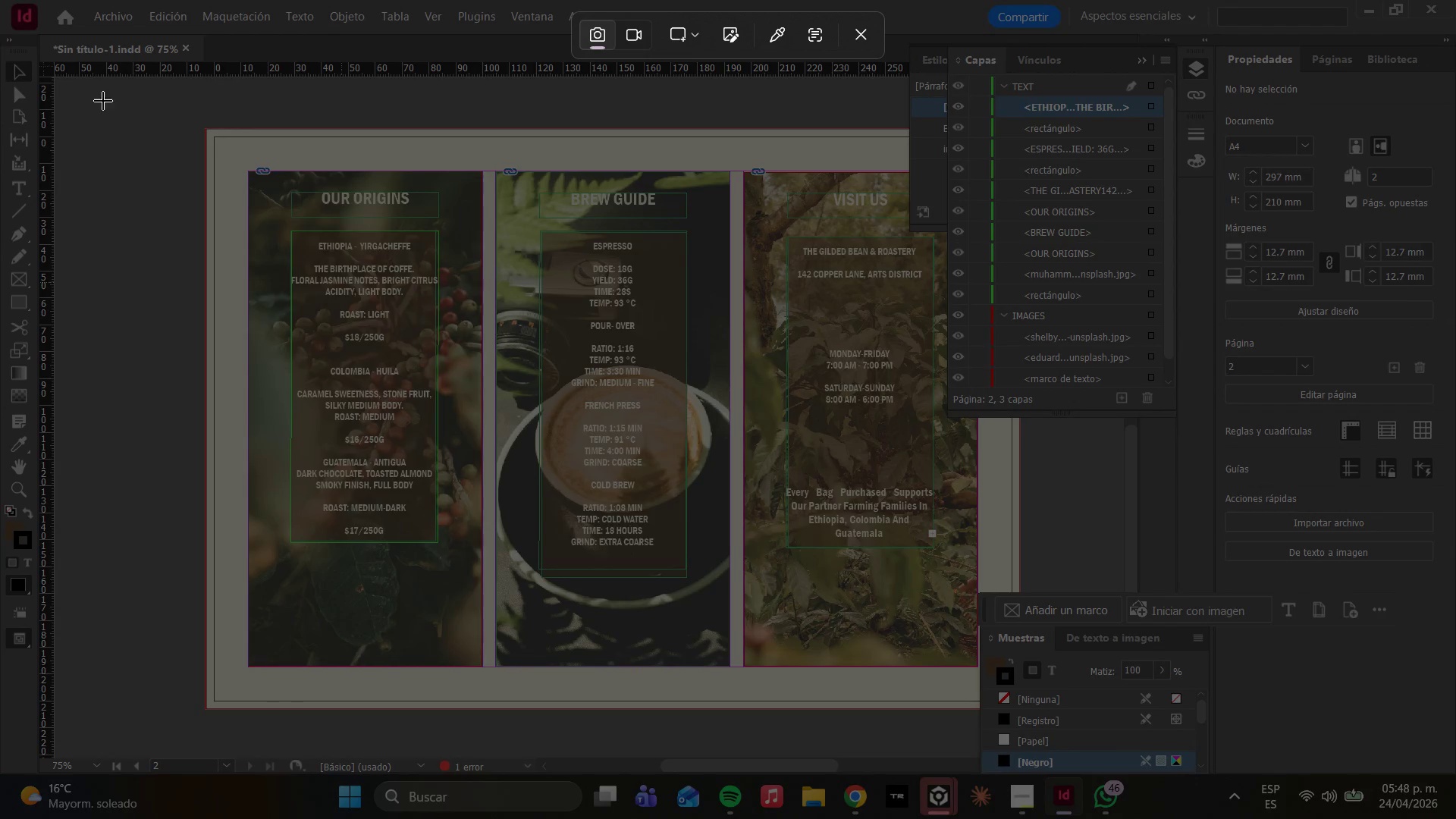 
left_click_drag(start_coordinate=[179, 31], to_coordinate=[1104, 723])
 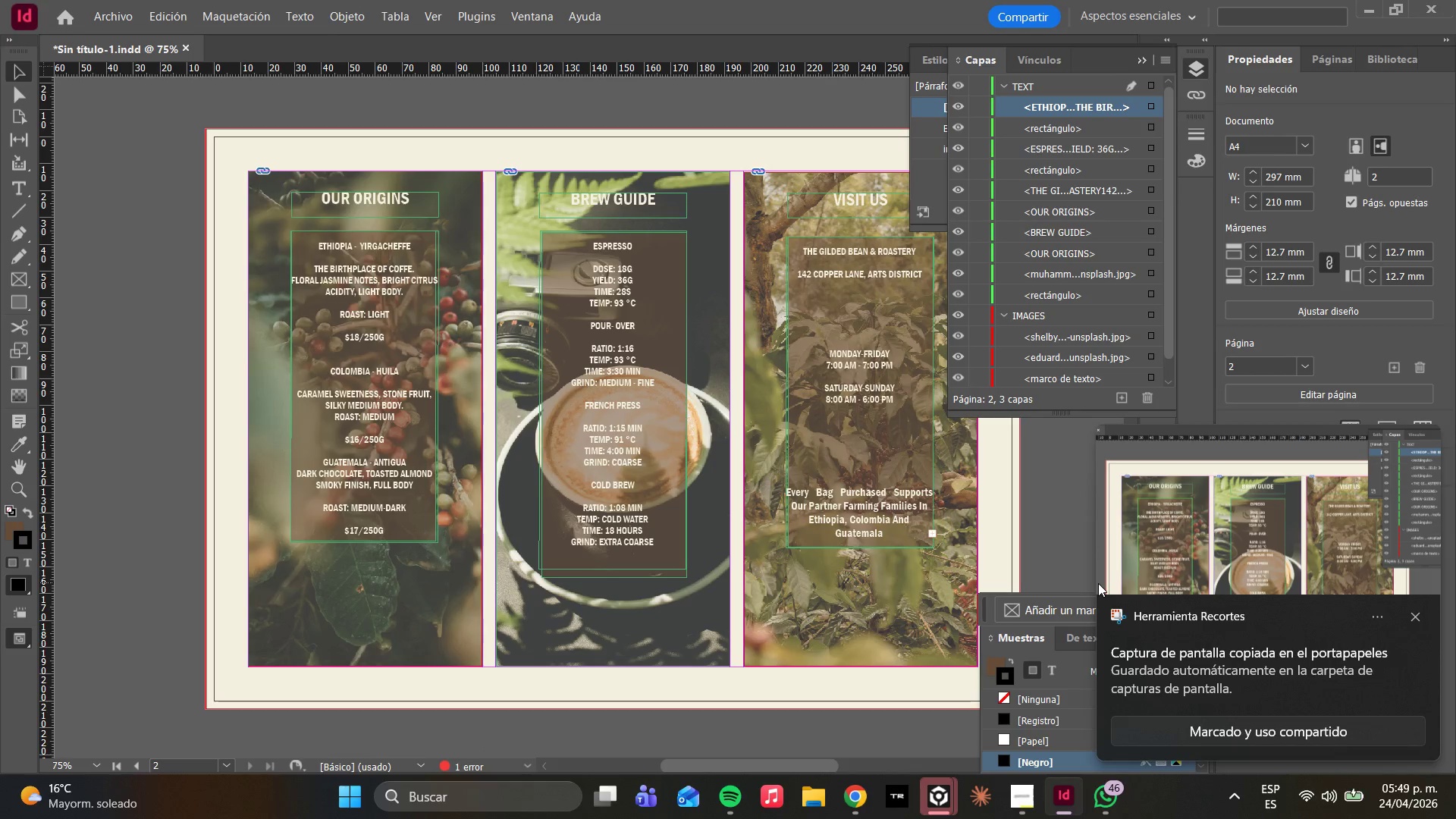 
wait(36.92)
 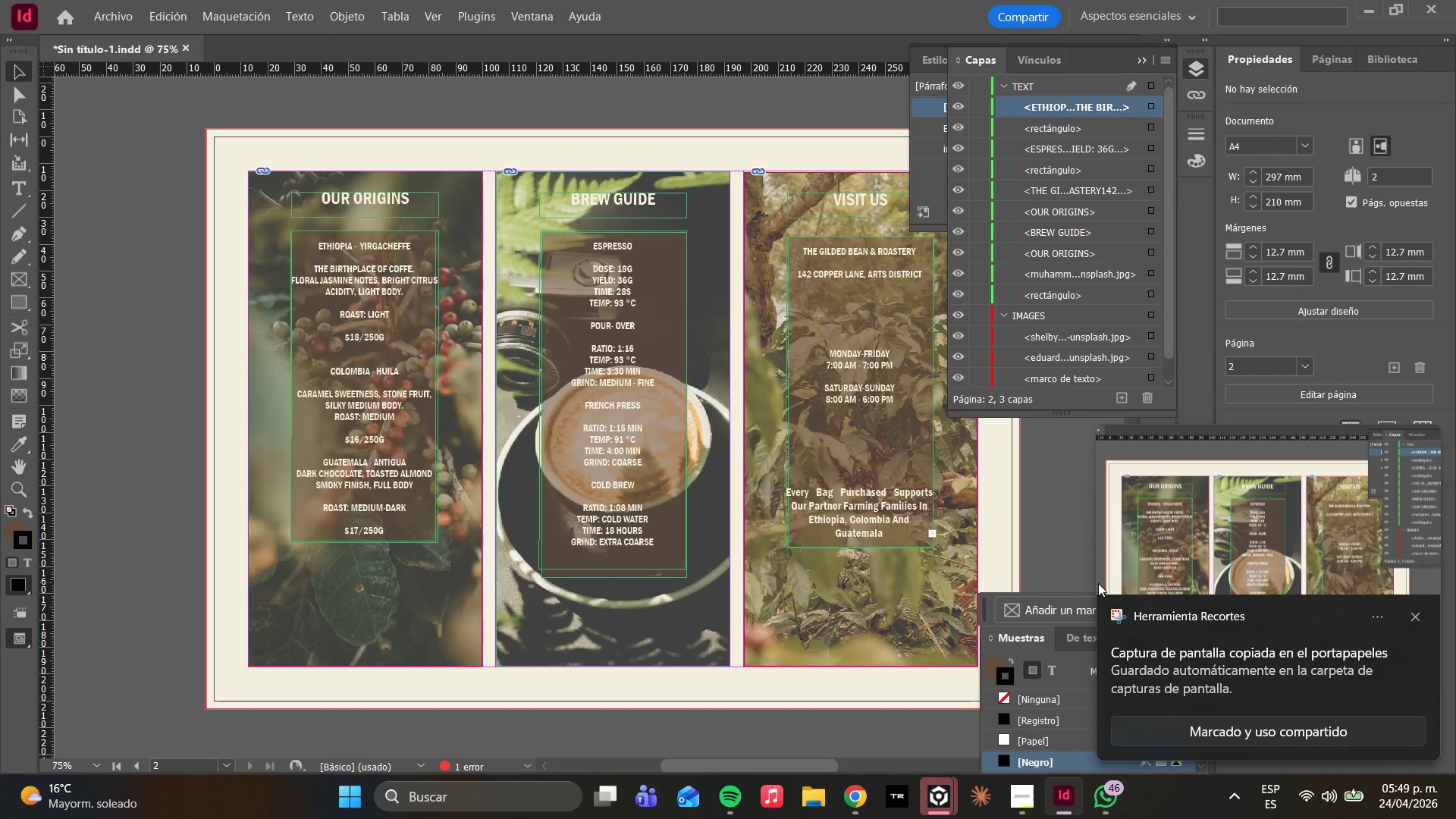 
scroll: coordinate [634, 371], scroll_direction: down, amount: 1.0
 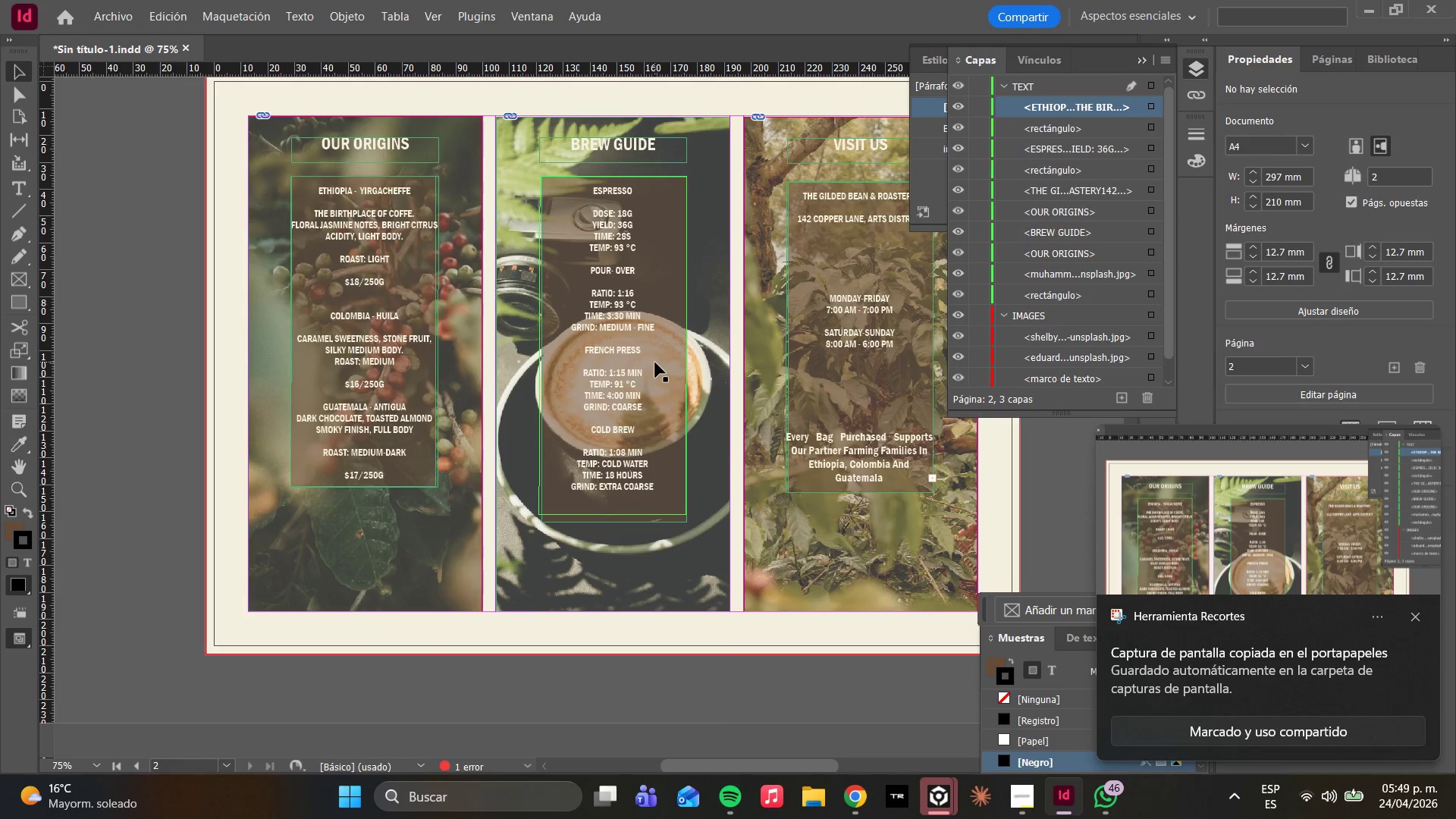 
left_click([485, 767])
 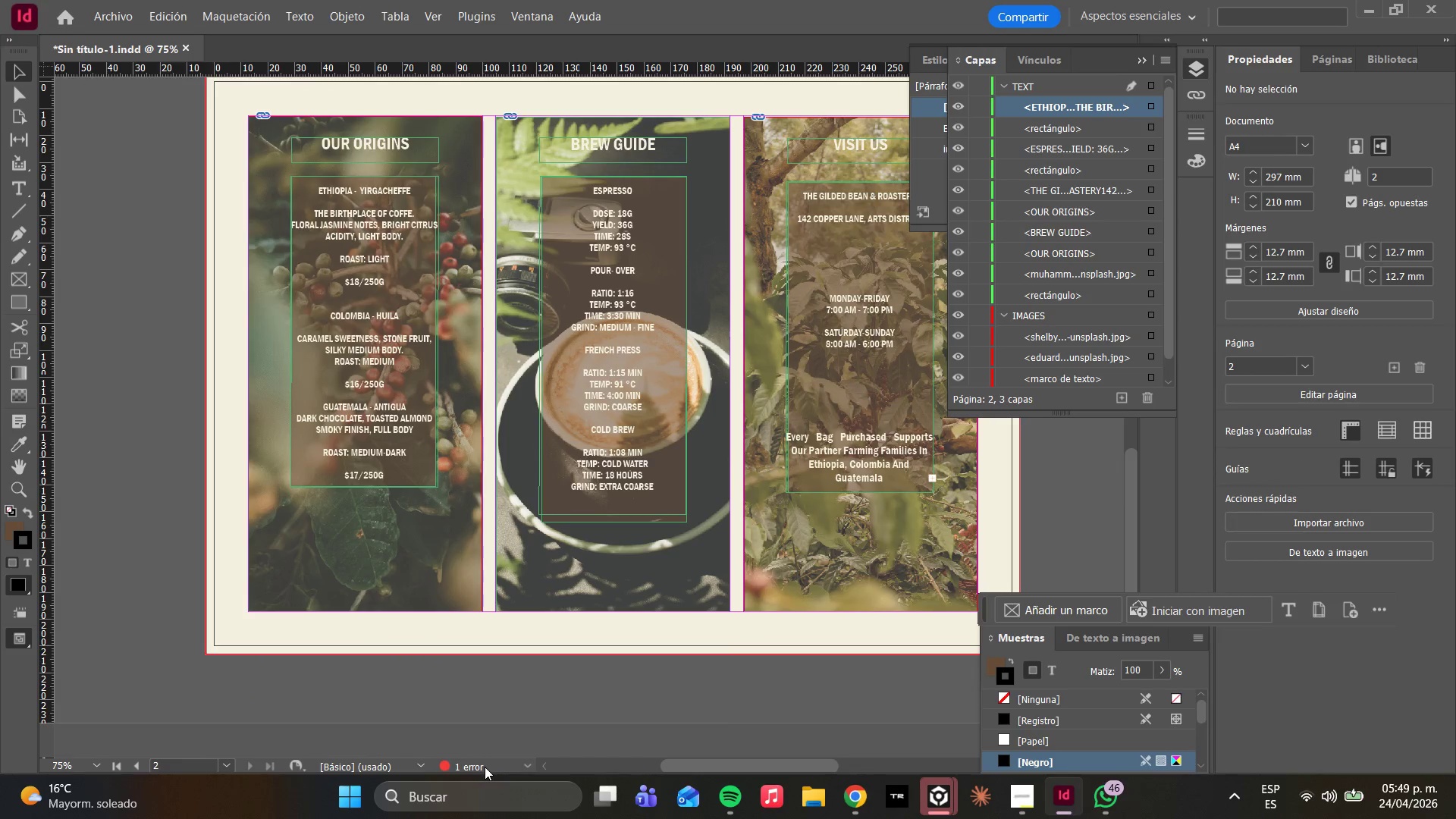 
left_click([483, 765])
 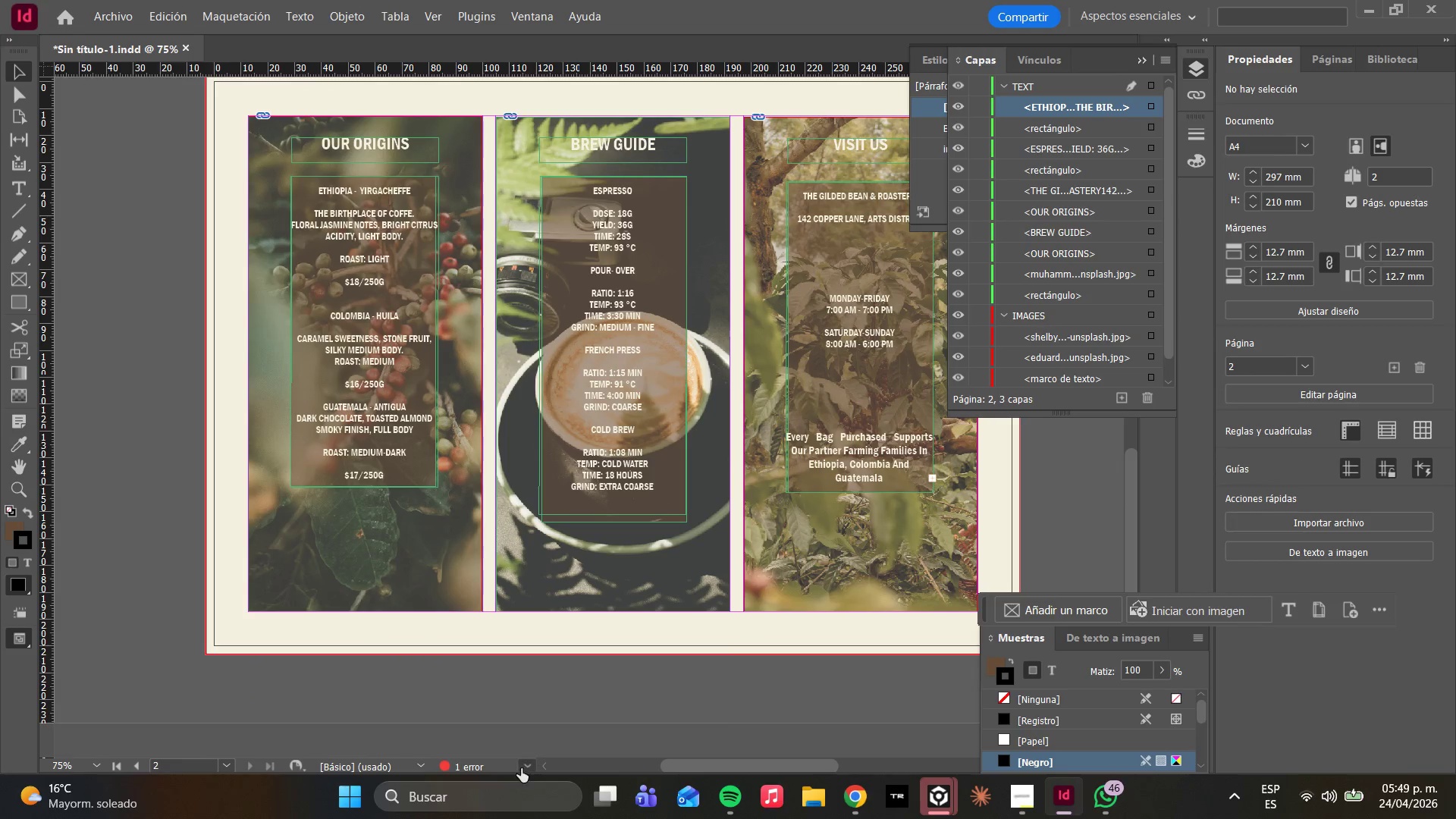 
left_click([527, 767])
 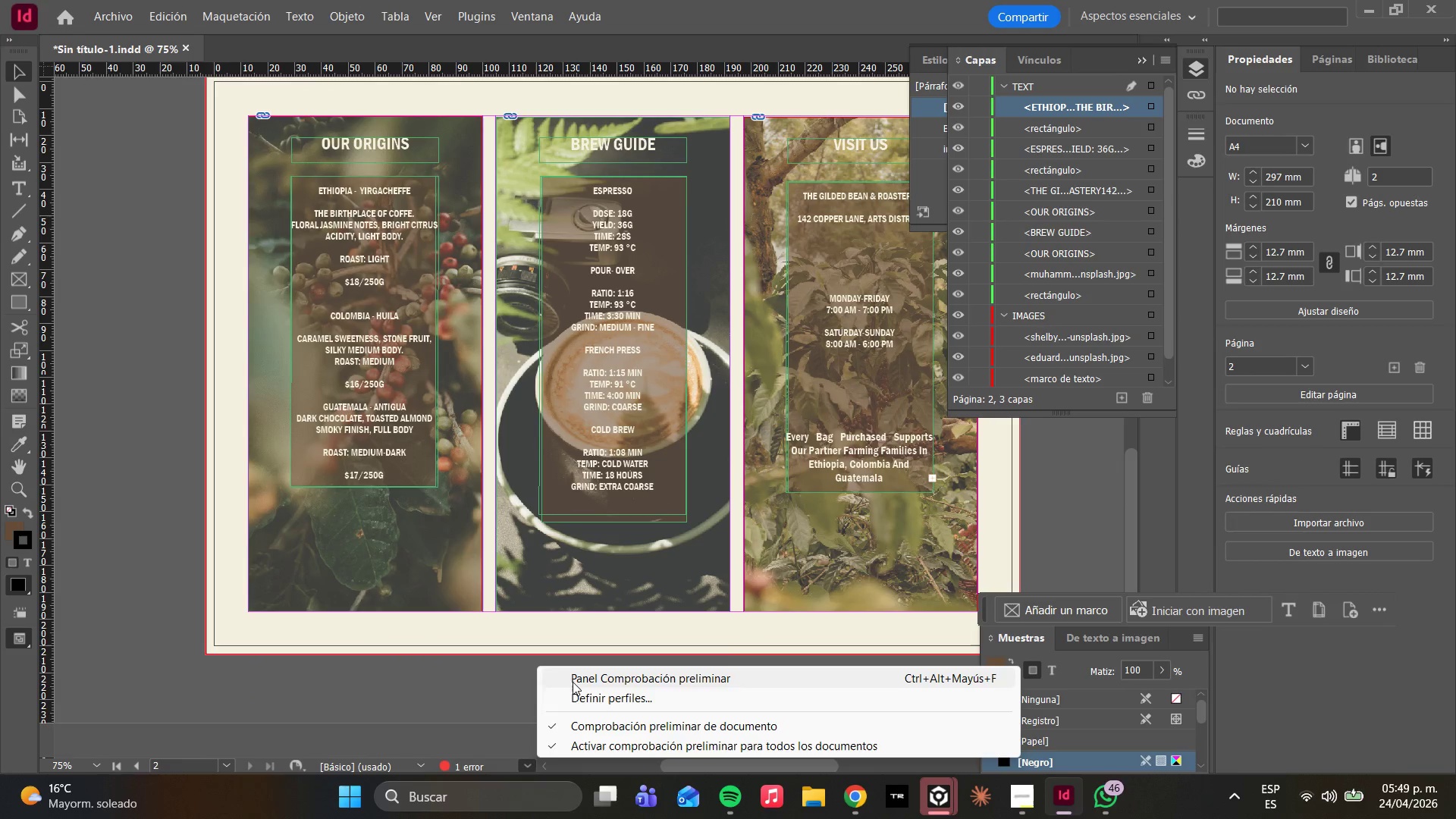 
left_click([504, 693])
 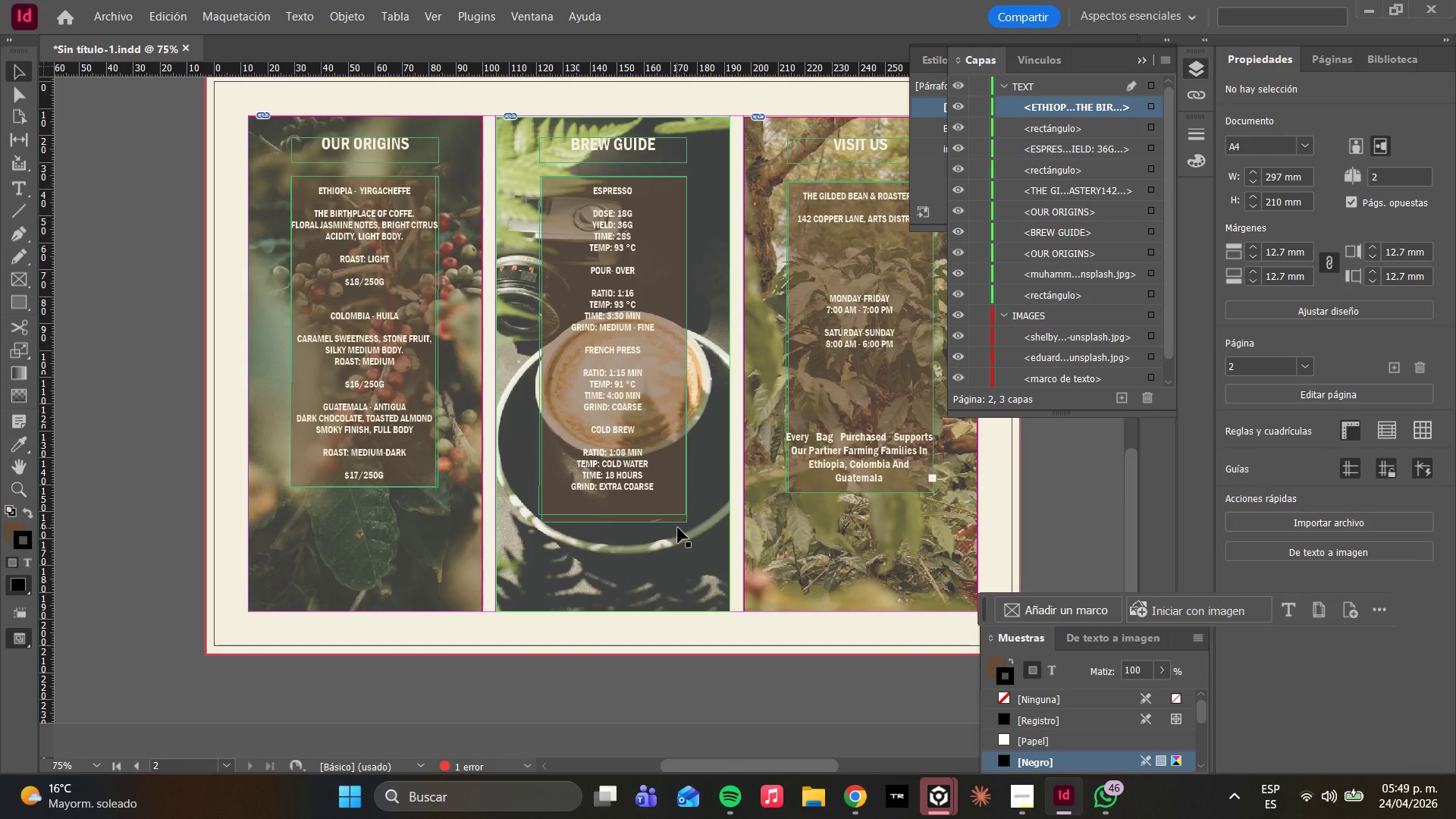 
scroll: coordinate [649, 566], scroll_direction: down, amount: 2.0
 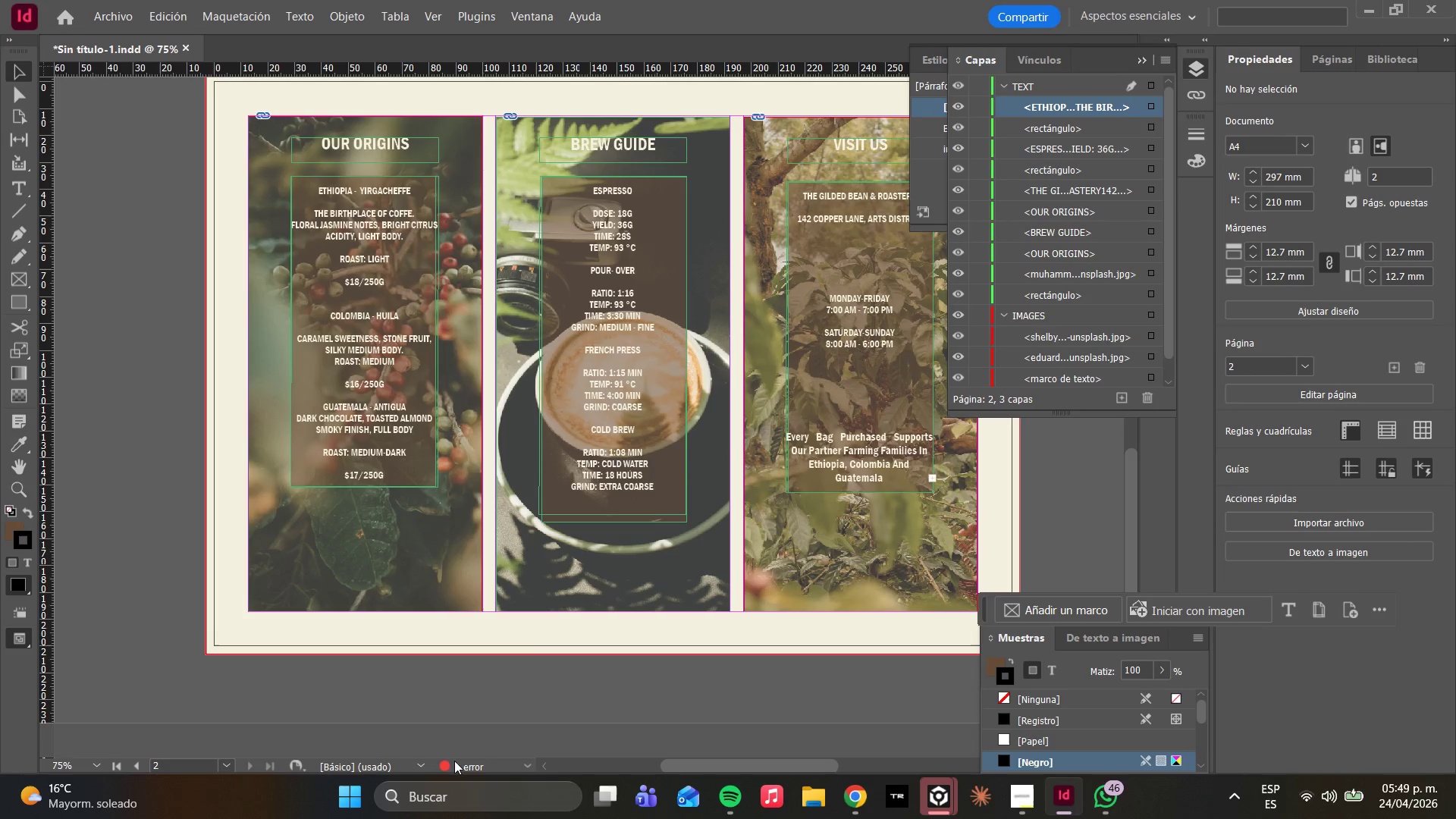 
double_click([454, 761])
 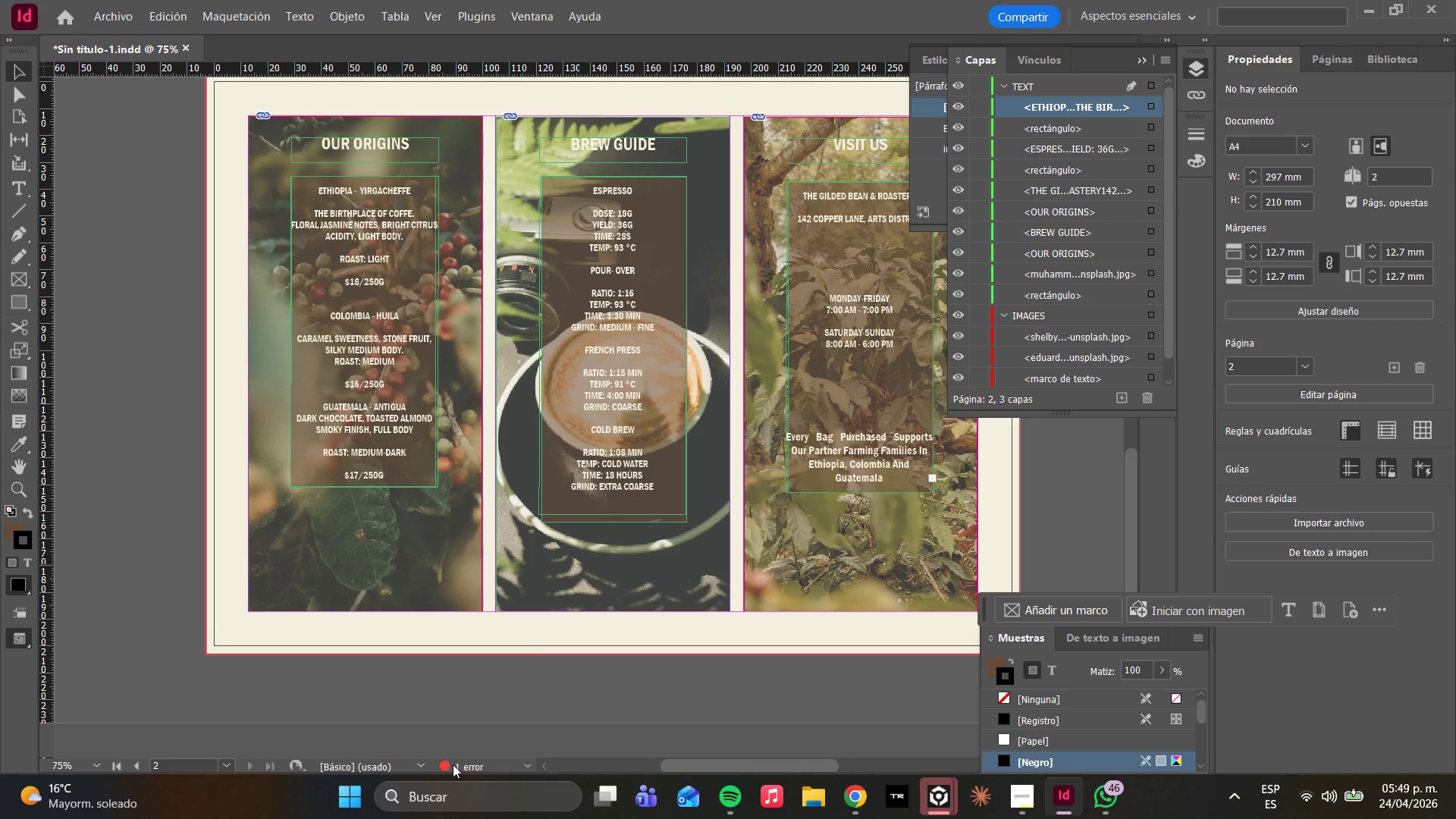 
triple_click([453, 764])
 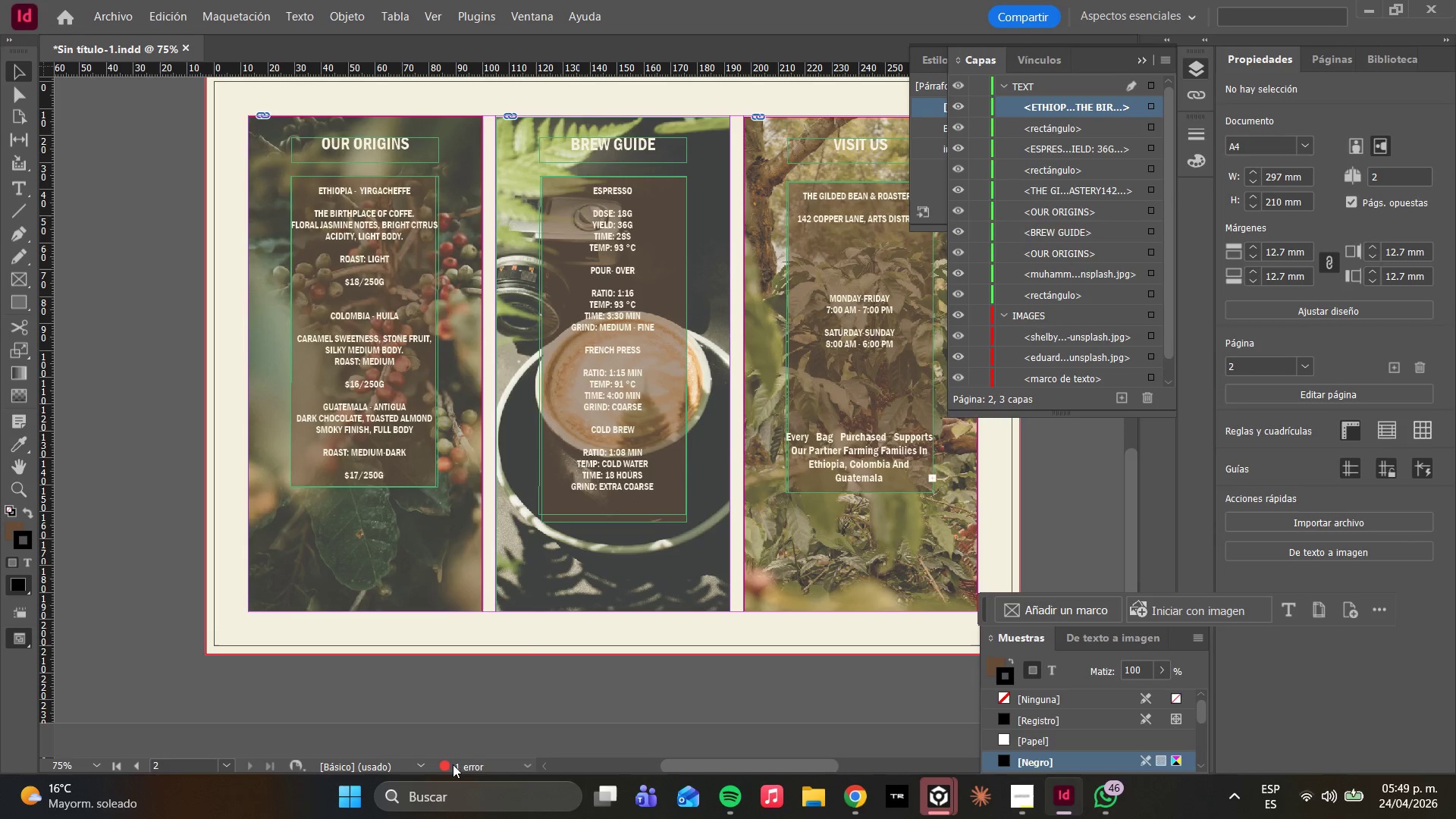 
triple_click([453, 764])
 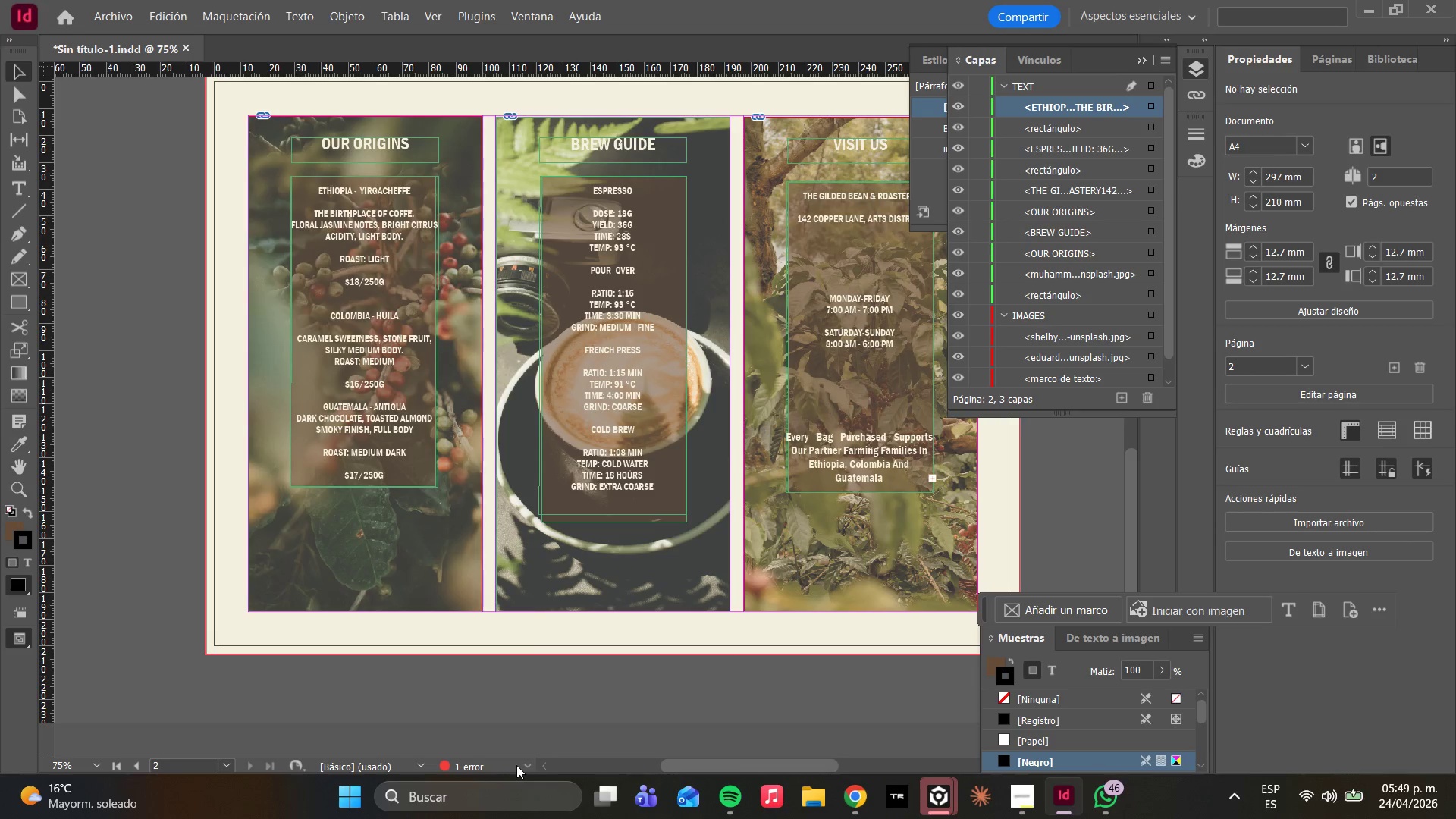 
left_click([524, 767])
 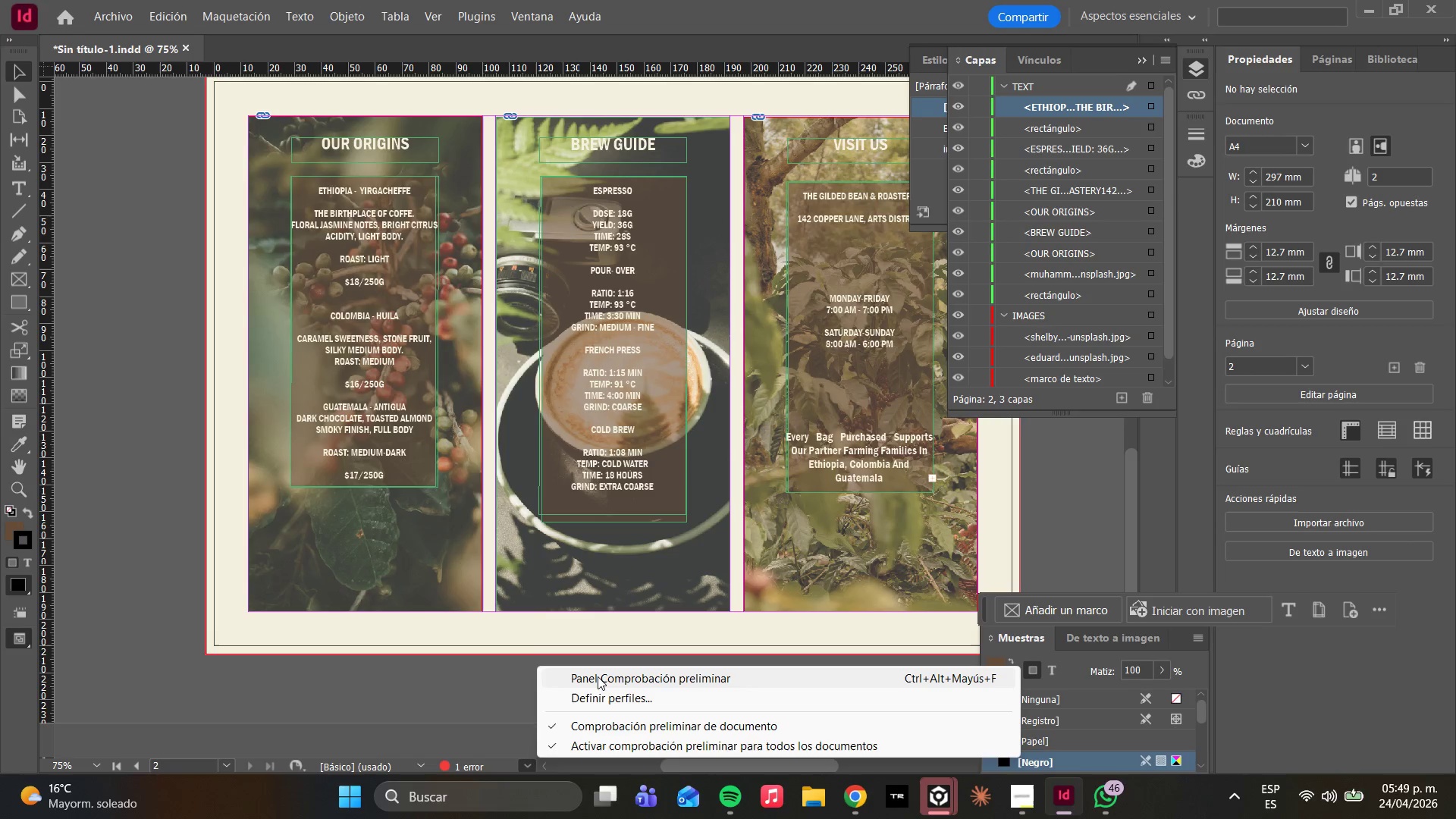 
left_click([403, 678])
 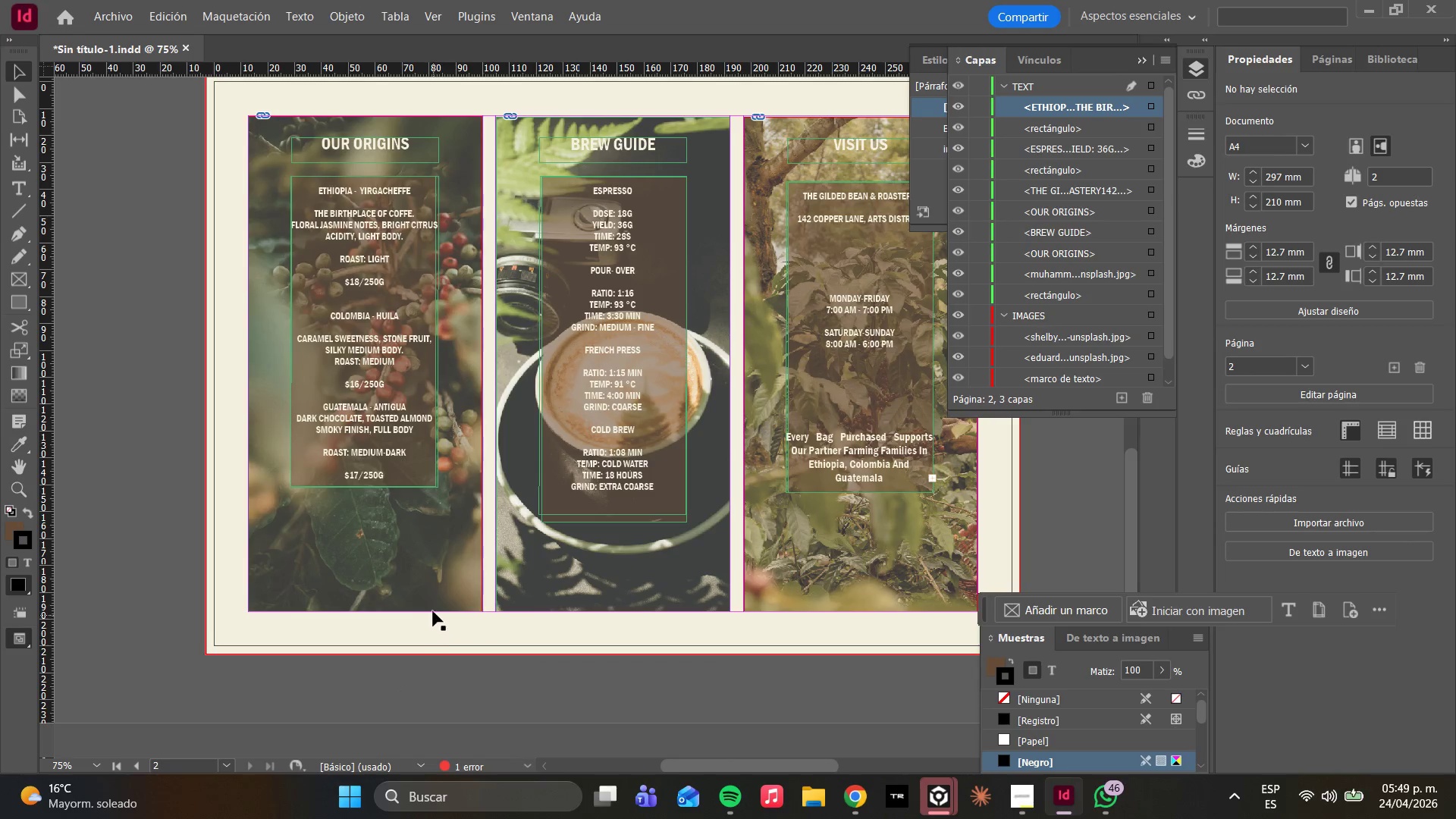 
left_click([426, 594])
 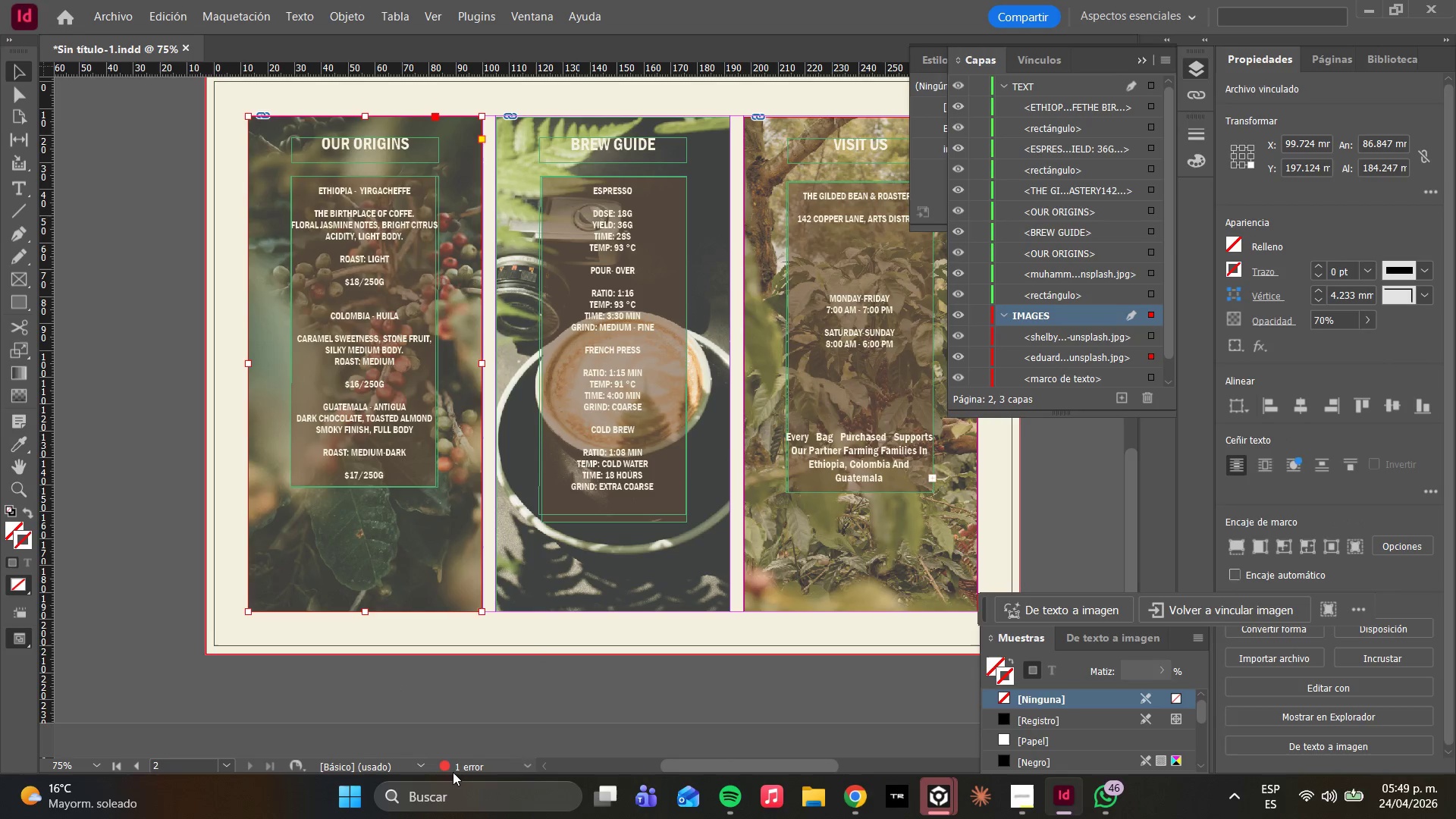 
double_click([448, 764])
 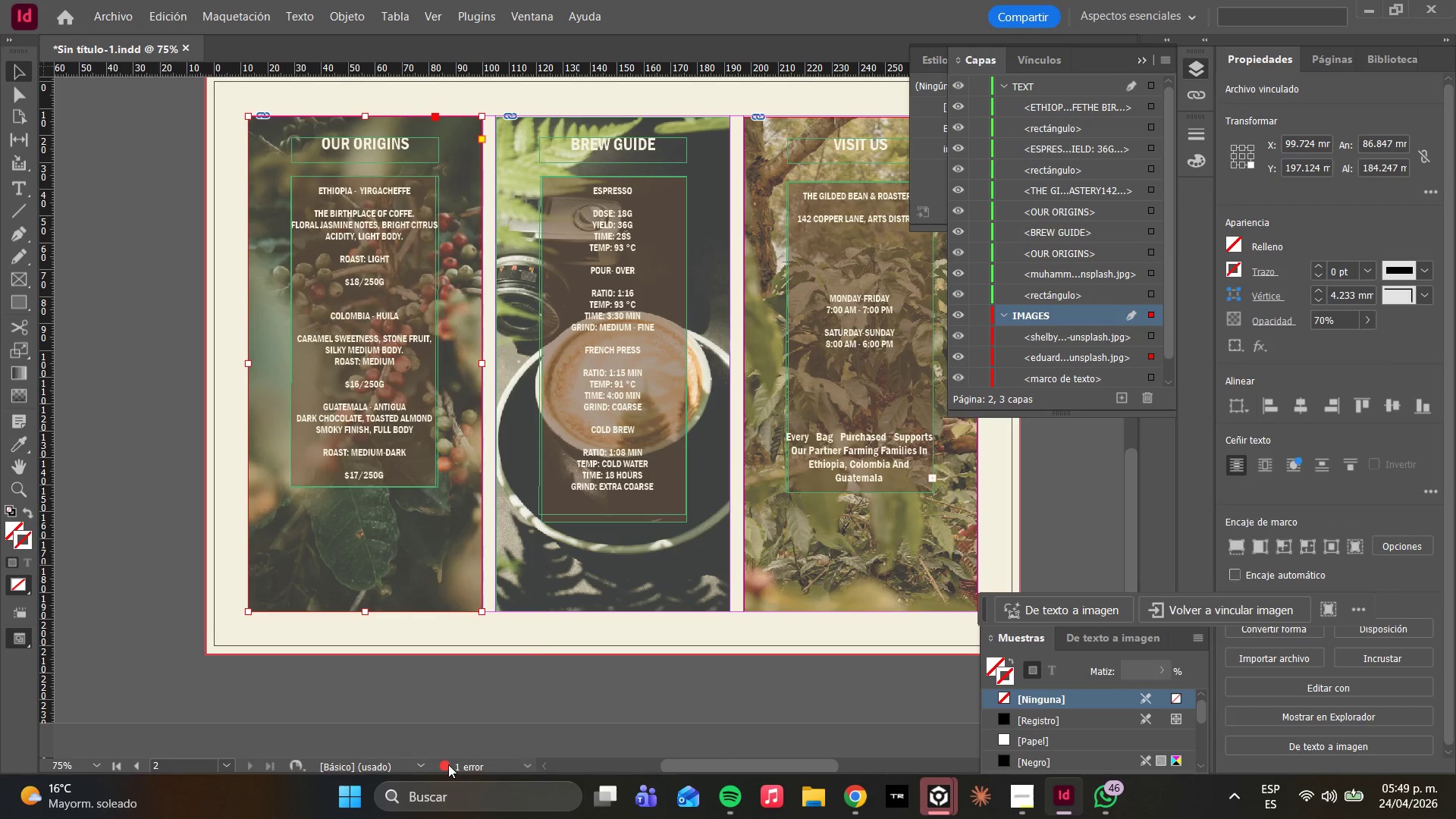 
triple_click([448, 764])
 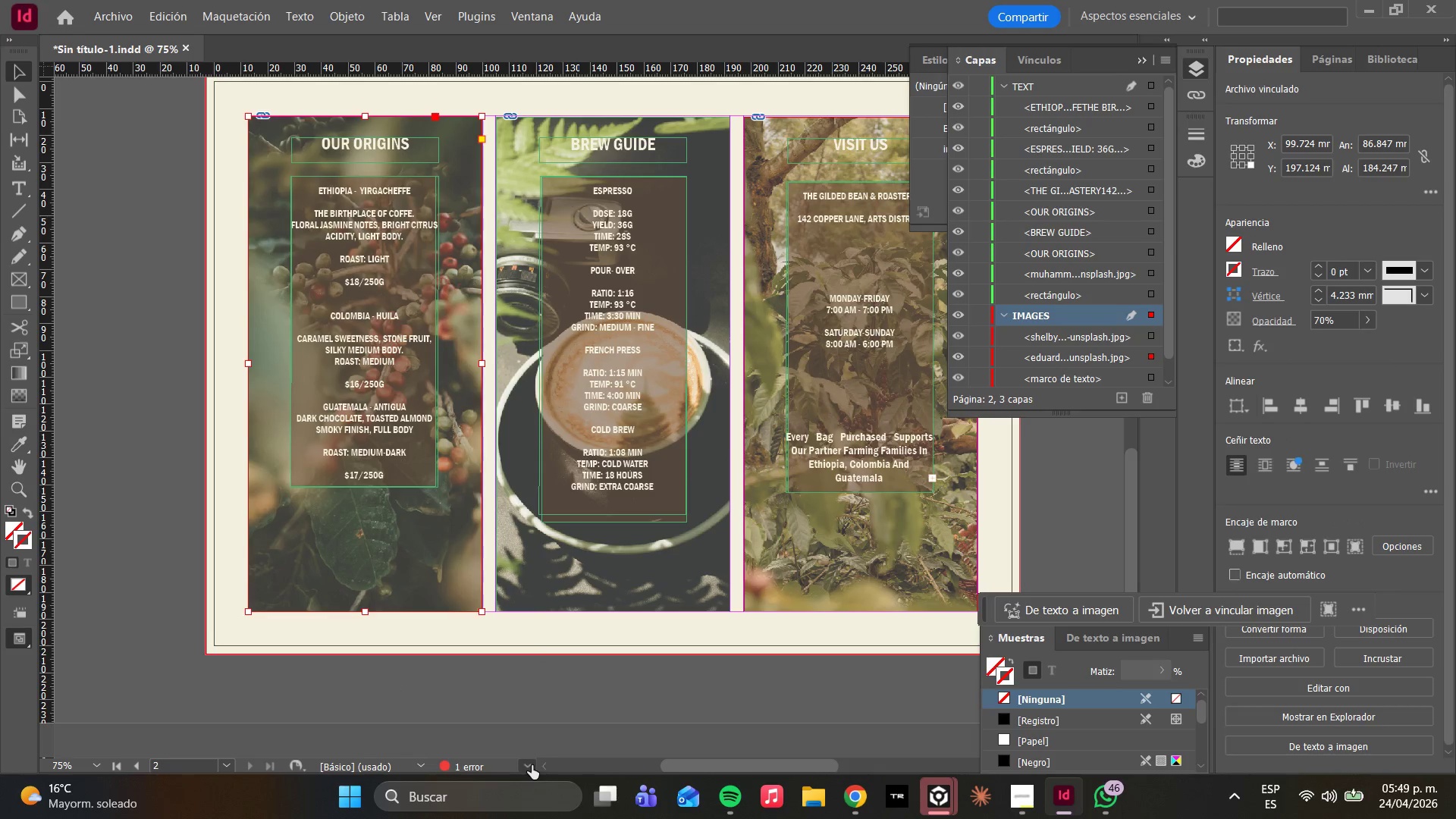 
left_click([532, 764])
 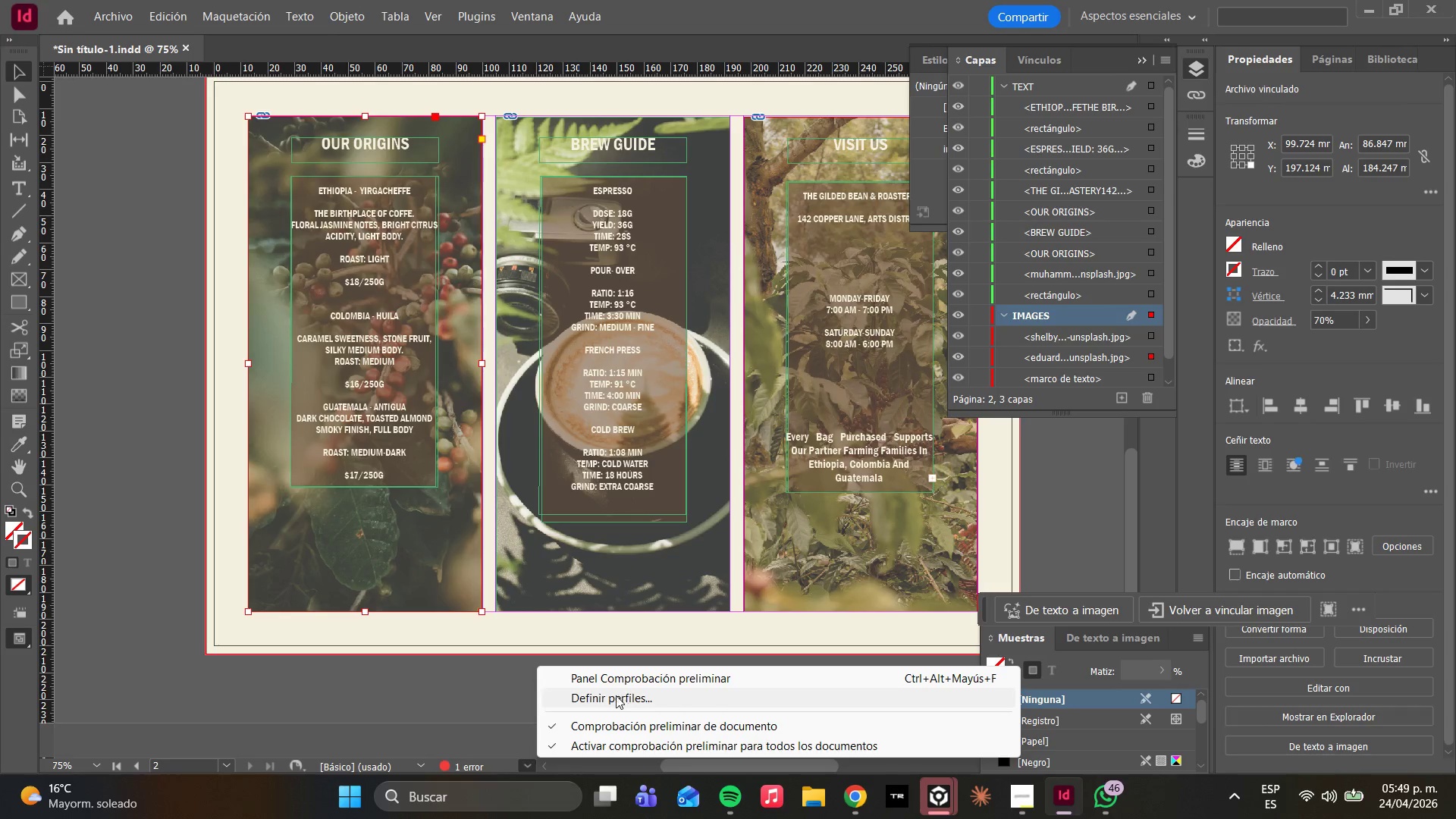 
left_click([597, 682])
 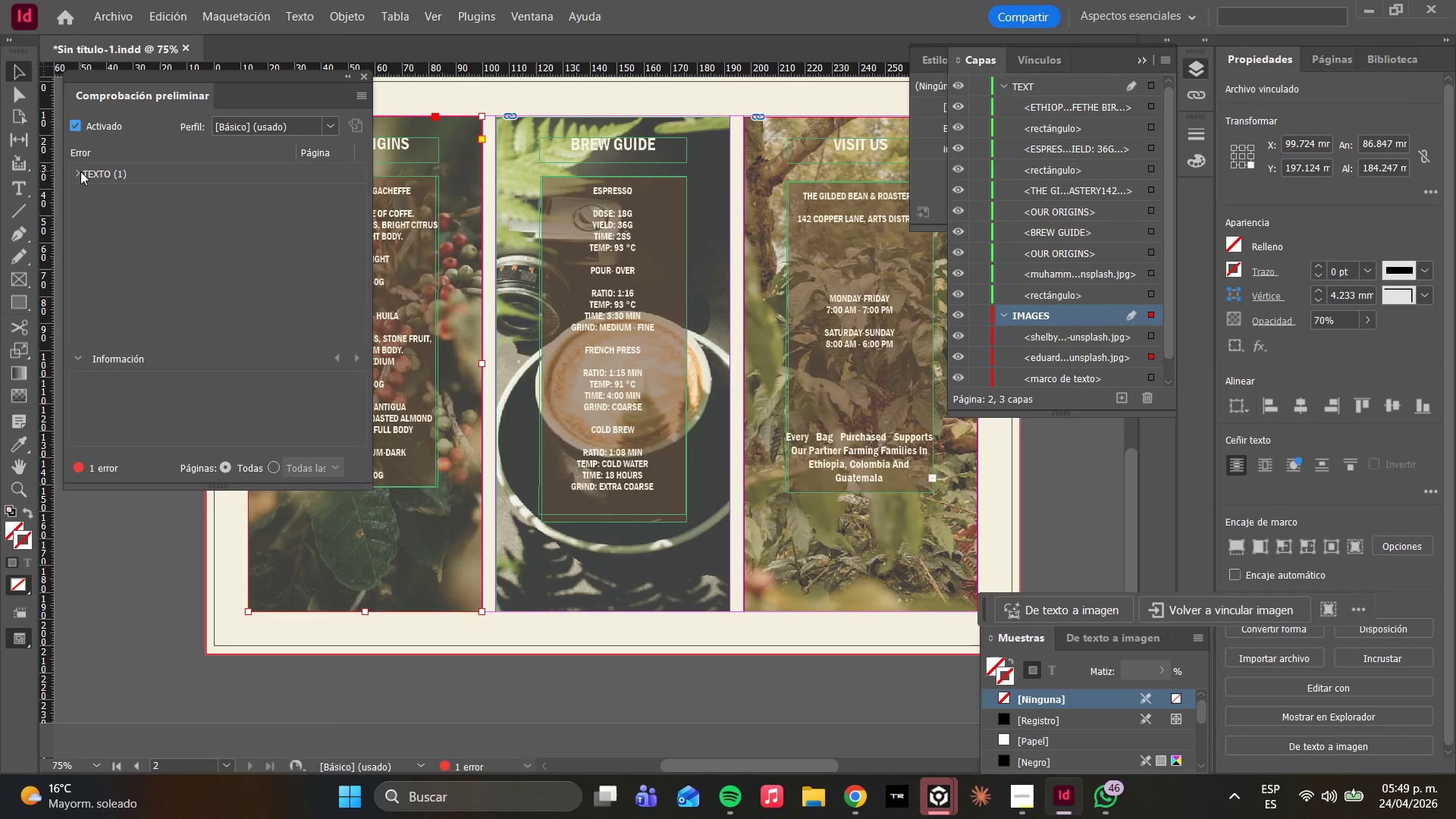 
double_click([159, 193])
 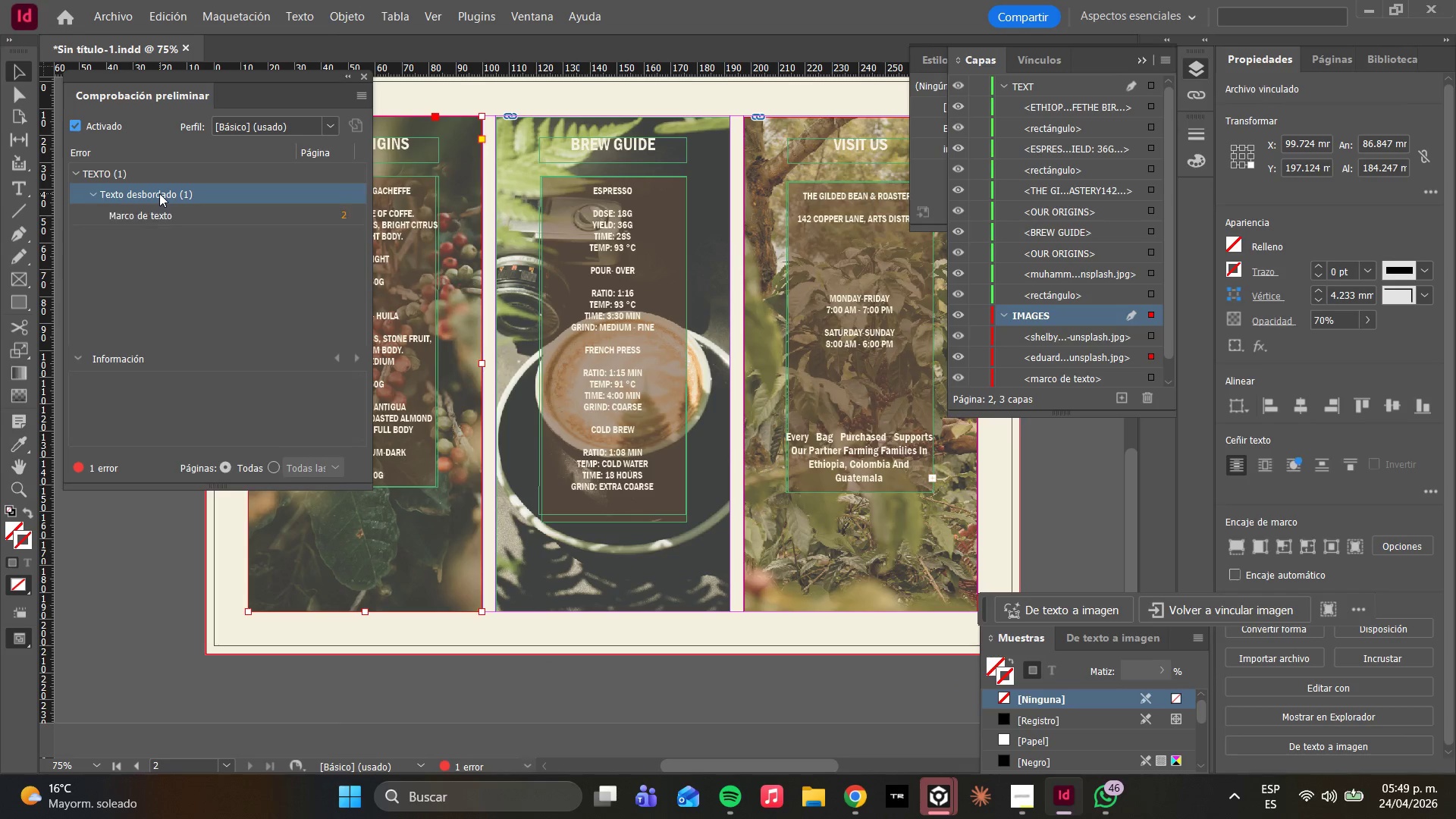 
triple_click([159, 193])
 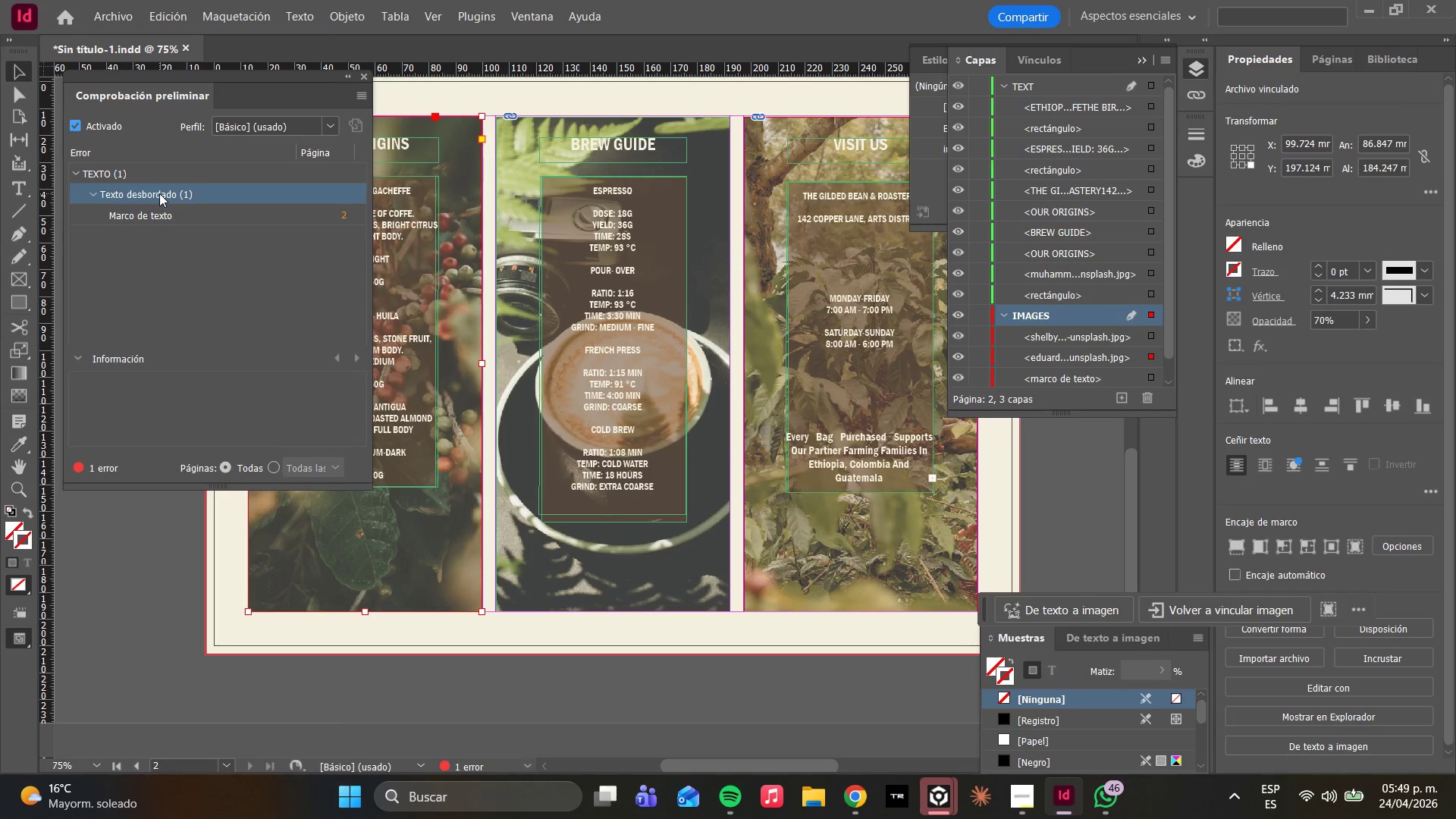 
triple_click([159, 193])
 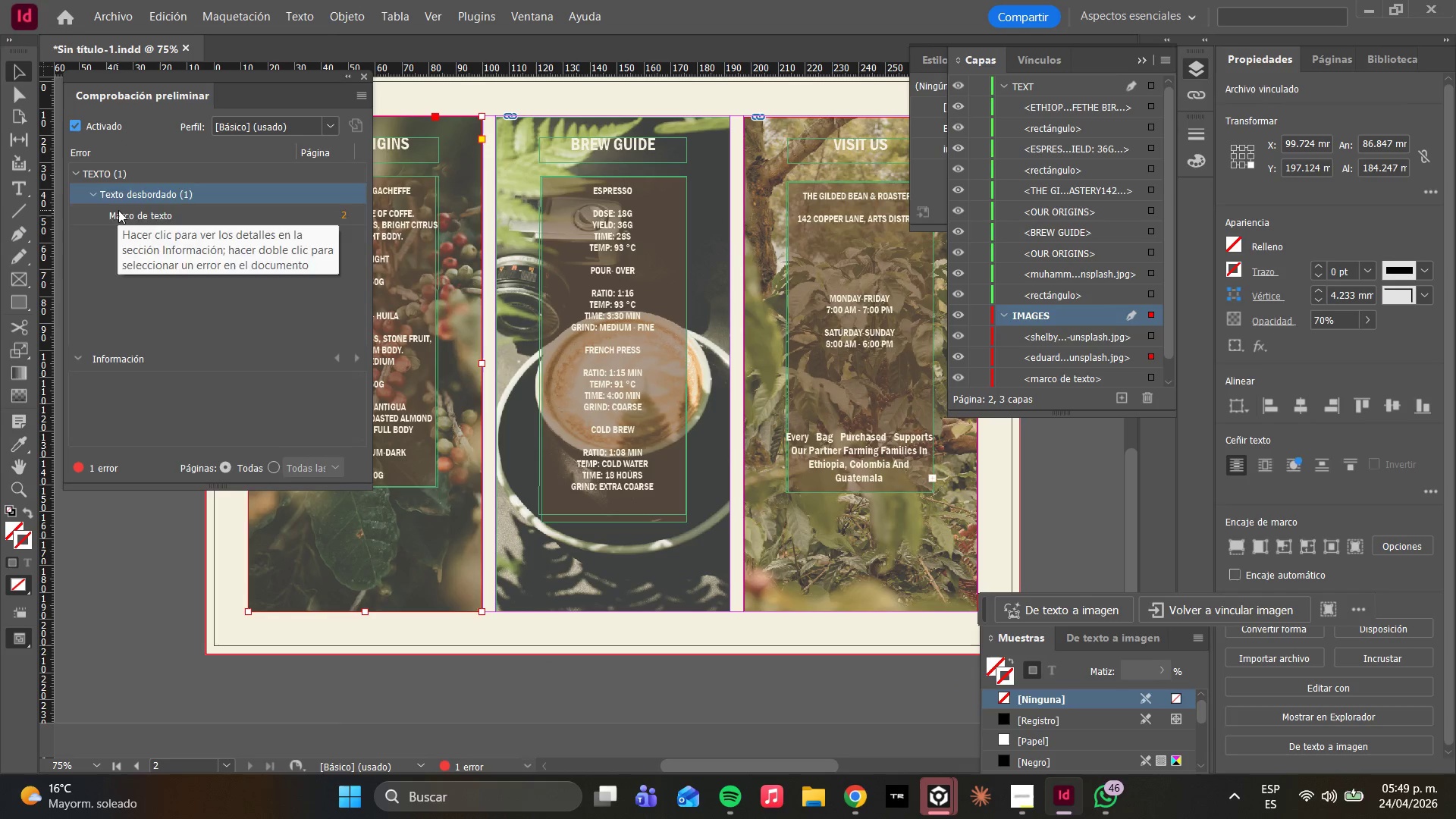 
double_click([120, 210])
 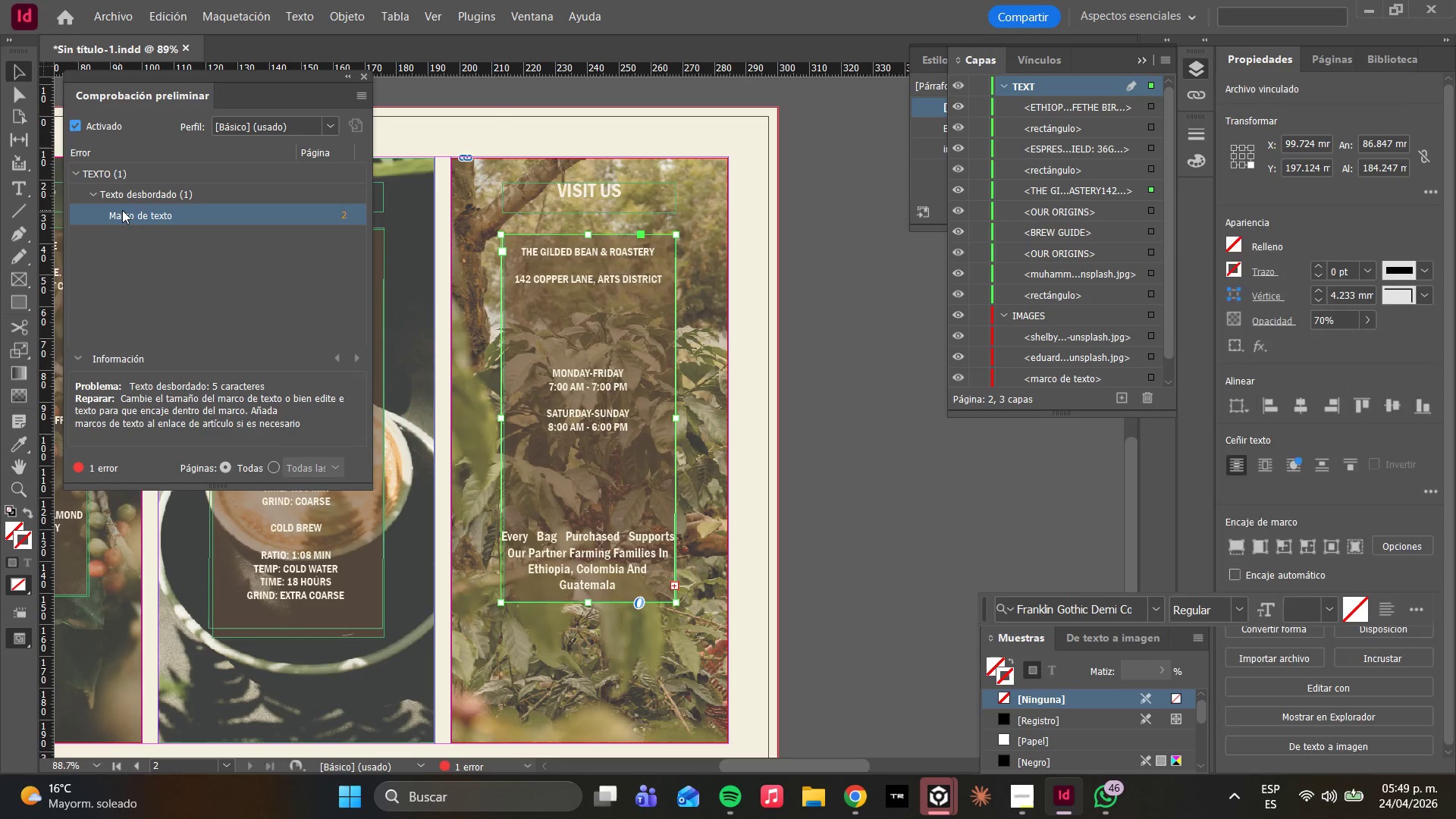 
triple_click([122, 210])
 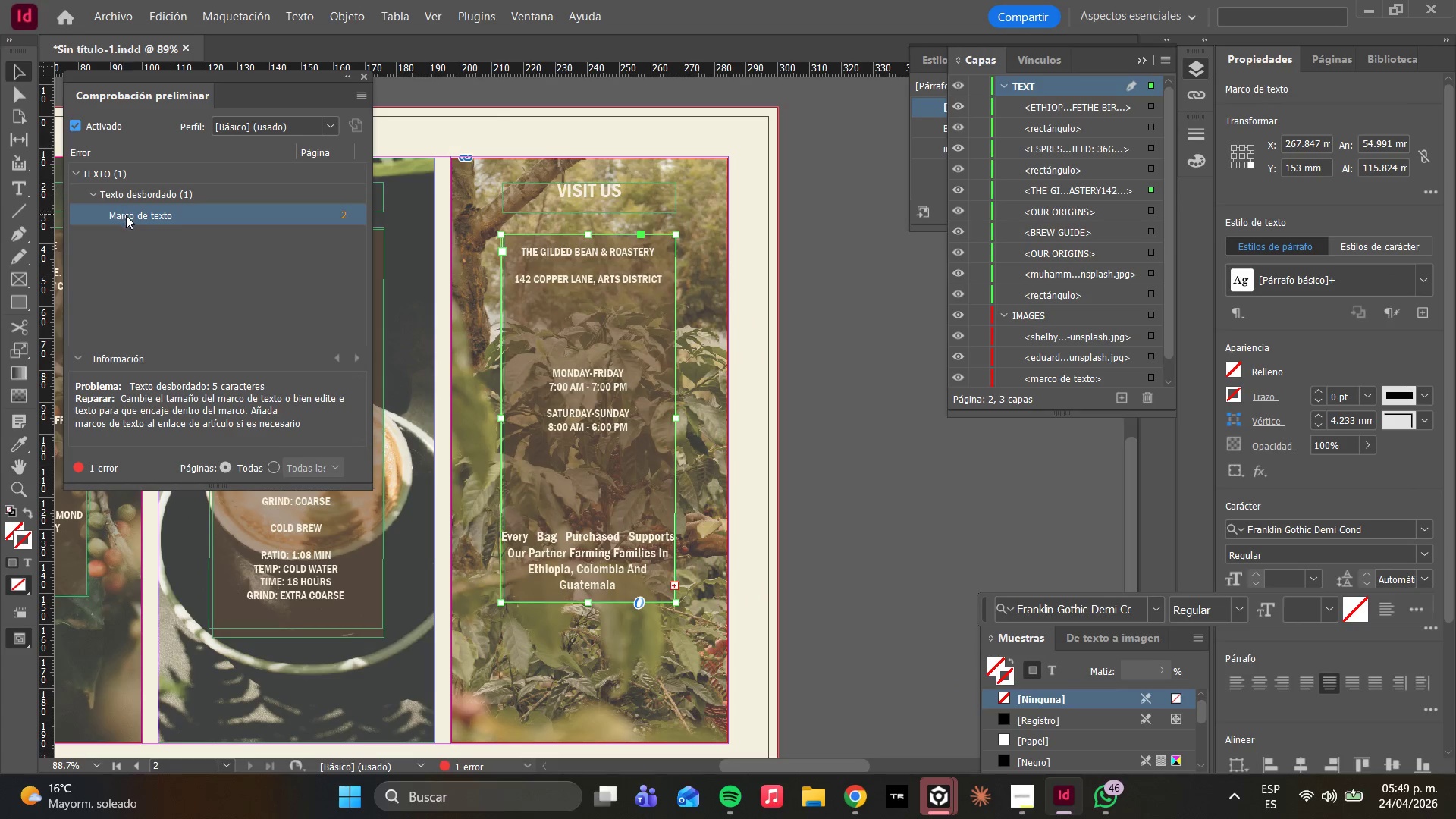 
left_click([126, 215])
 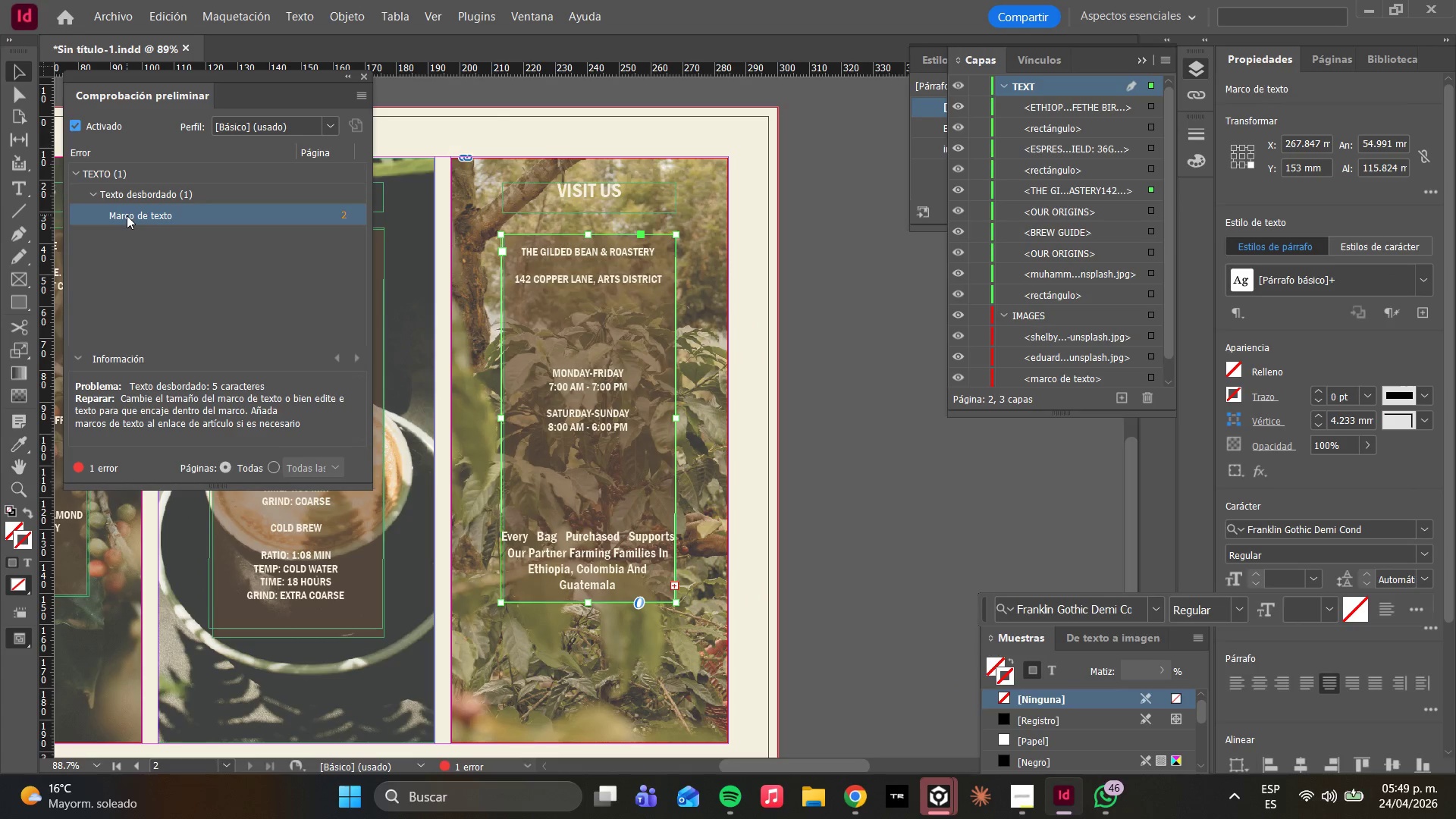 
triple_click([127, 215])
 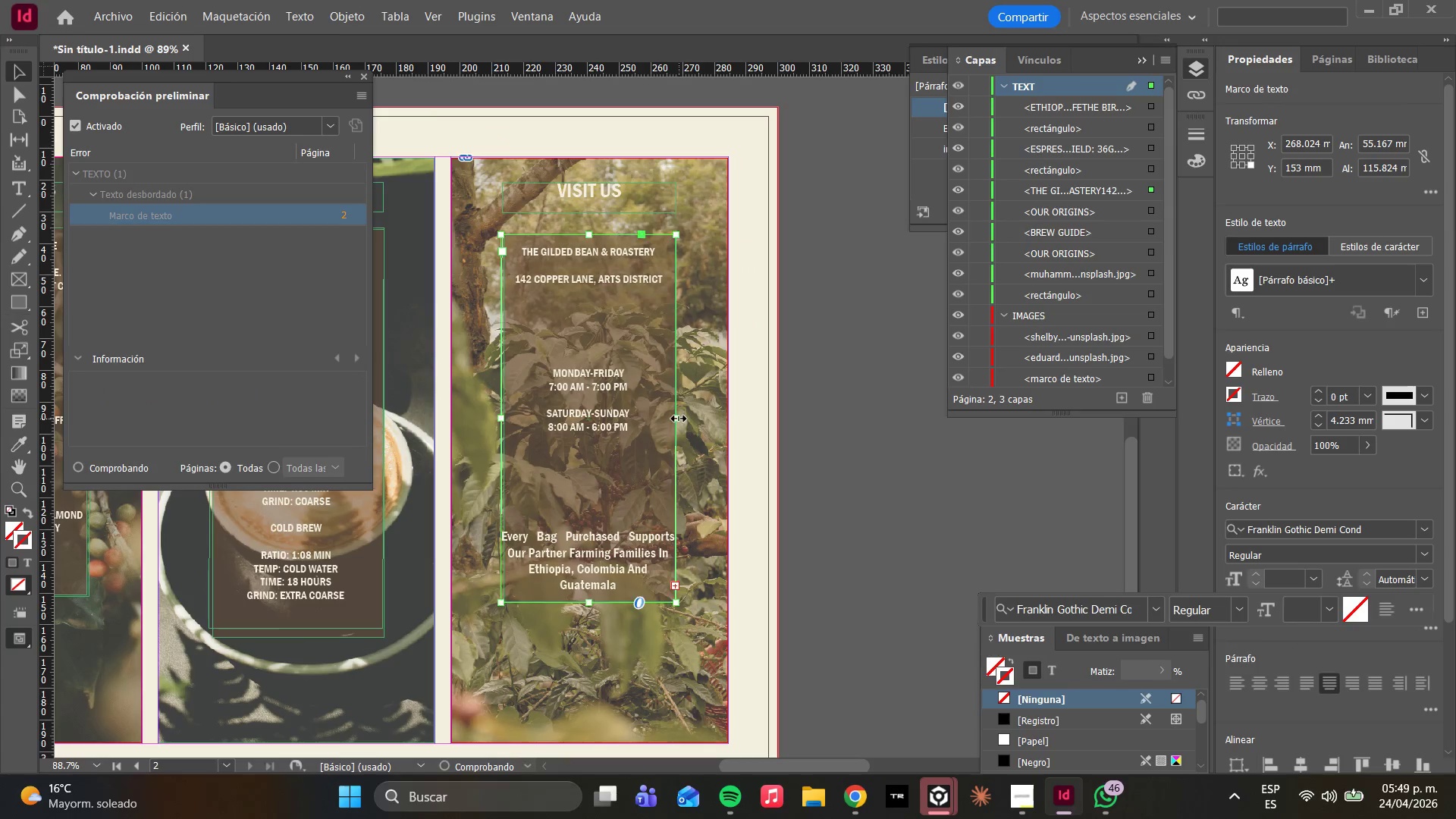 
left_click_drag(start_coordinate=[500, 417], to_coordinate=[496, 417])
 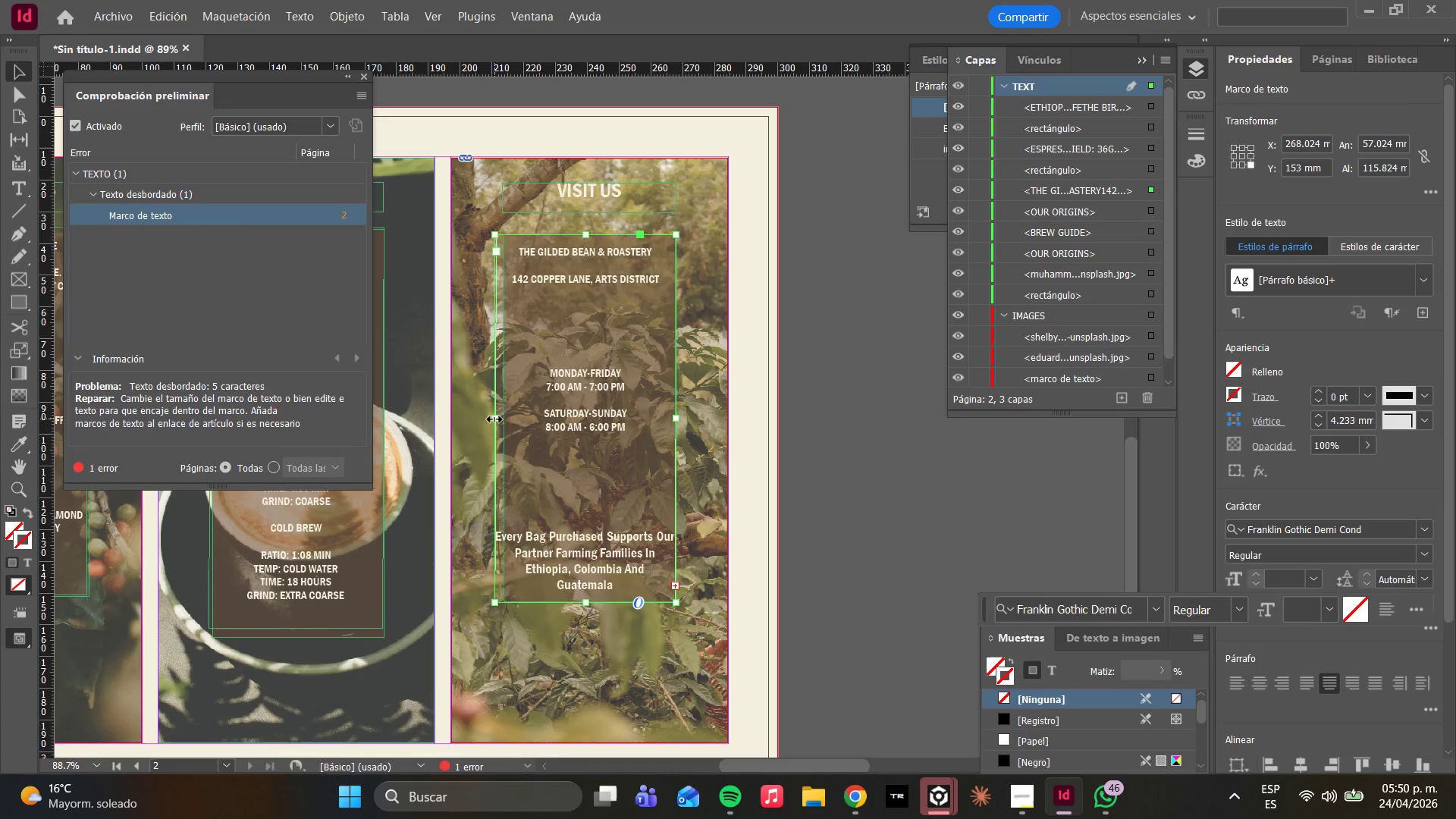 
left_click_drag(start_coordinate=[495, 419], to_coordinate=[507, 418])
 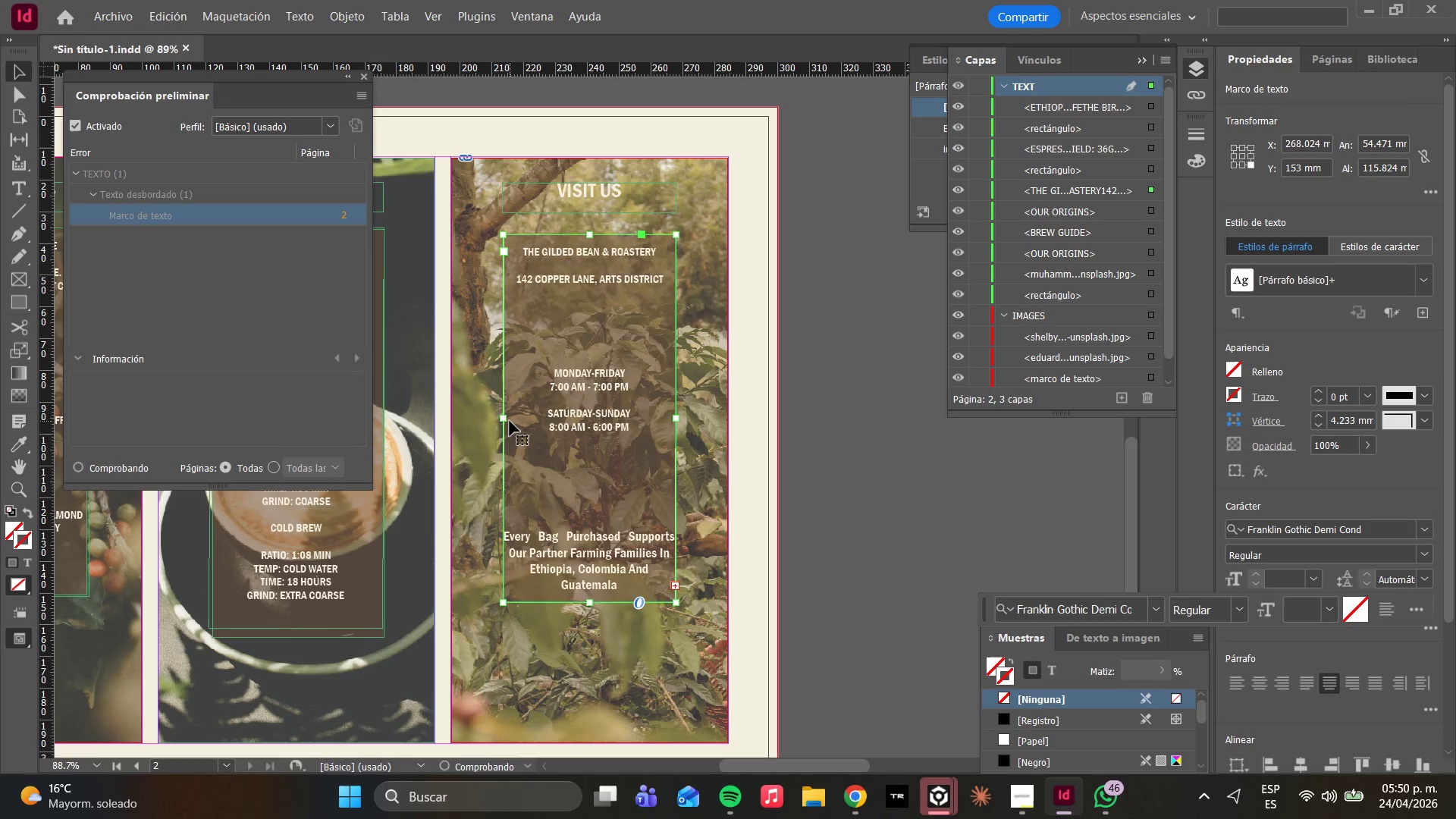 
wait(9.95)
 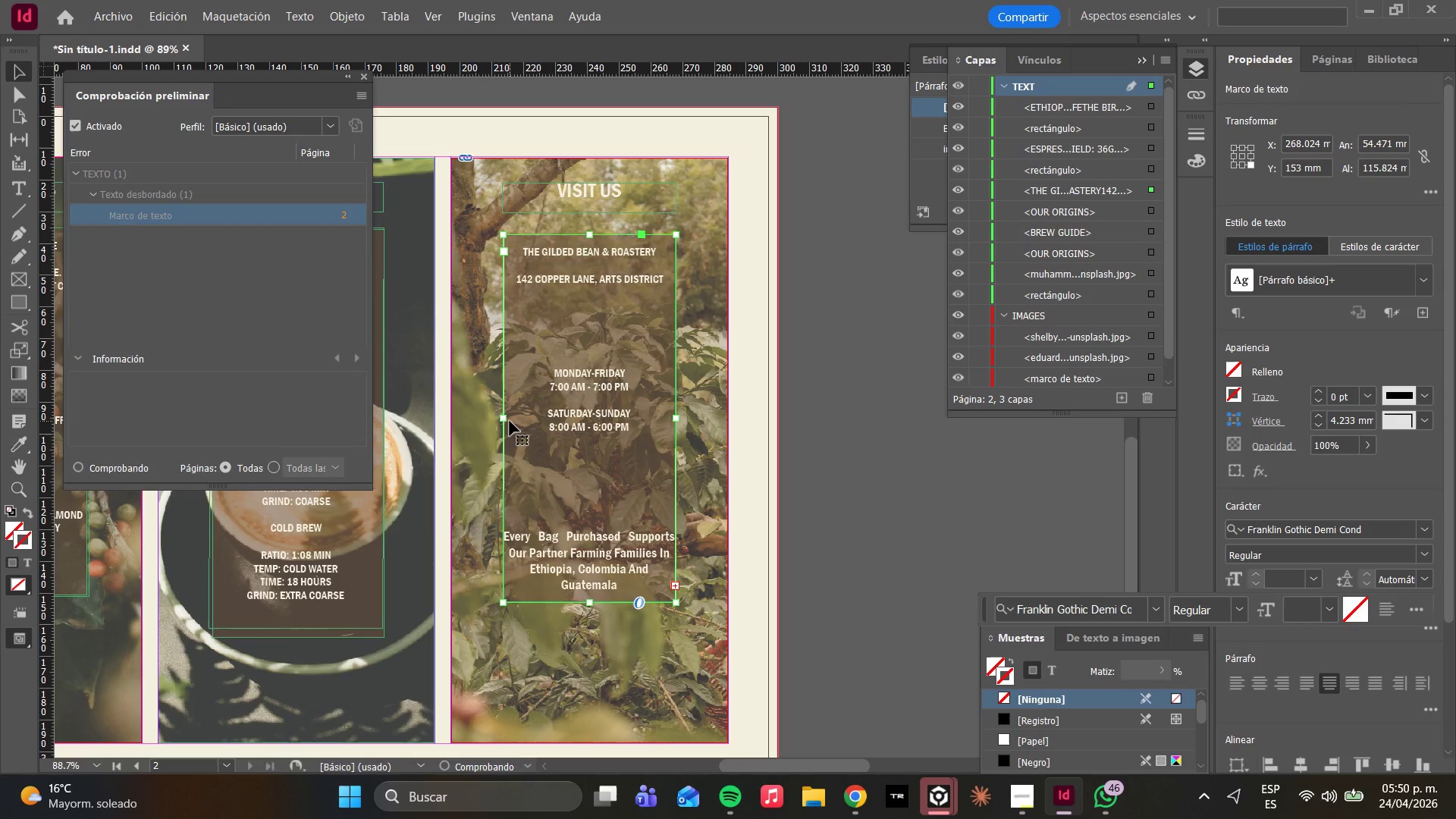 
left_click_drag(start_coordinate=[680, 420], to_coordinate=[671, 419])
 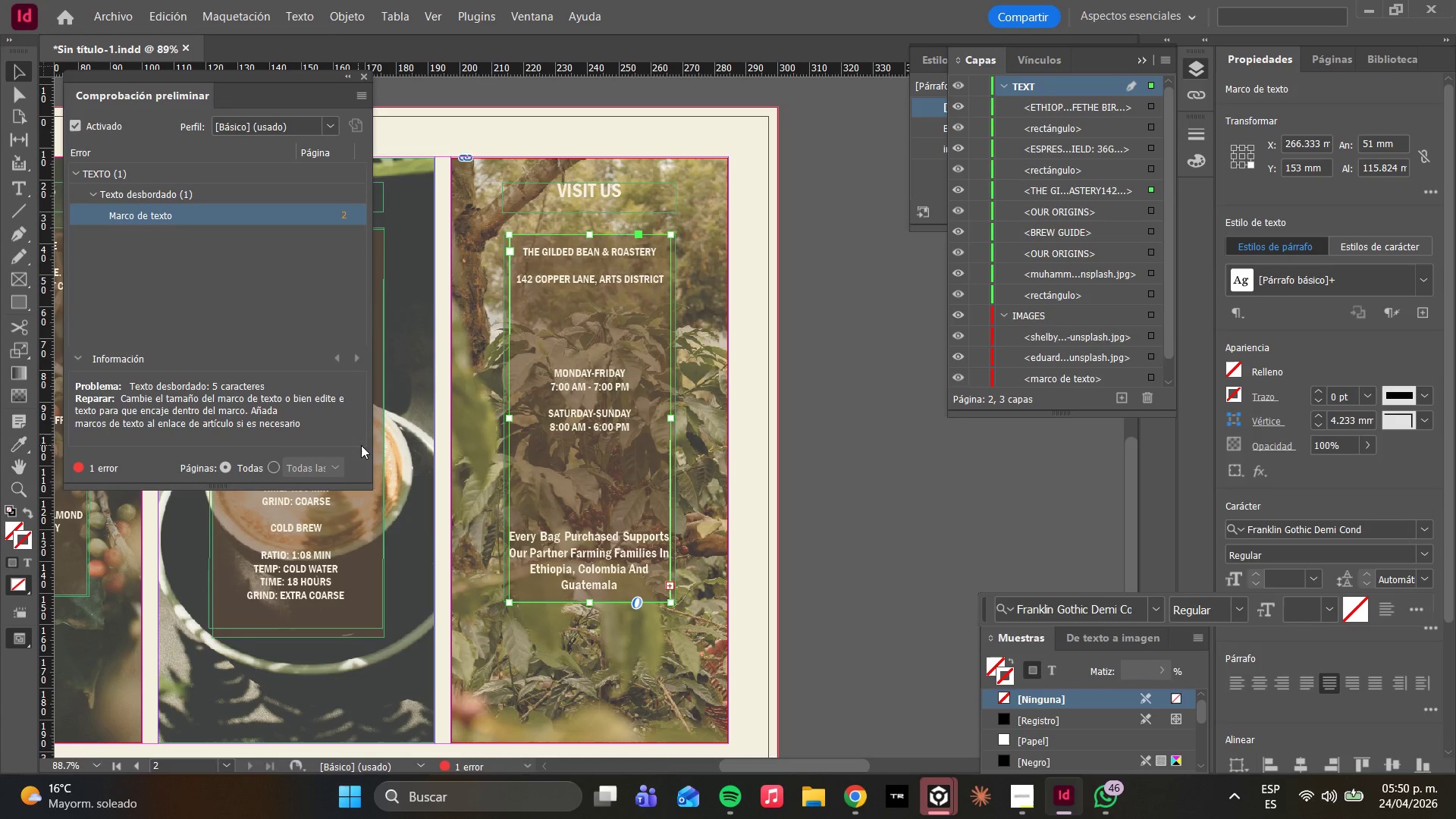 
wait(11.56)
 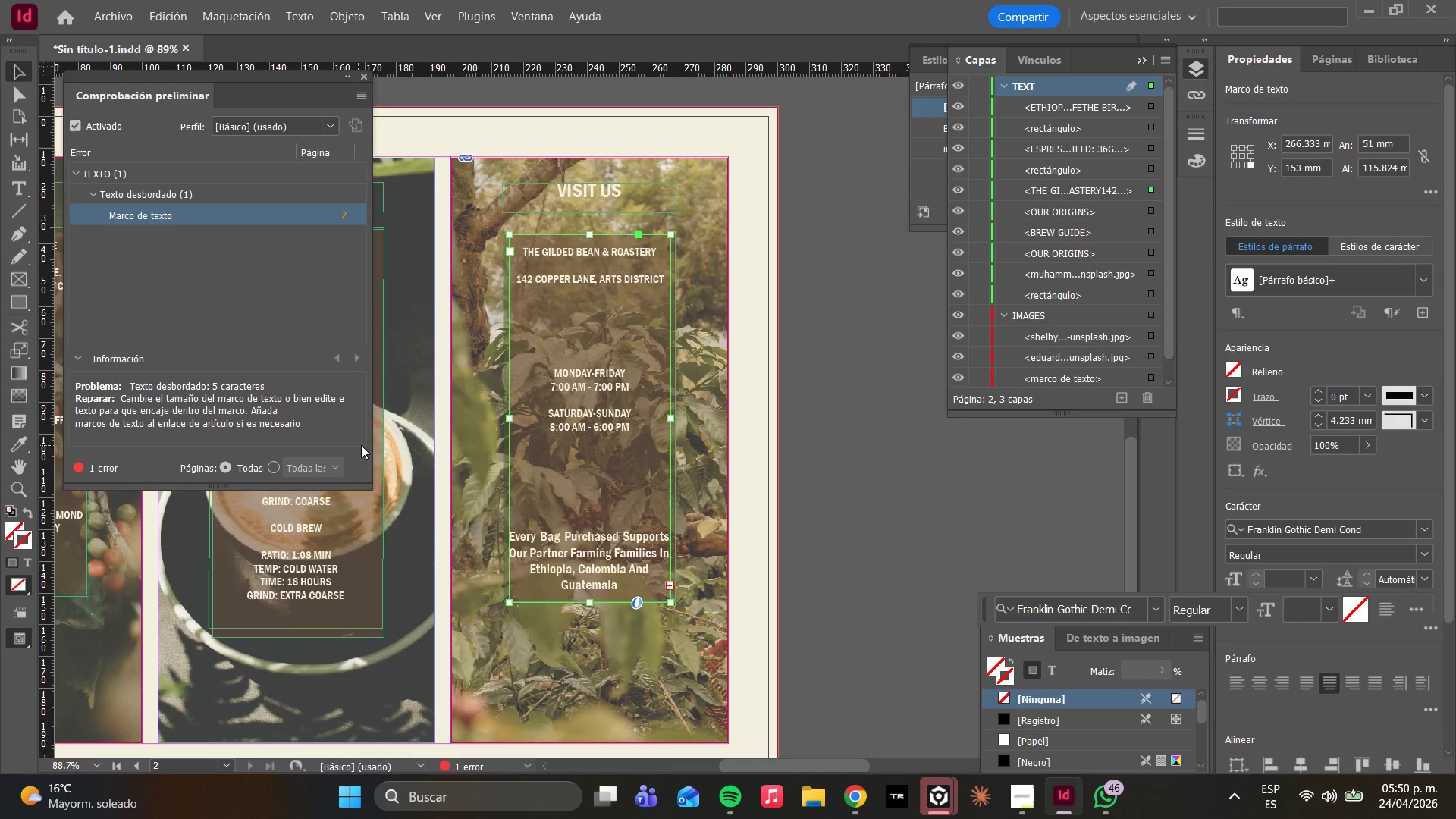 
left_click([1307, 582])
 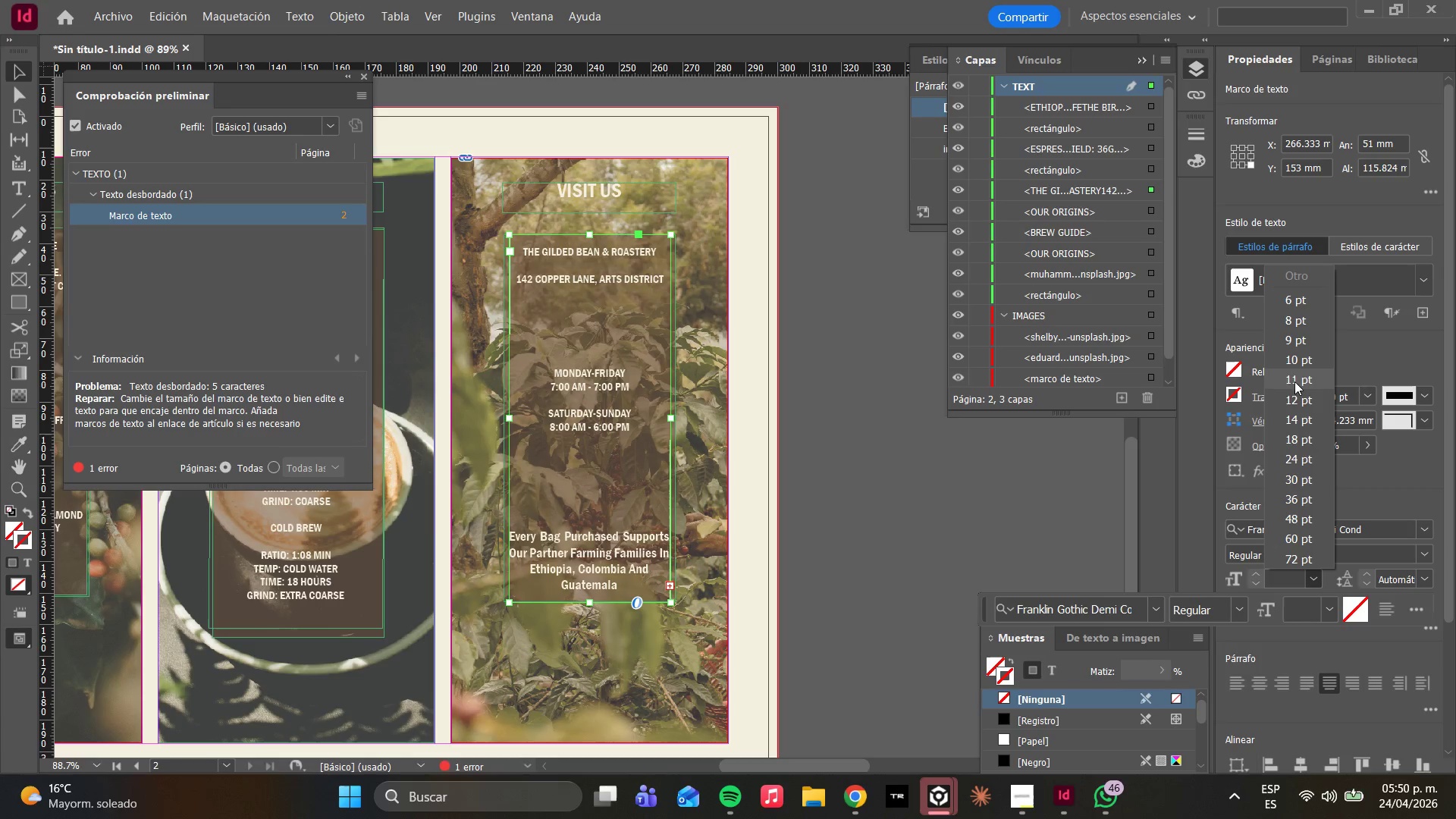 
left_click([1292, 373])
 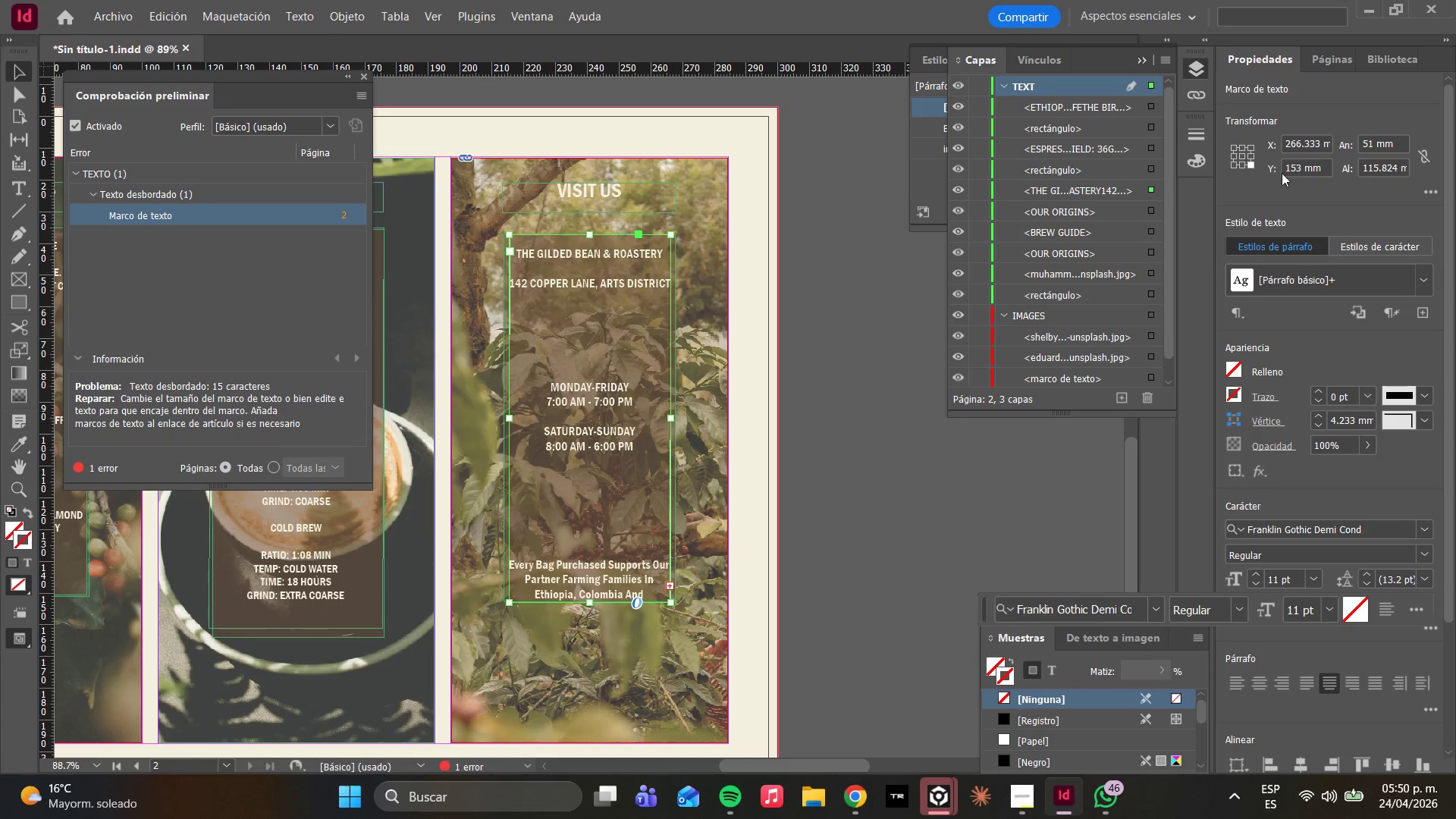 
wait(7.84)
 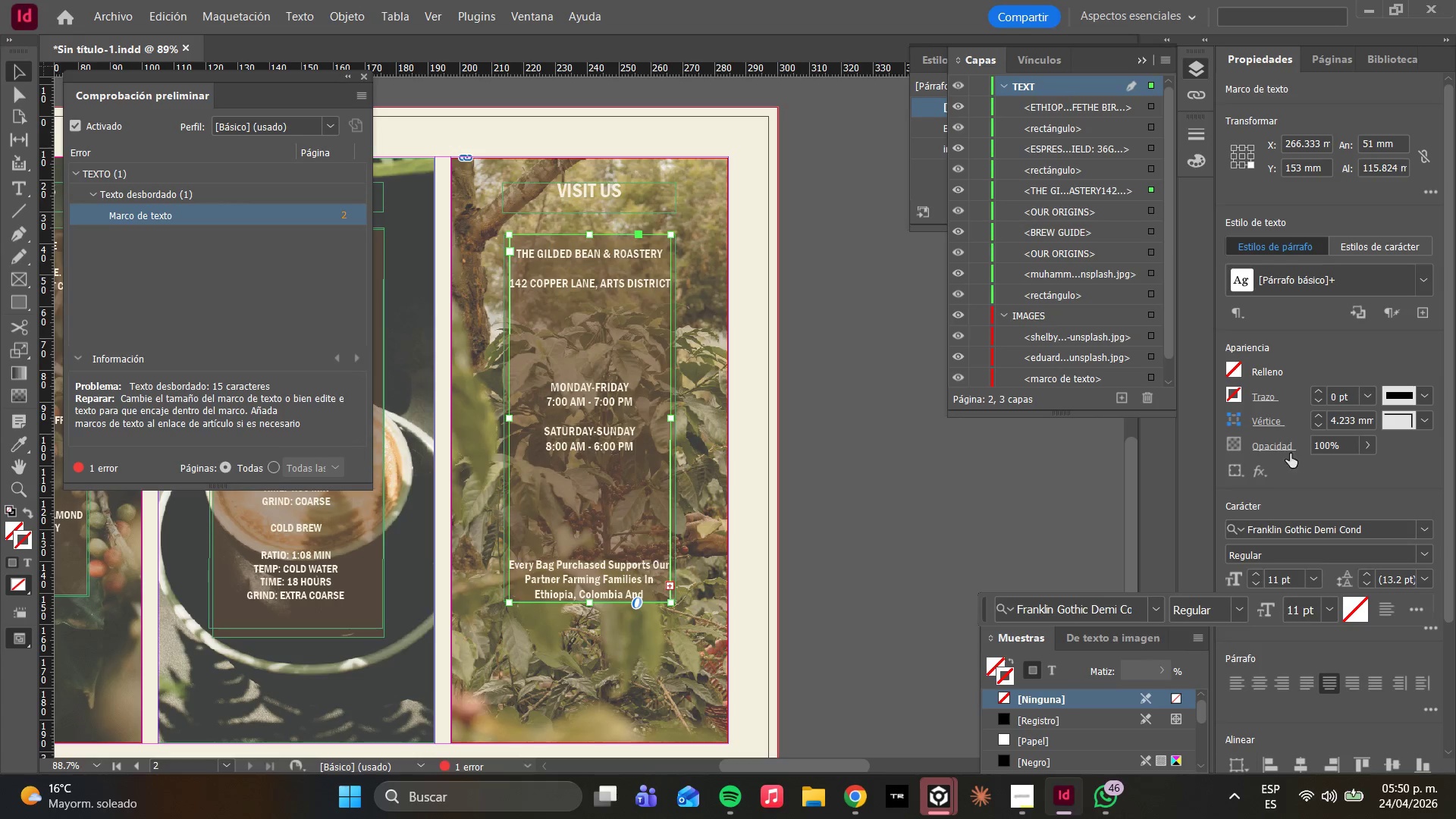 
left_click([1285, 339])
 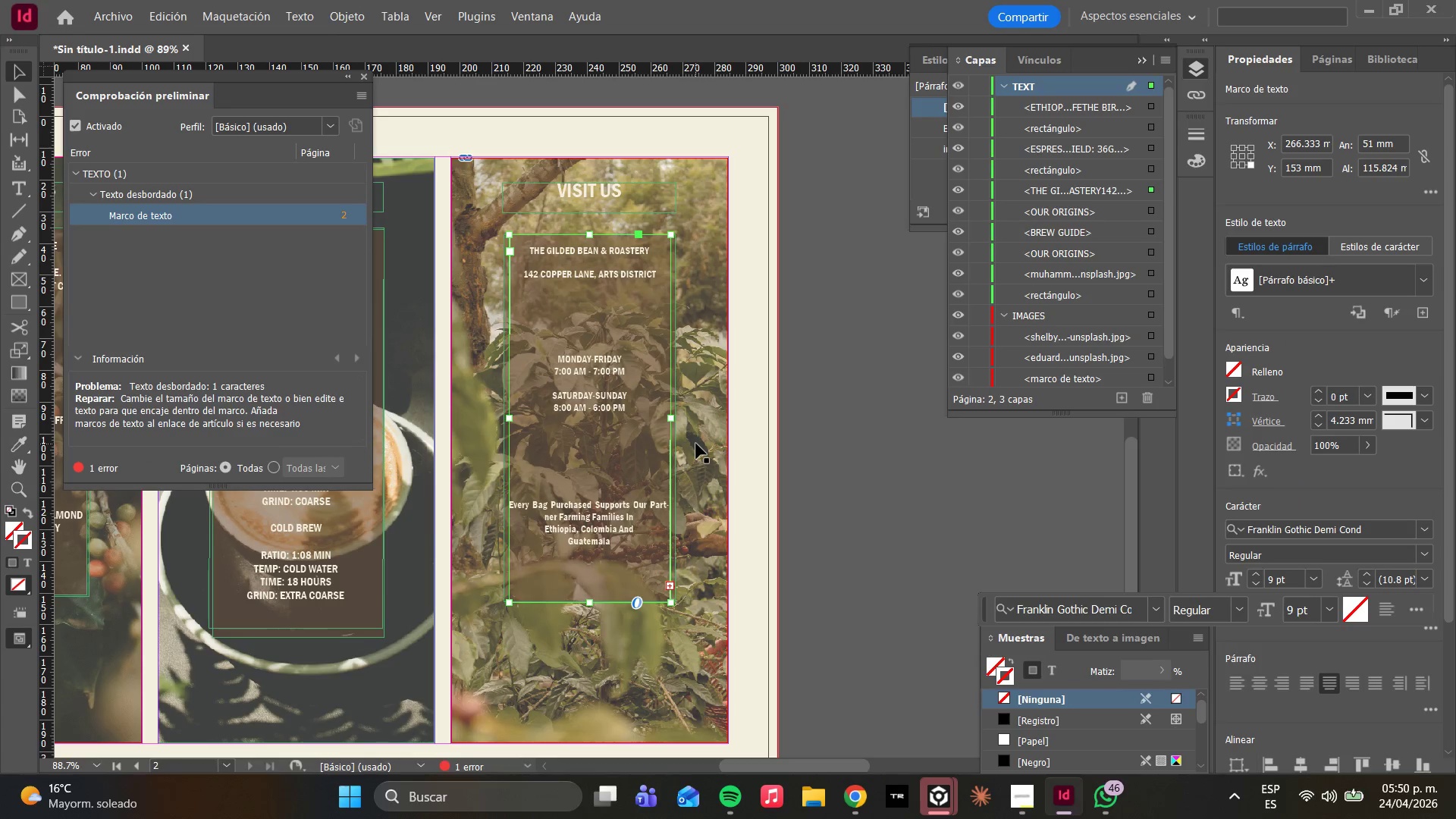 
key(Control+Z)
 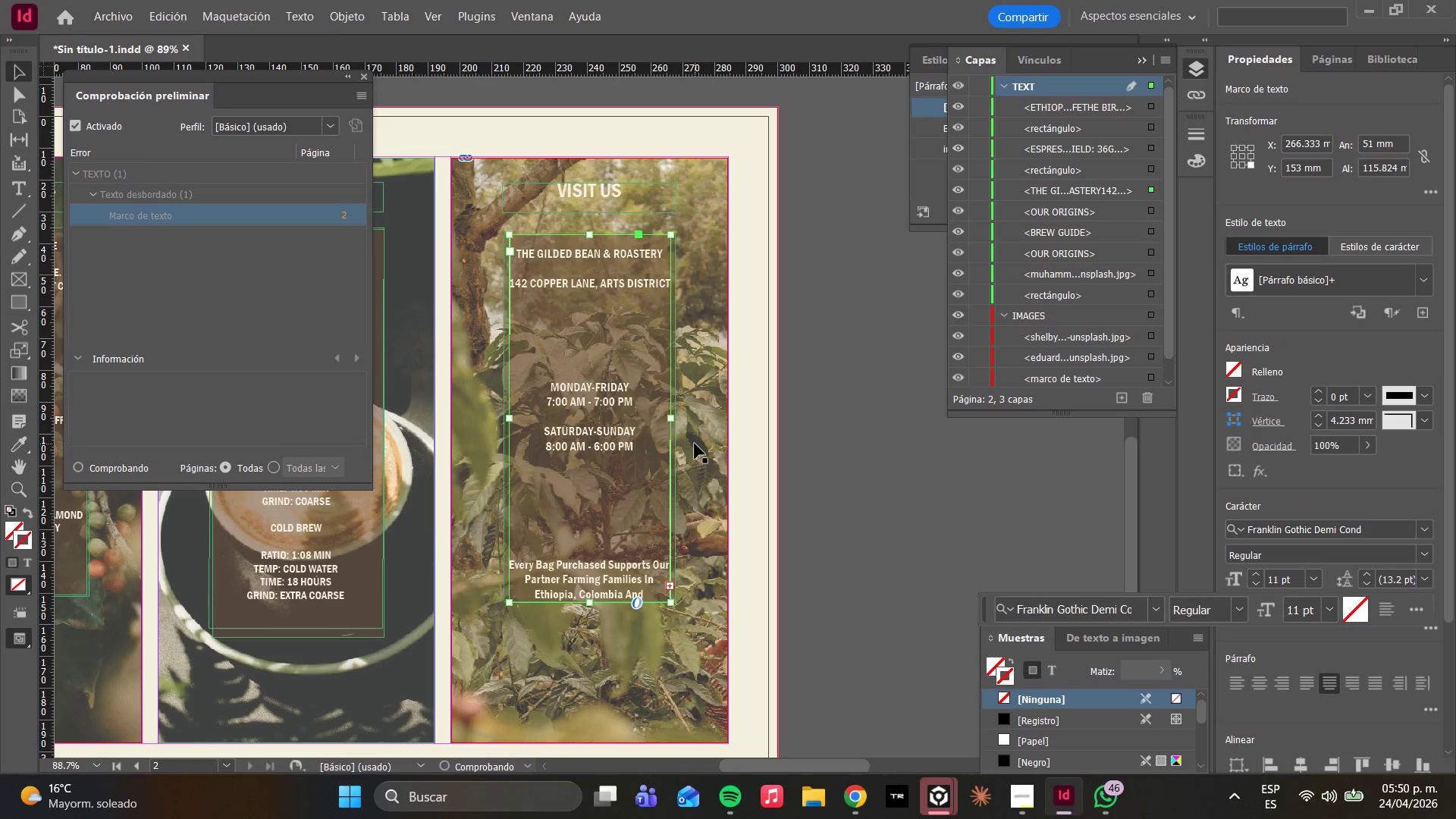 
key(Control+Z)
 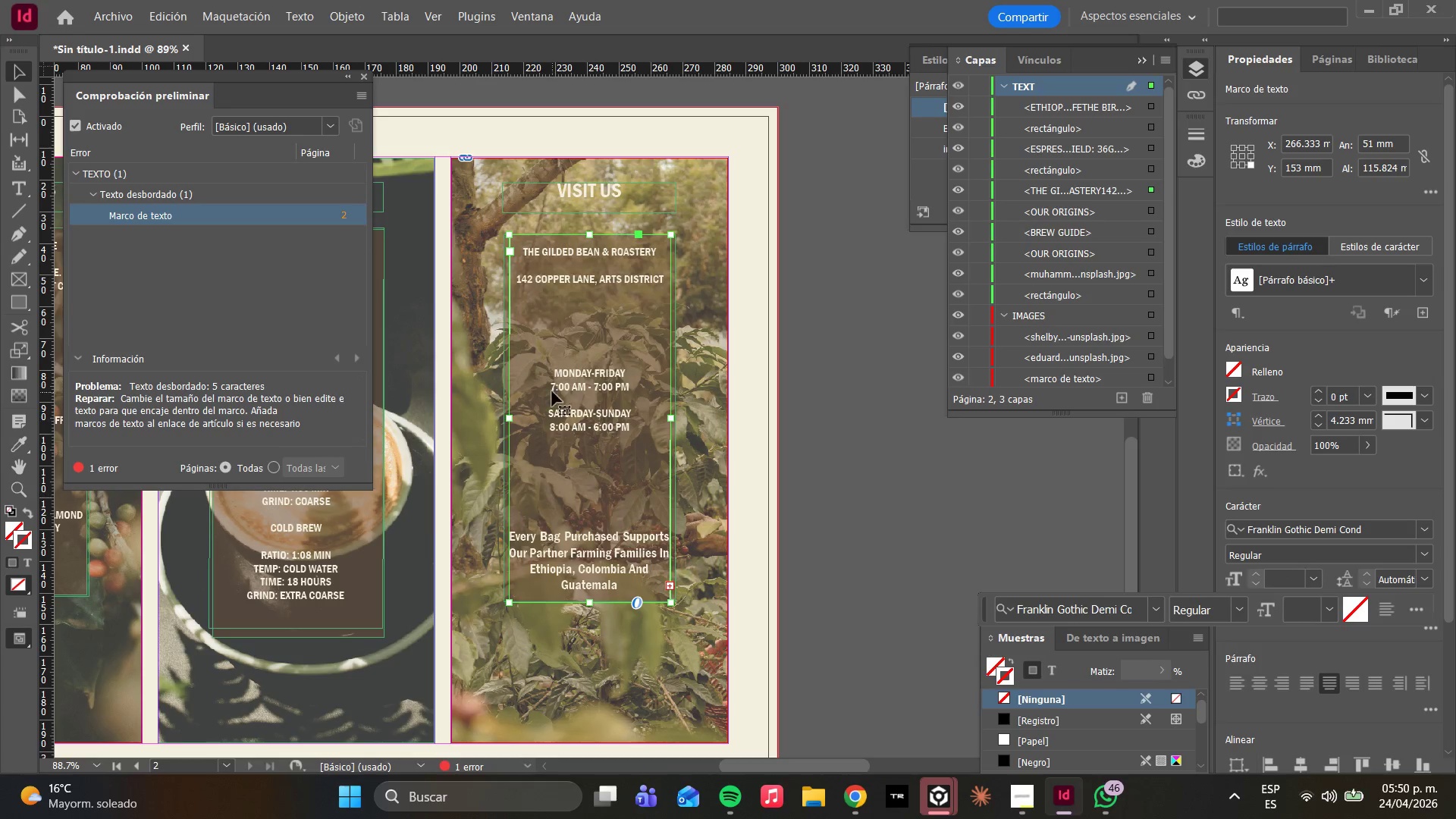 
key(Control+Z)
 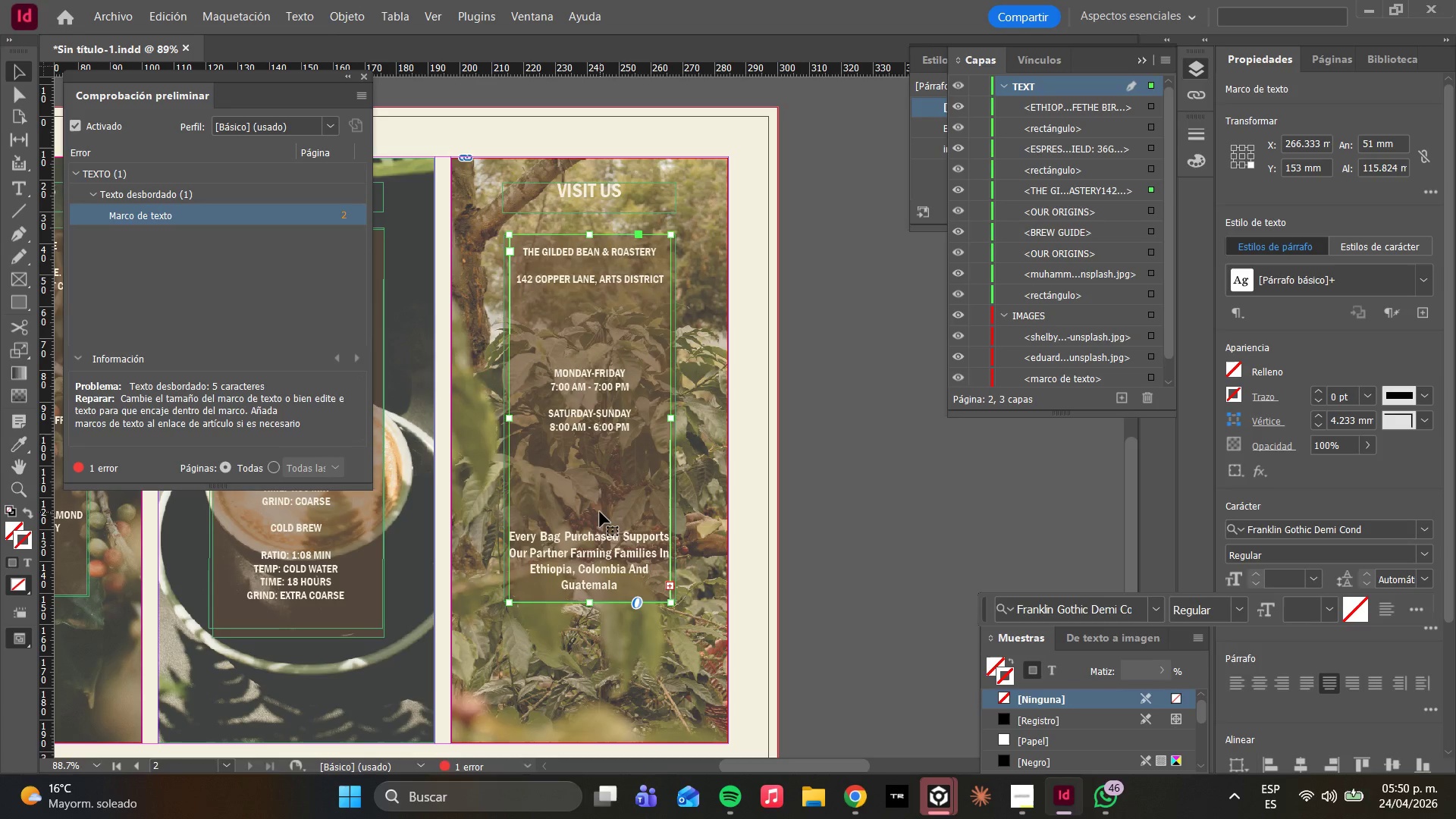 
key(Control+Z)
 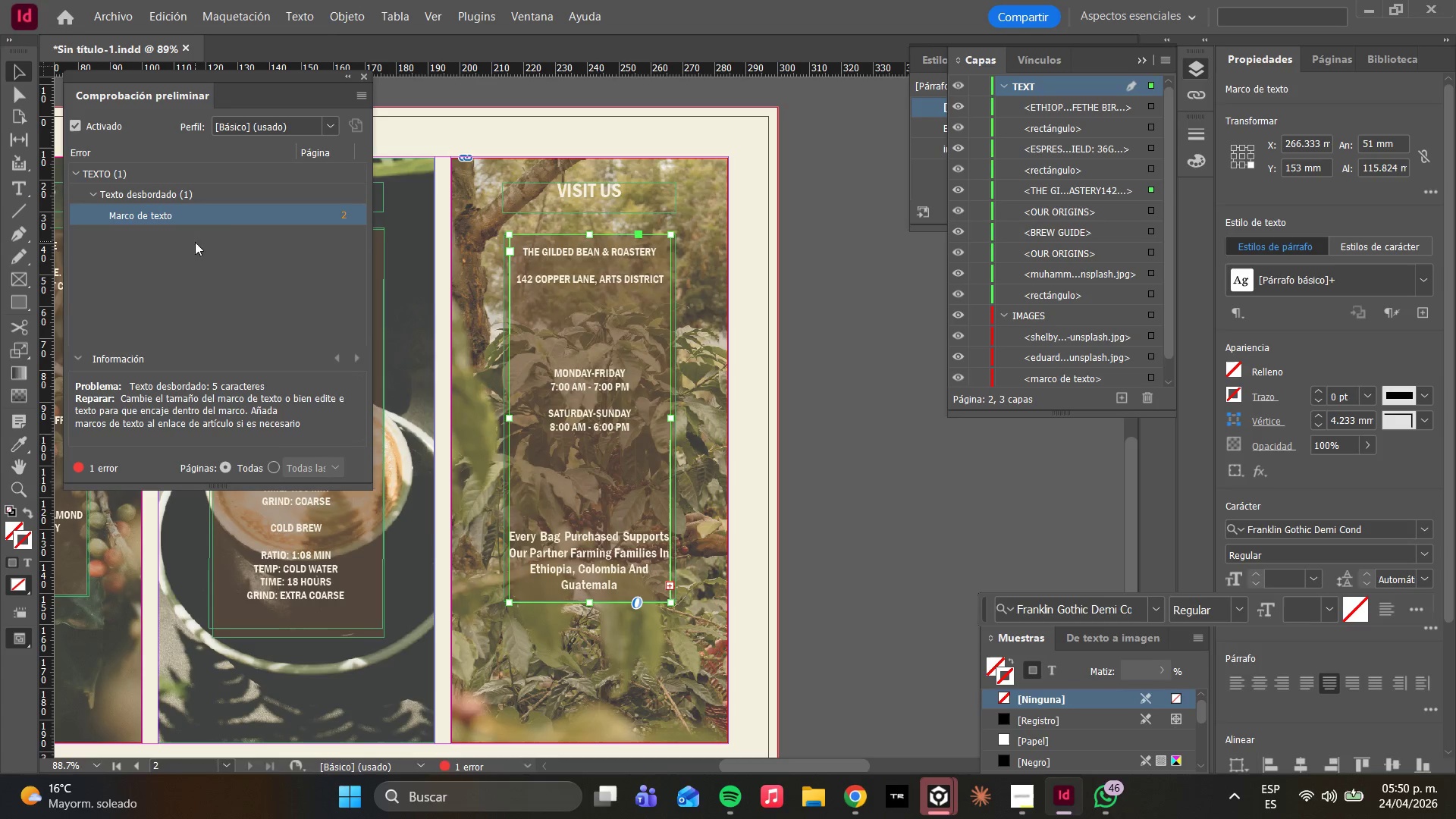 
left_click([221, 212])
 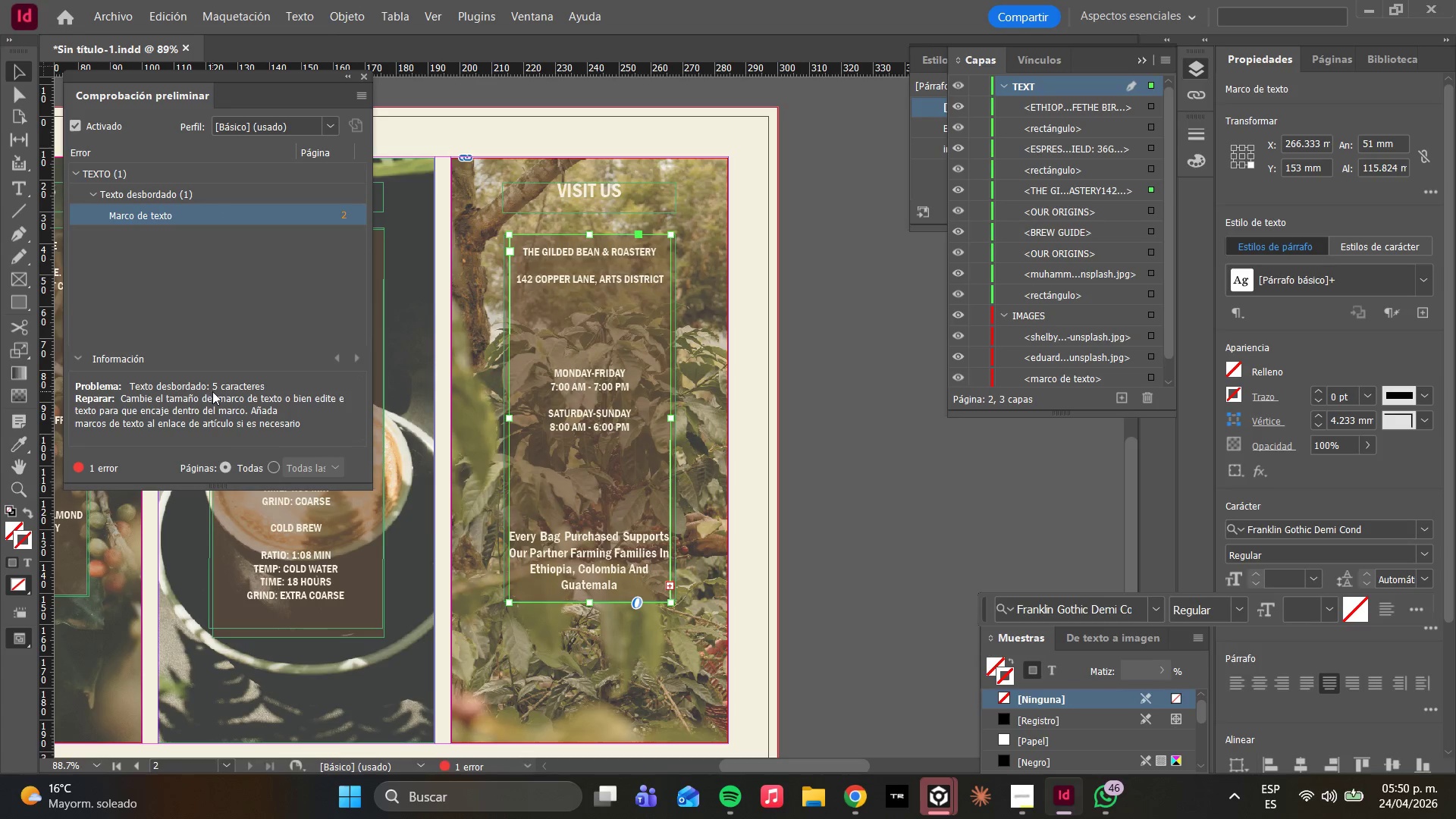 
left_click([194, 411])
 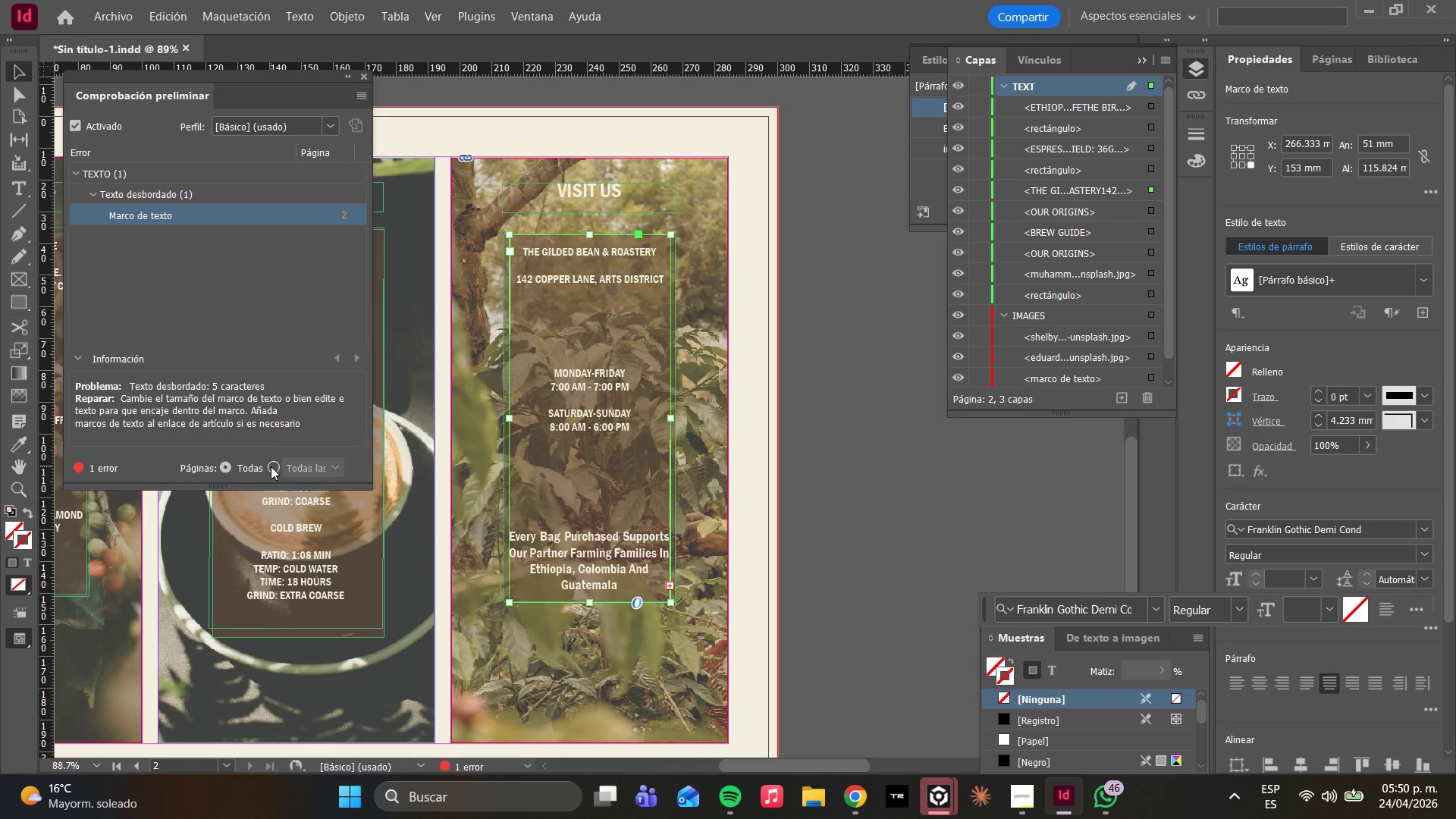 
left_click([271, 466])
 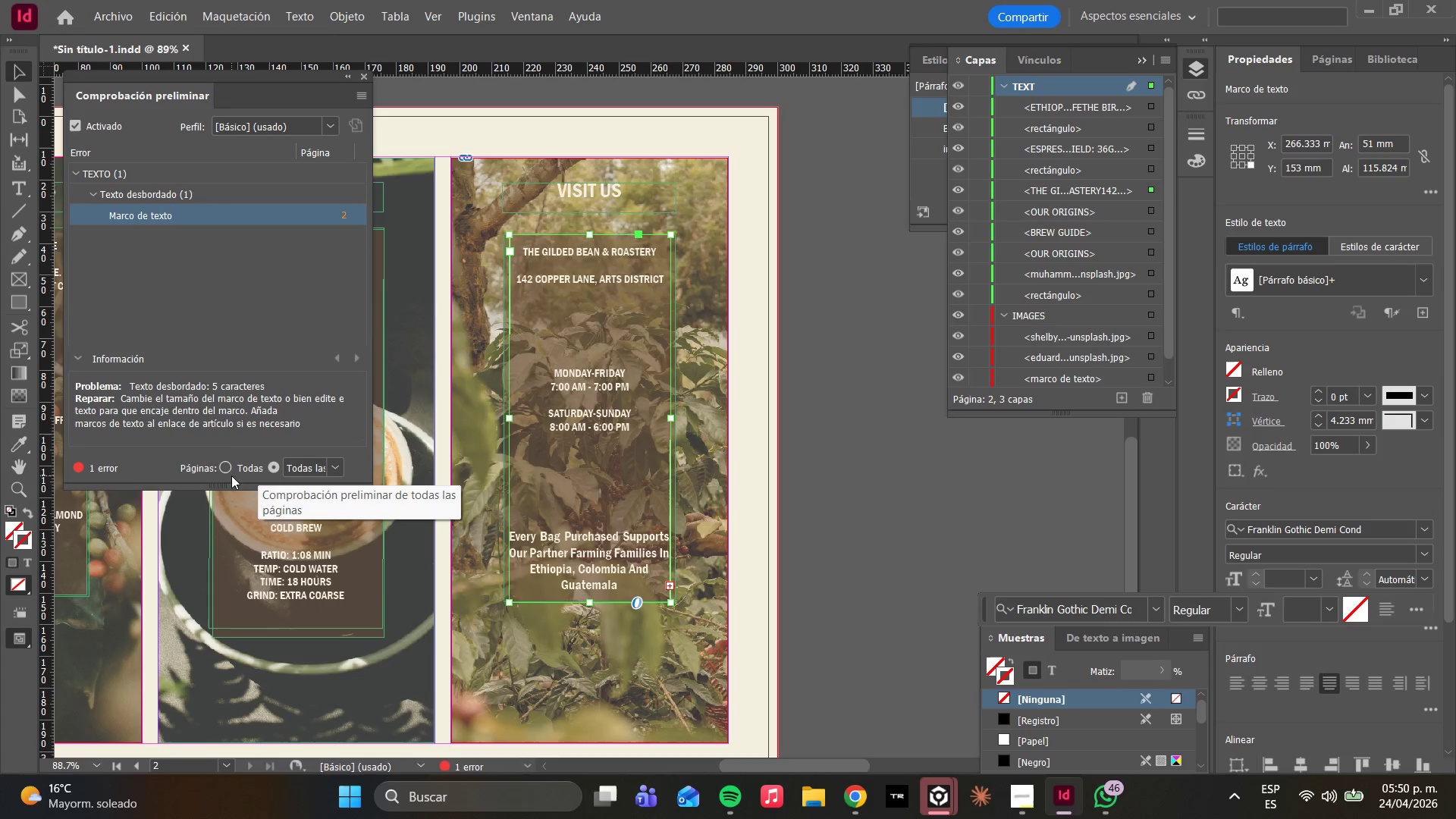 
left_click([225, 474])
 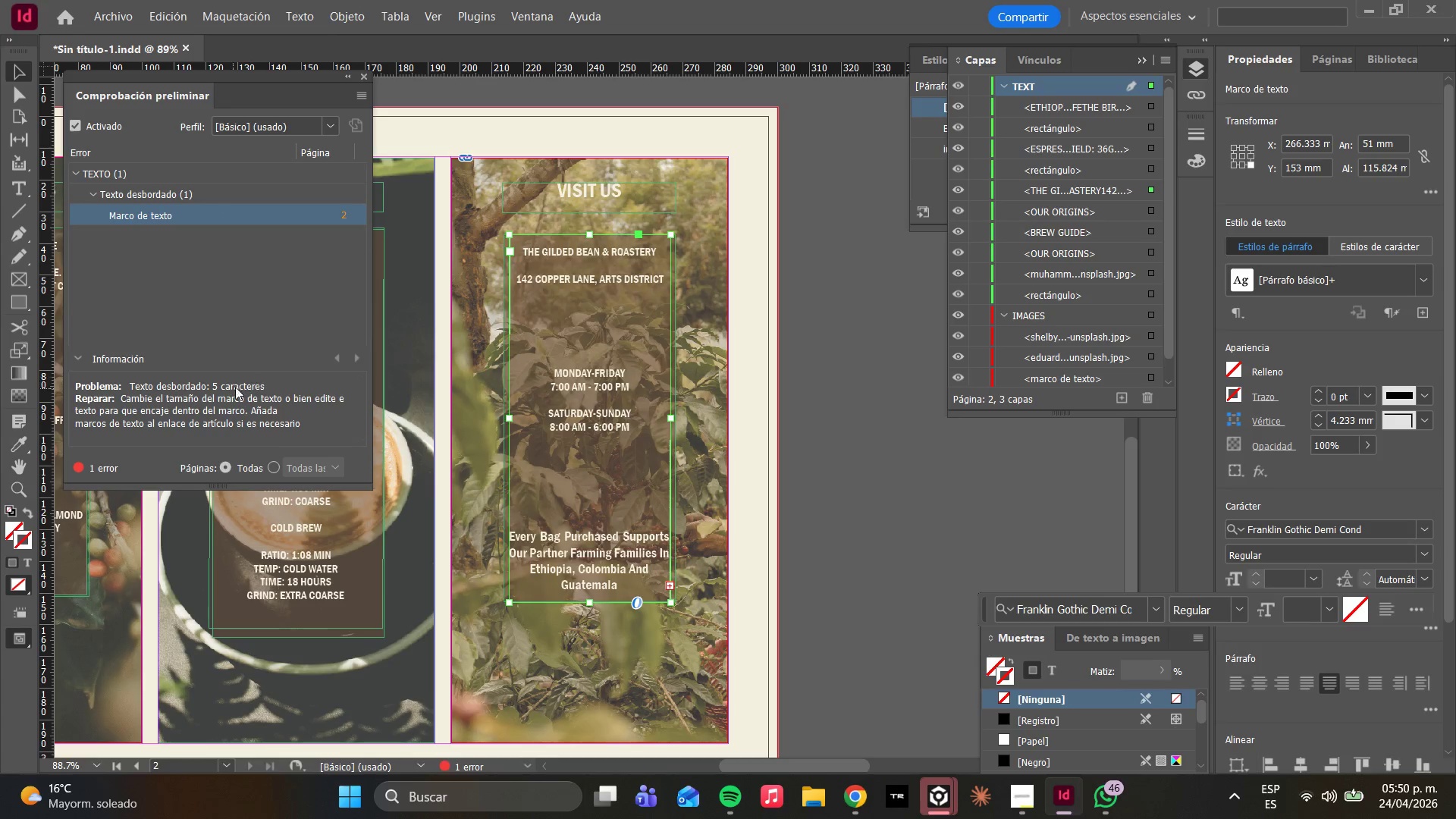 
left_click_drag(start_coordinate=[211, 389], to_coordinate=[231, 394])
 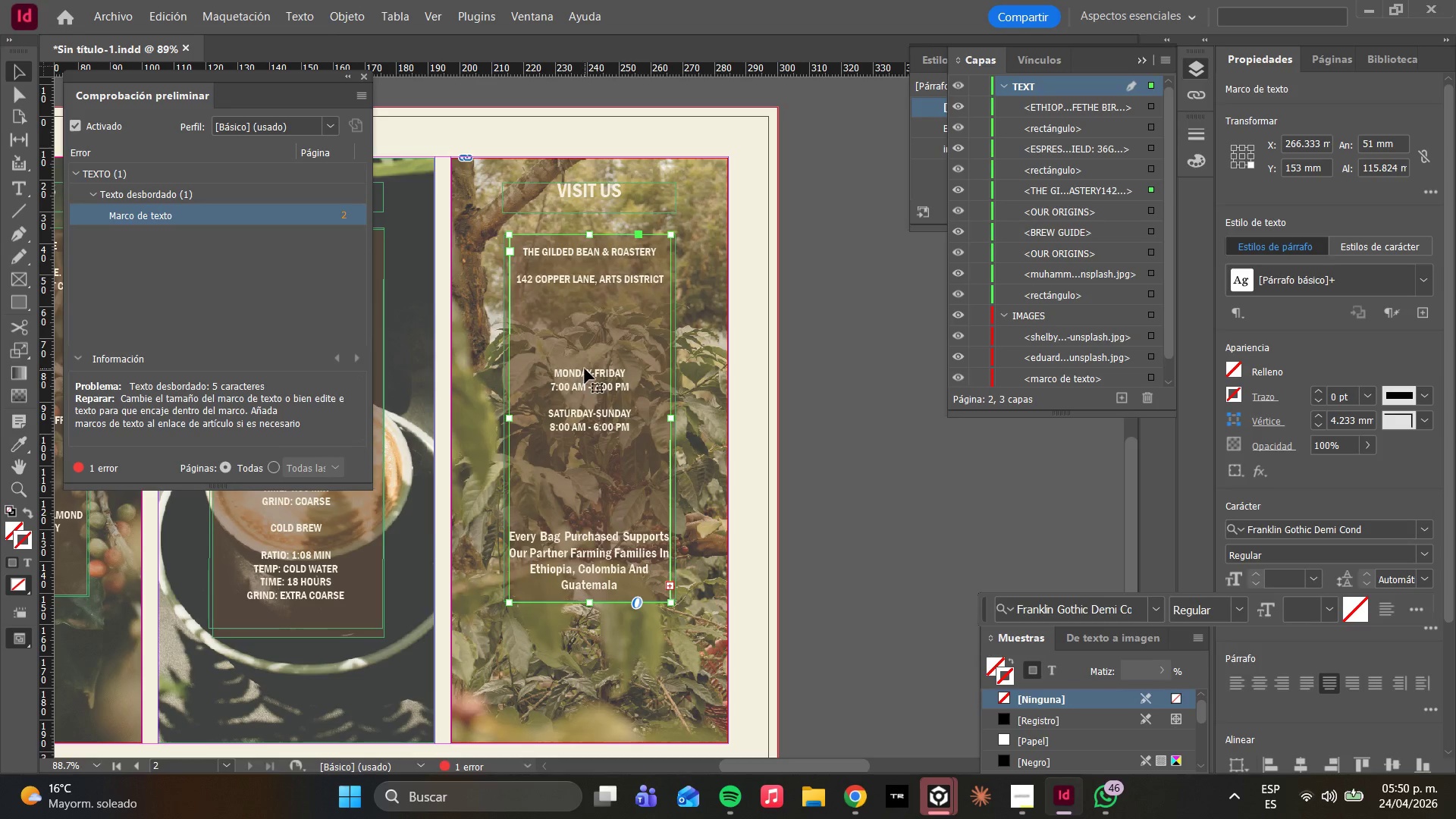 
double_click([585, 369])
 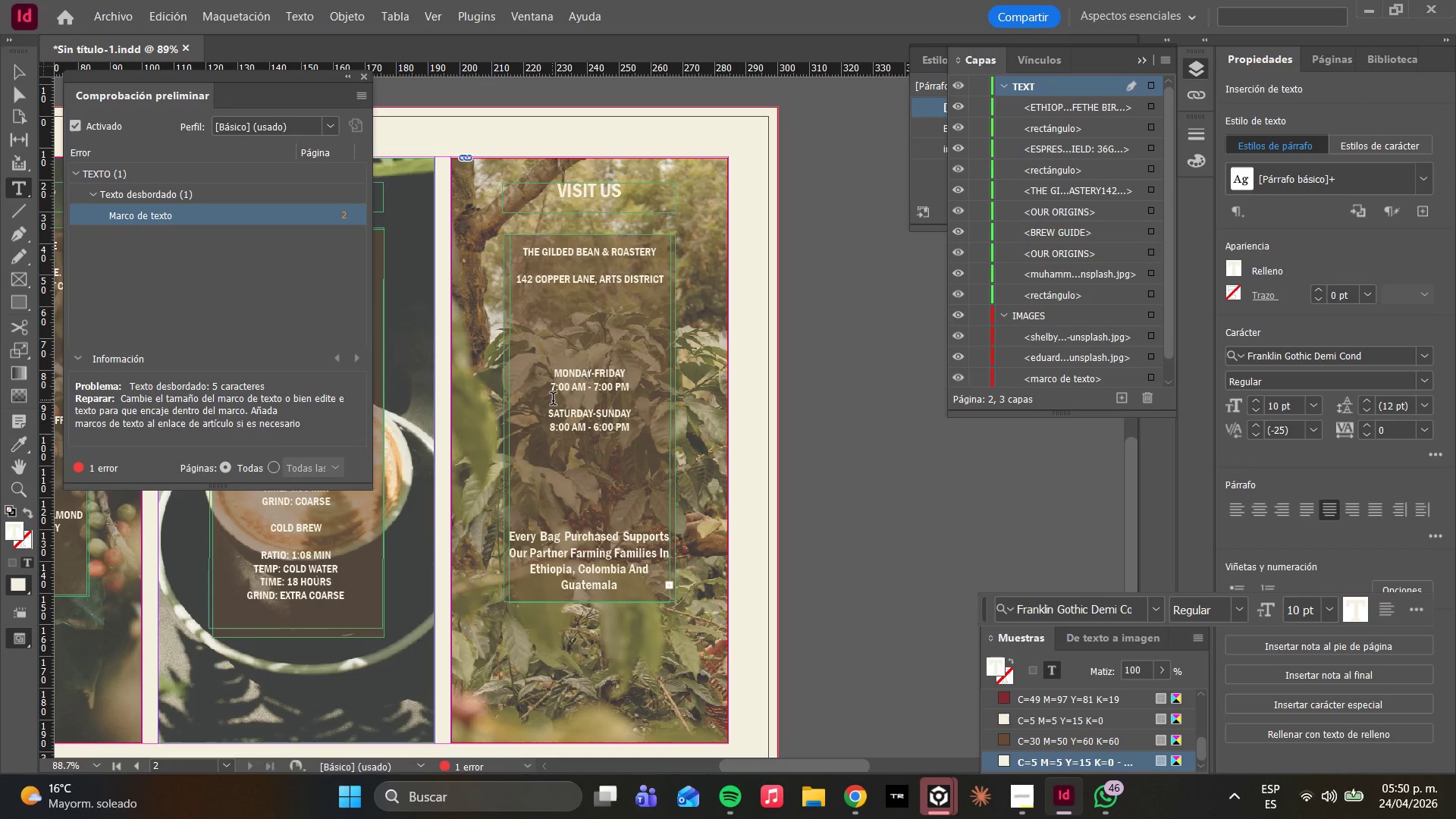 
left_click([552, 400])
 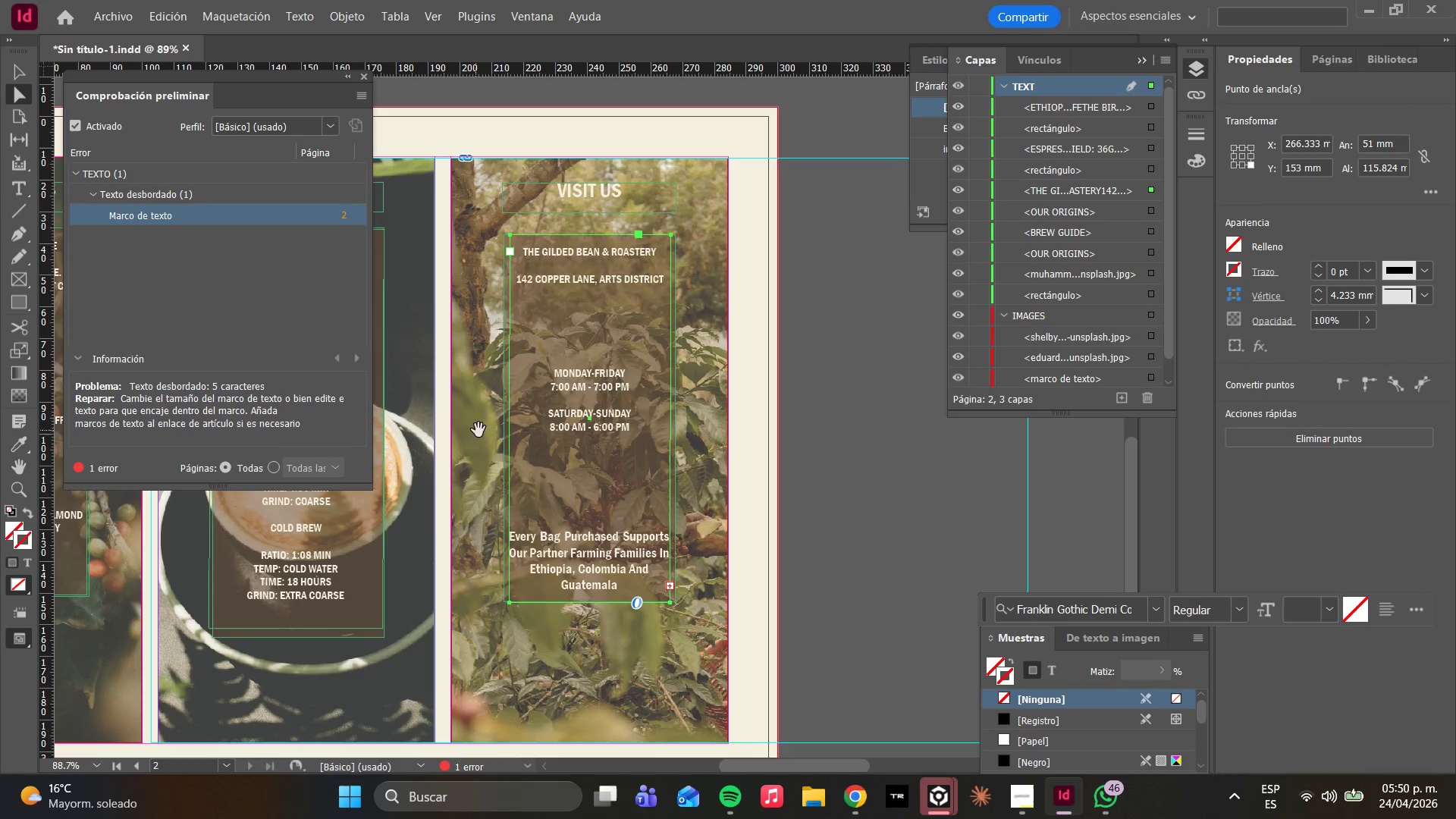 
left_click([507, 443])
 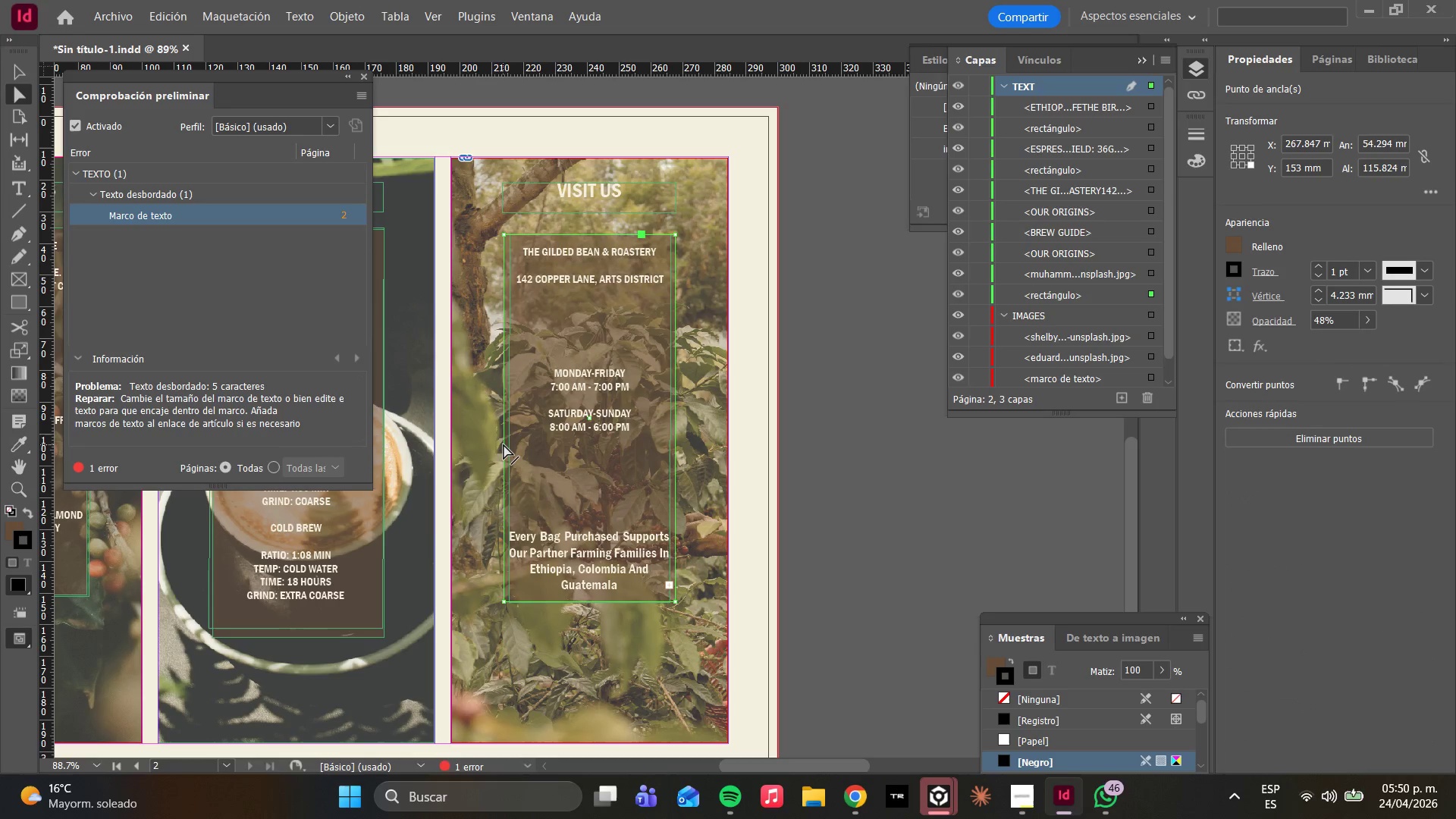 
left_click_drag(start_coordinate=[504, 444], to_coordinate=[509, 444])
 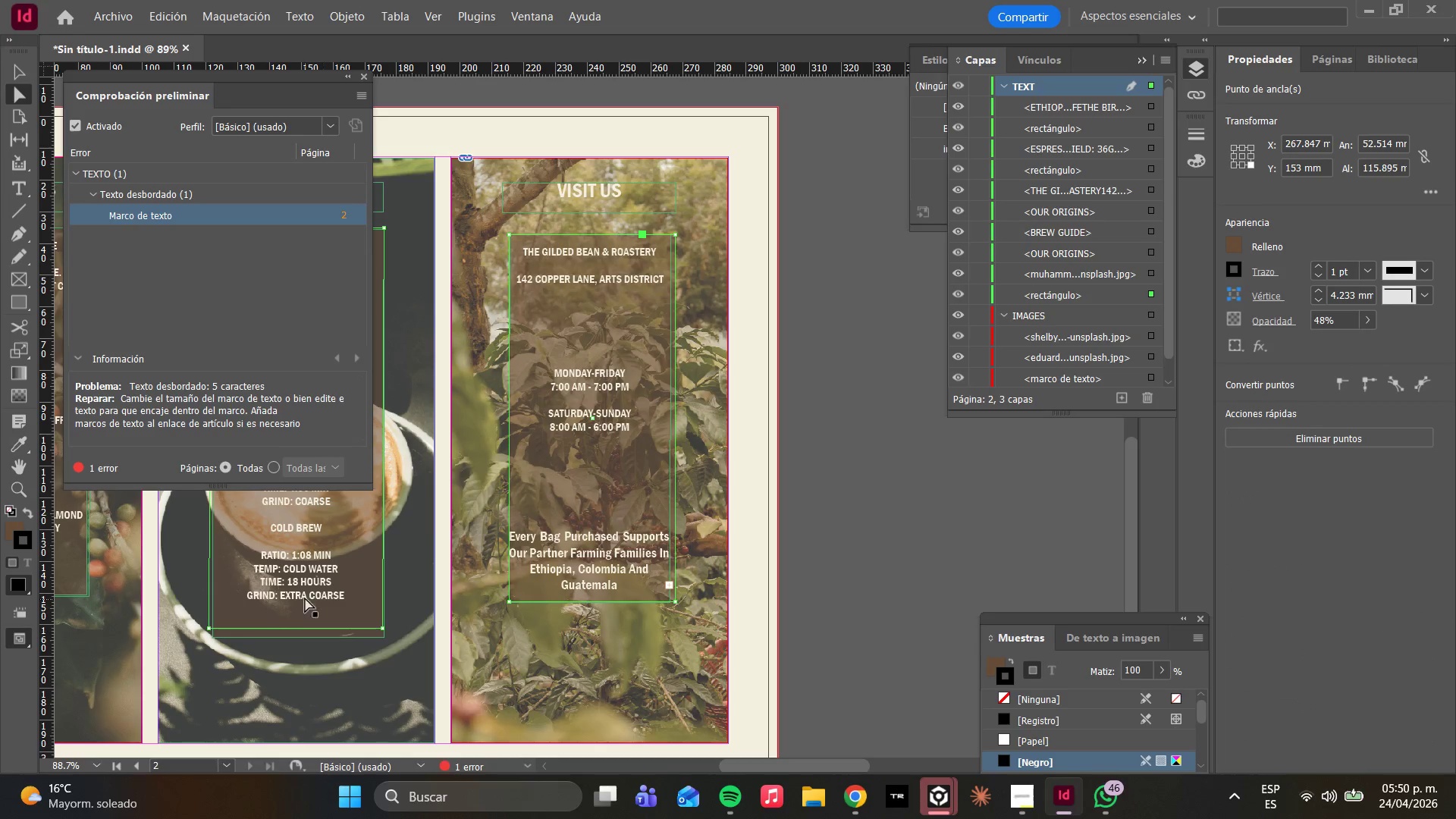 
left_click_drag(start_coordinate=[303, 607], to_coordinate=[309, 609])
 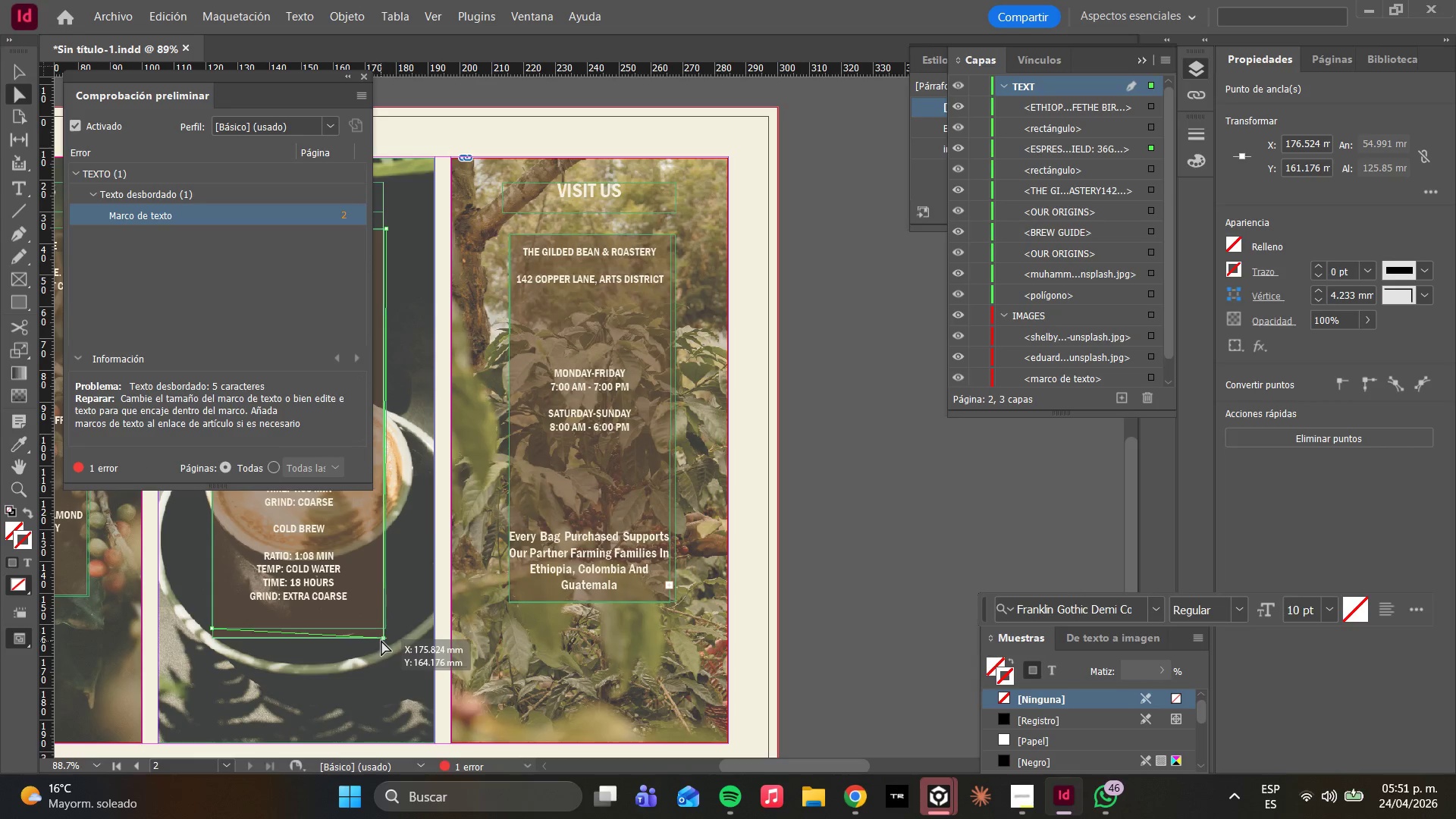 
left_click([388, 629])
 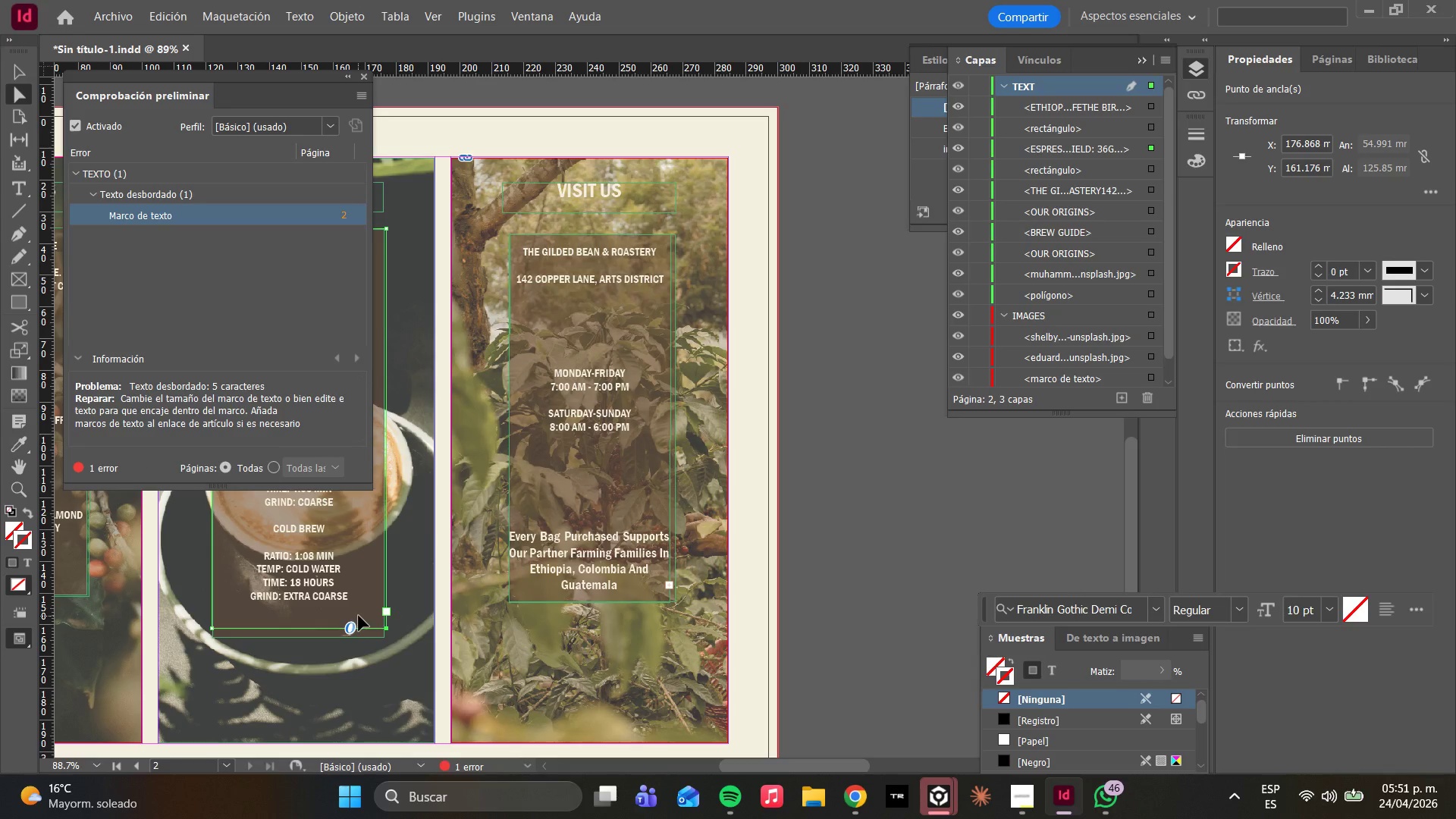 
key(Control+ControlLeft)
 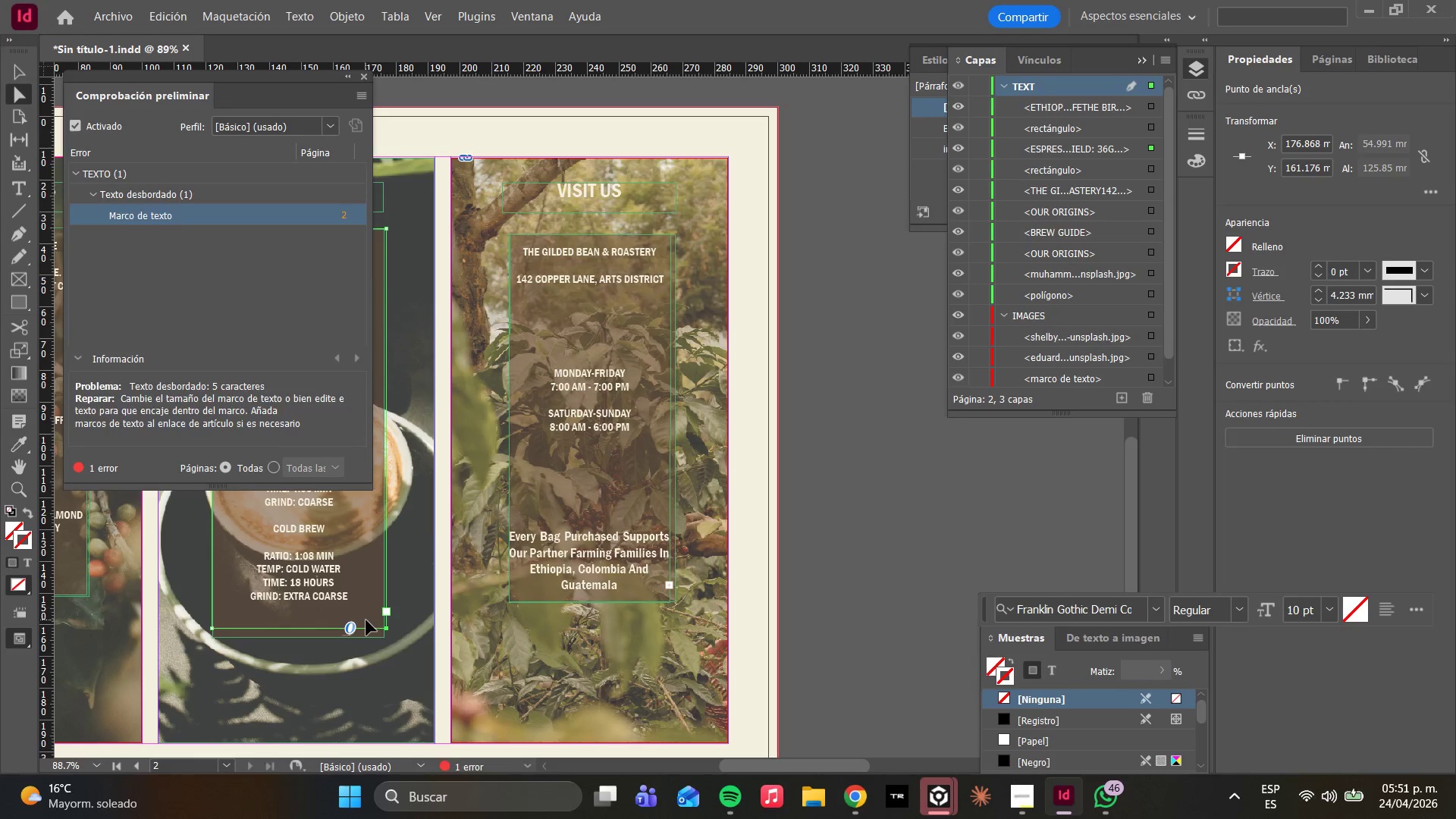 
key(Control+Z)
 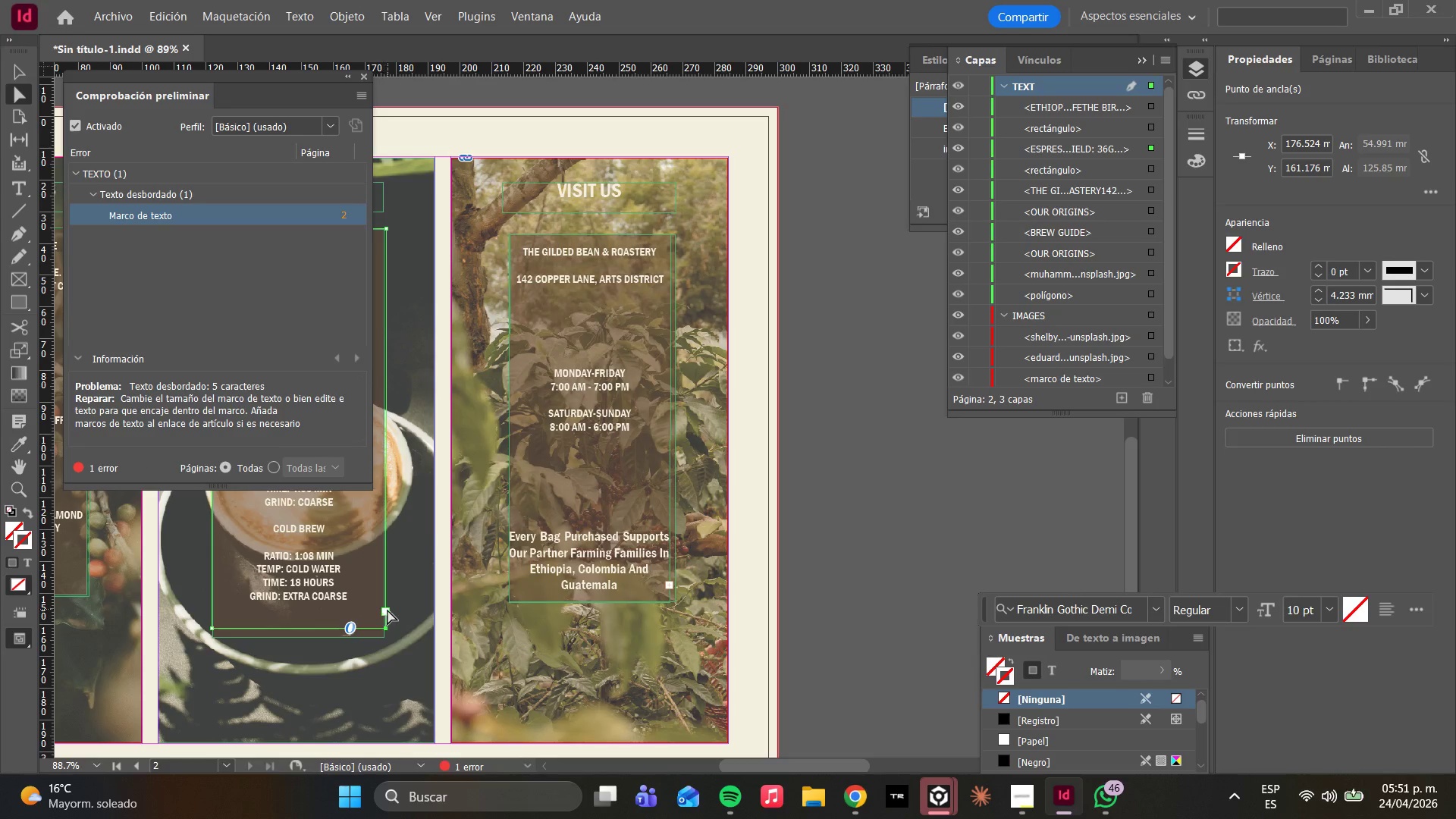 
left_click([388, 610])
 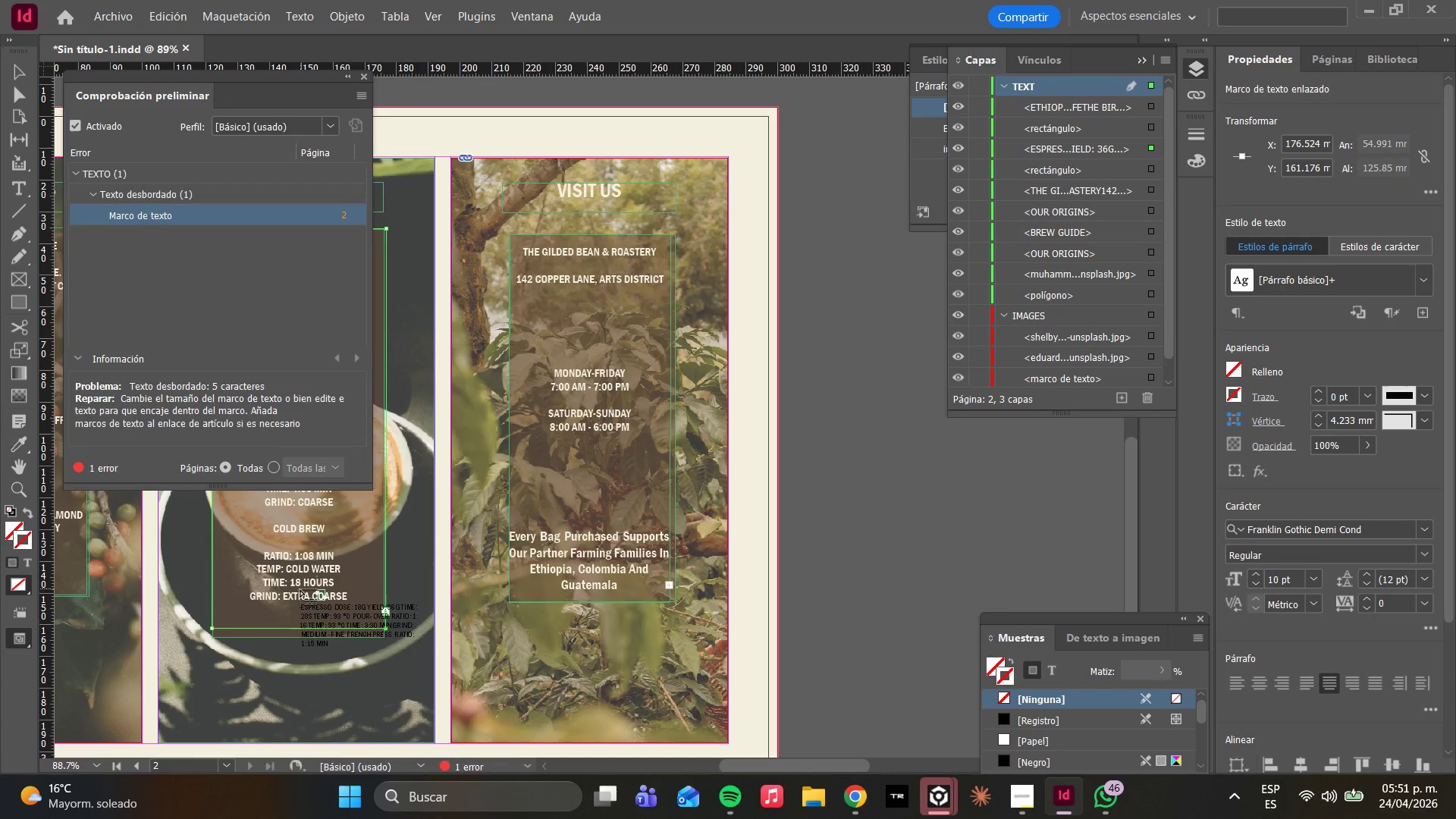 
left_click([297, 584])
 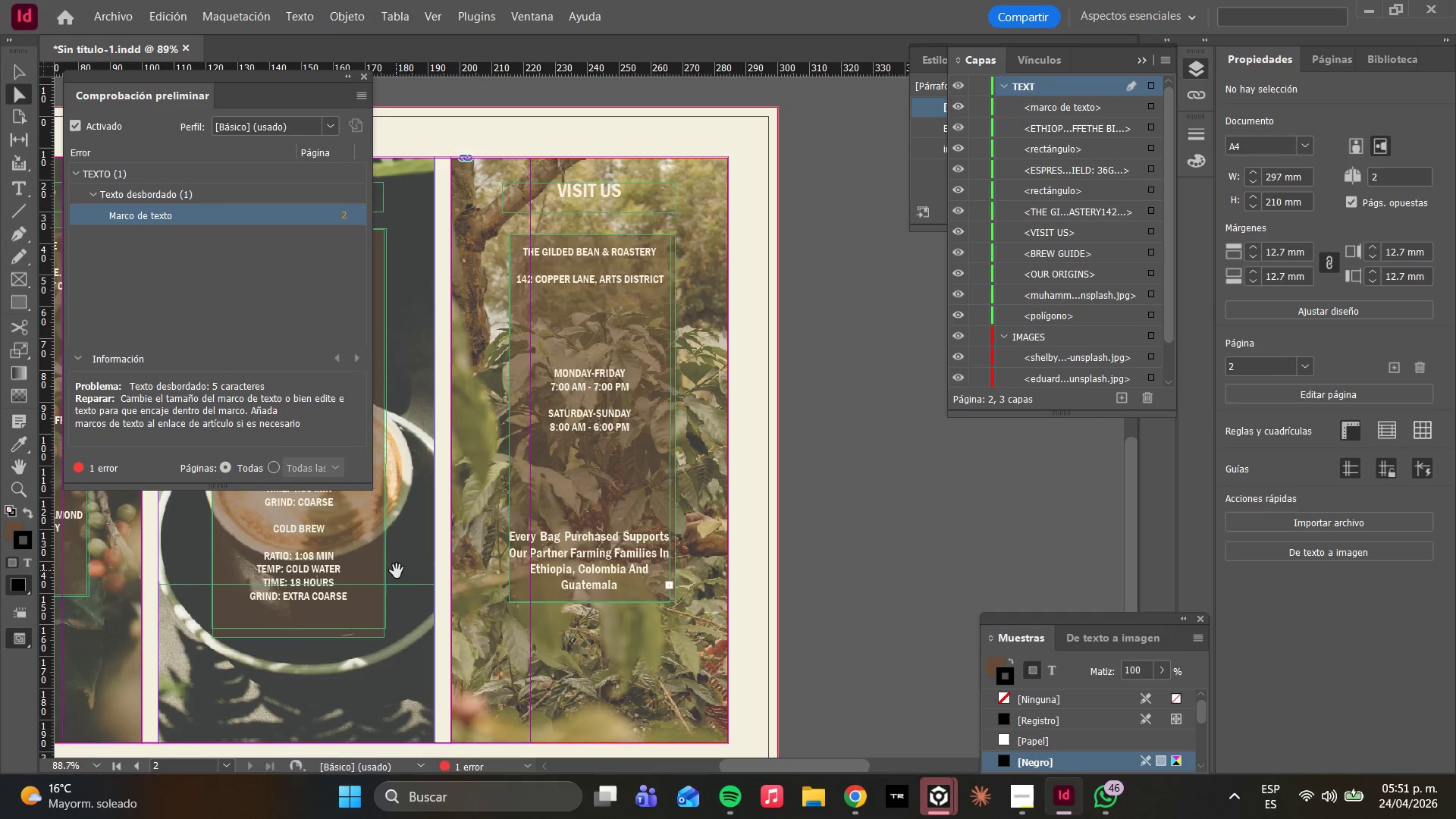 
key(Control+ControlLeft)
 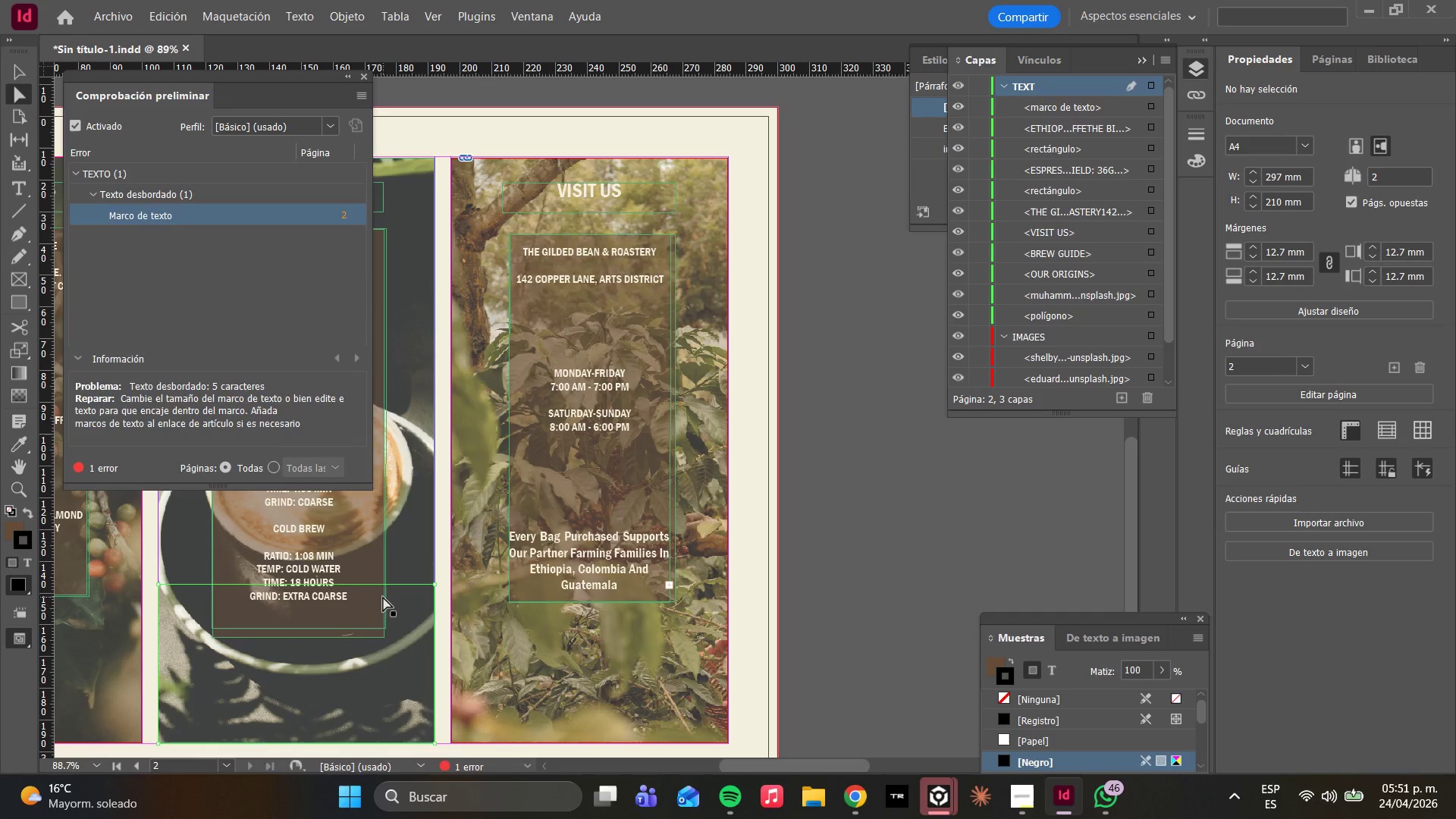 
key(Control+Z)
 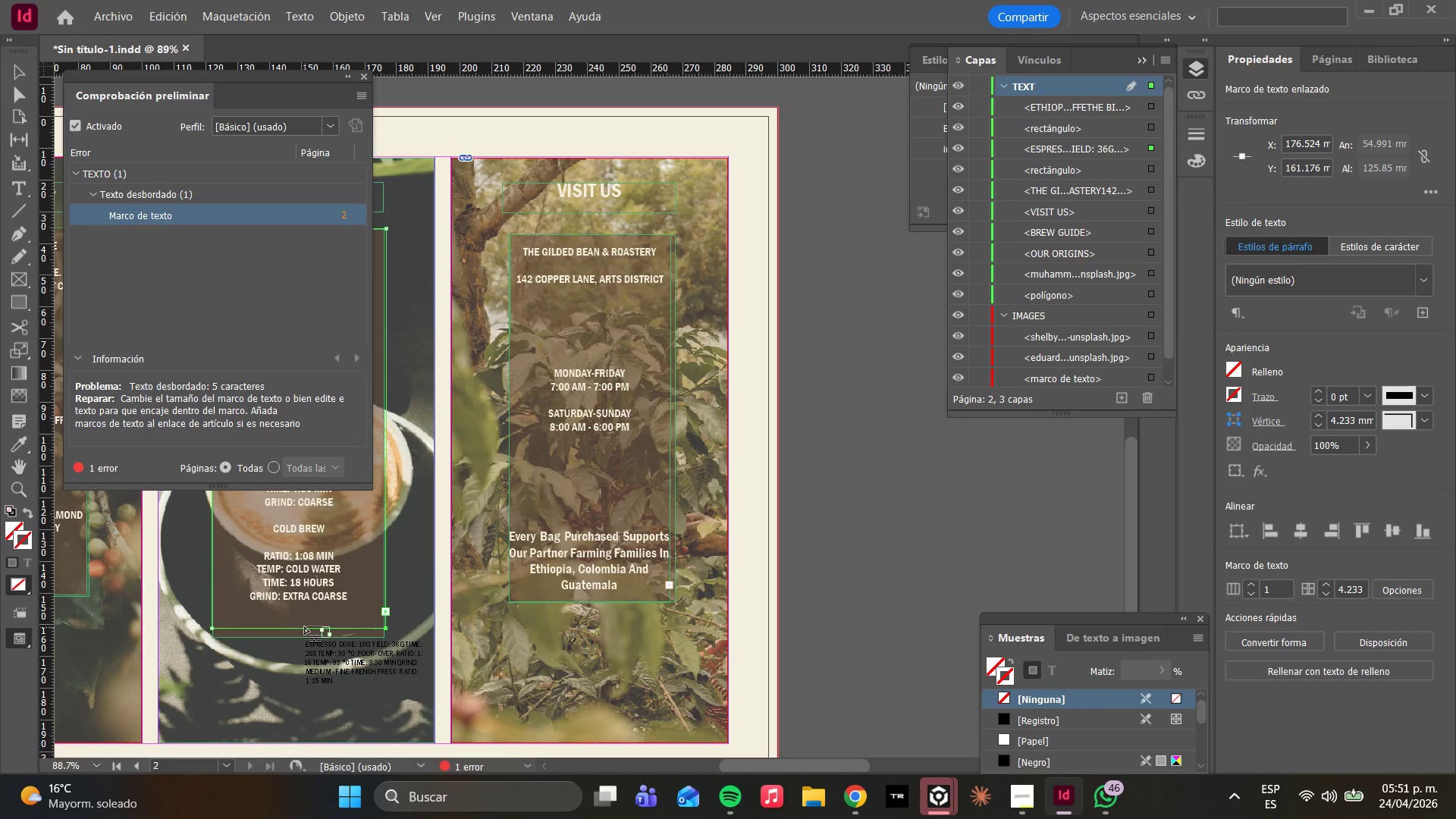 
key(Escape)
 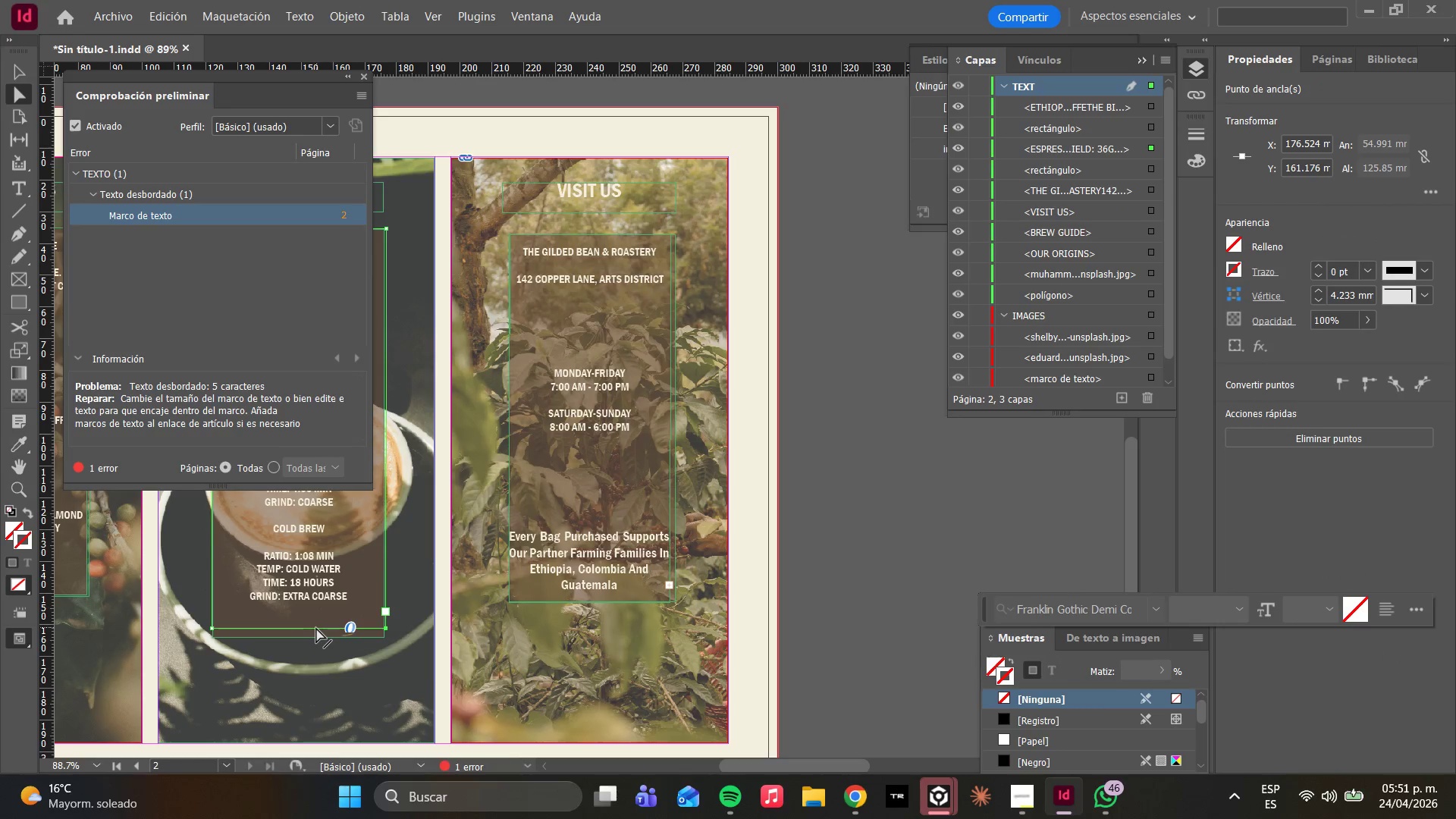 
left_click_drag(start_coordinate=[316, 628], to_coordinate=[317, 638])
 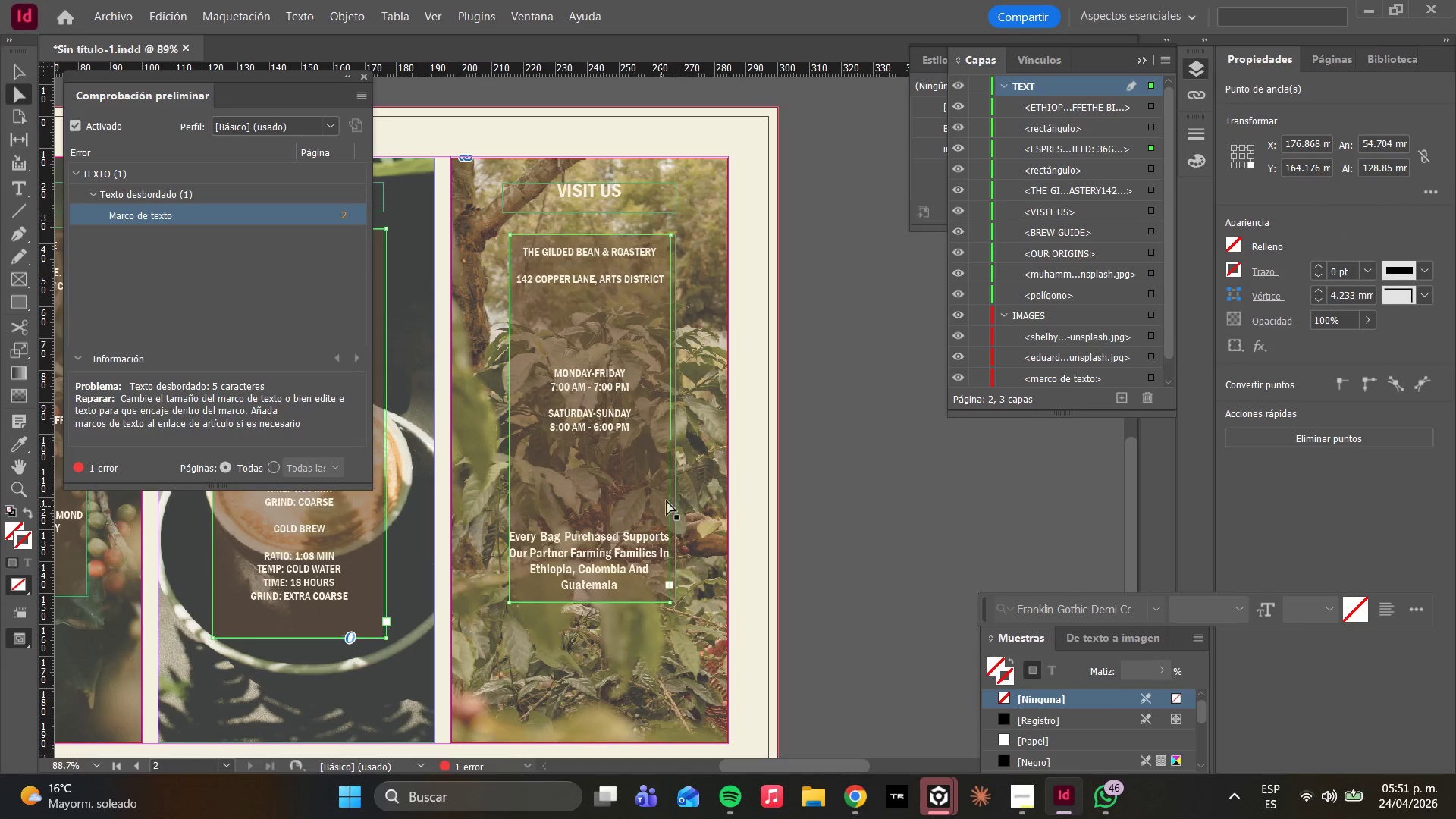 
left_click_drag(start_coordinate=[670, 475], to_coordinate=[677, 474])
 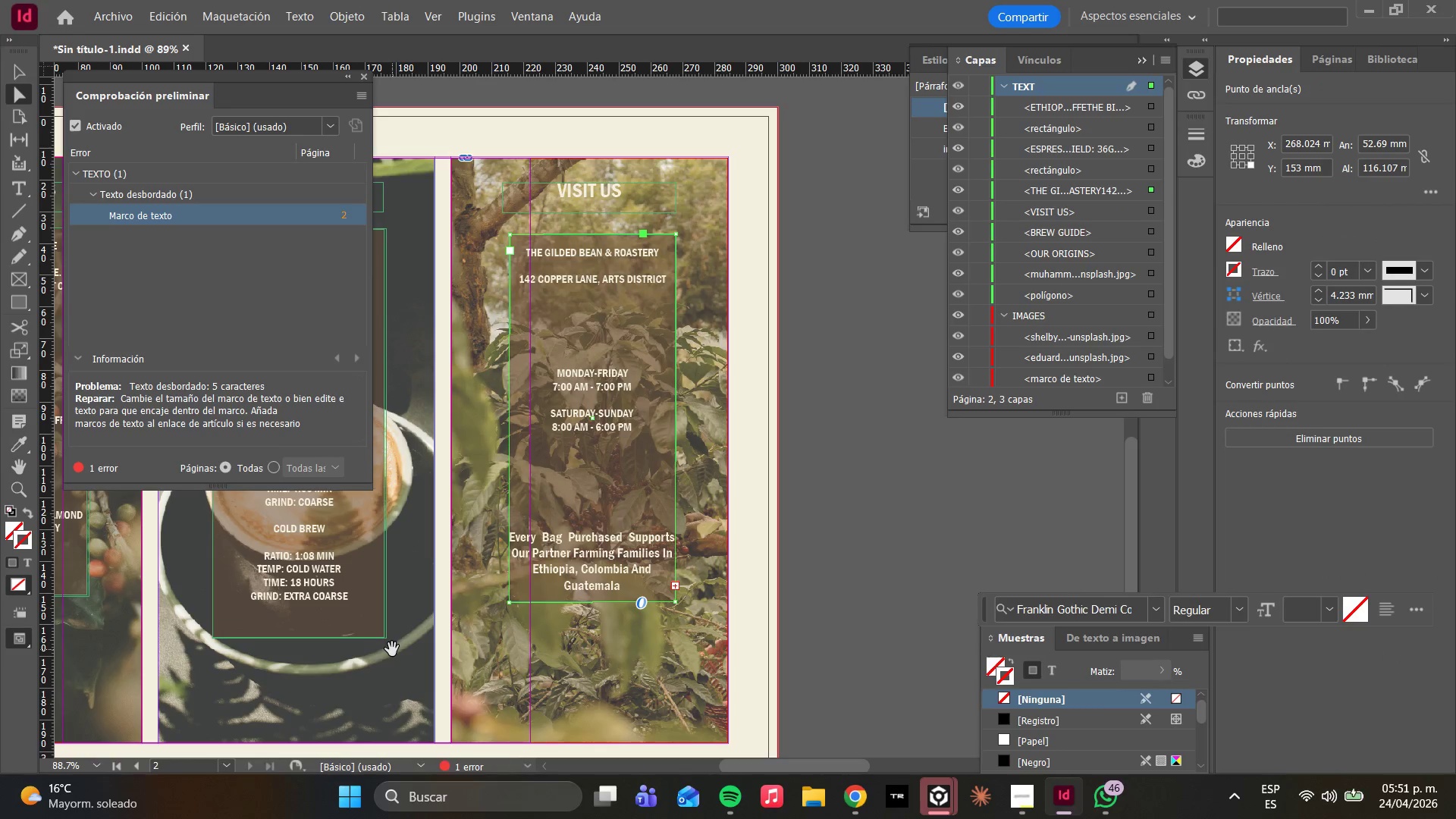 
hold_key(key=AltLeft, duration=0.53)
scroll: coordinate [395, 647], scroll_direction: down, amount: 2.0
 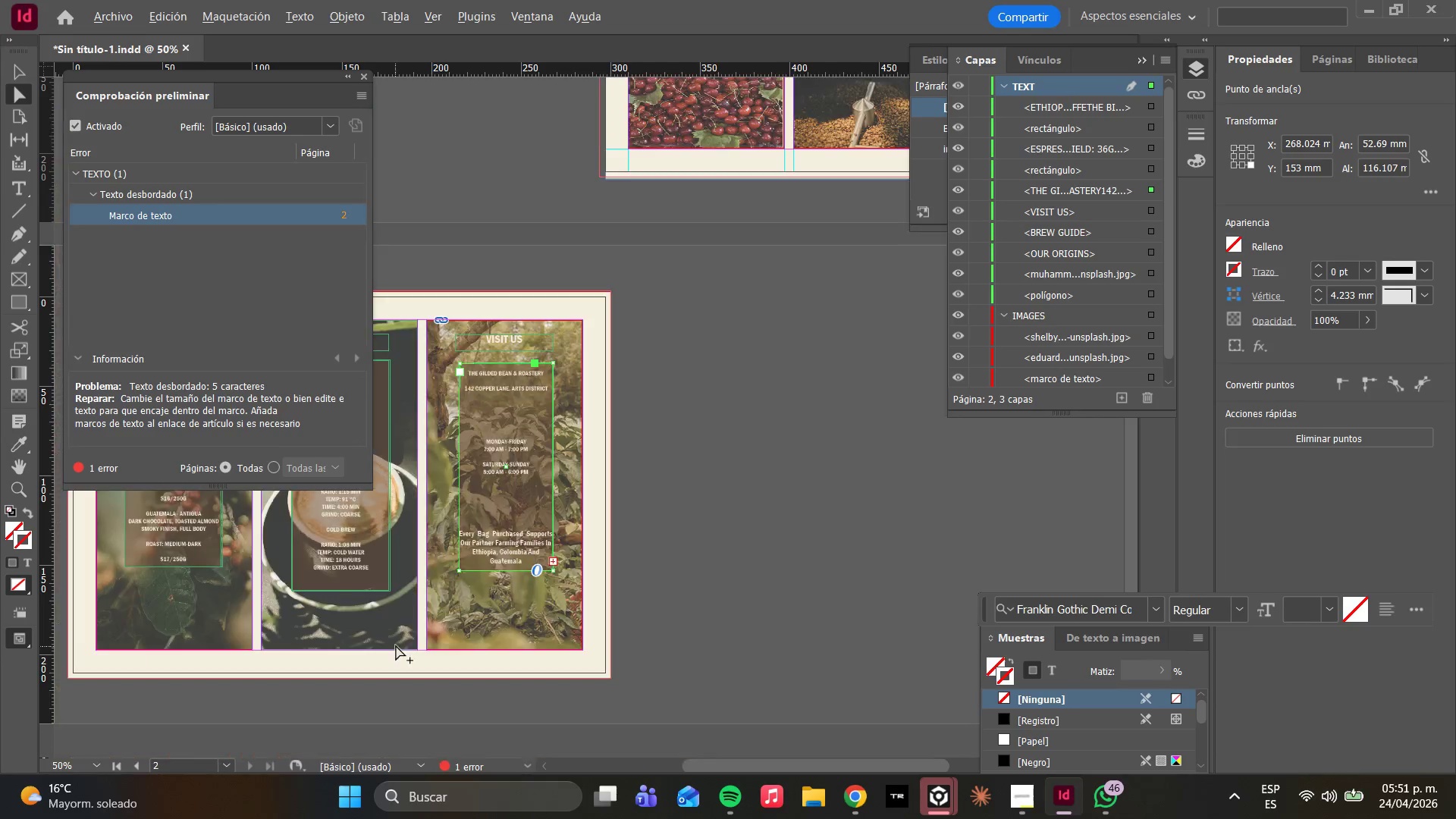 
key(Alt+AltLeft)
 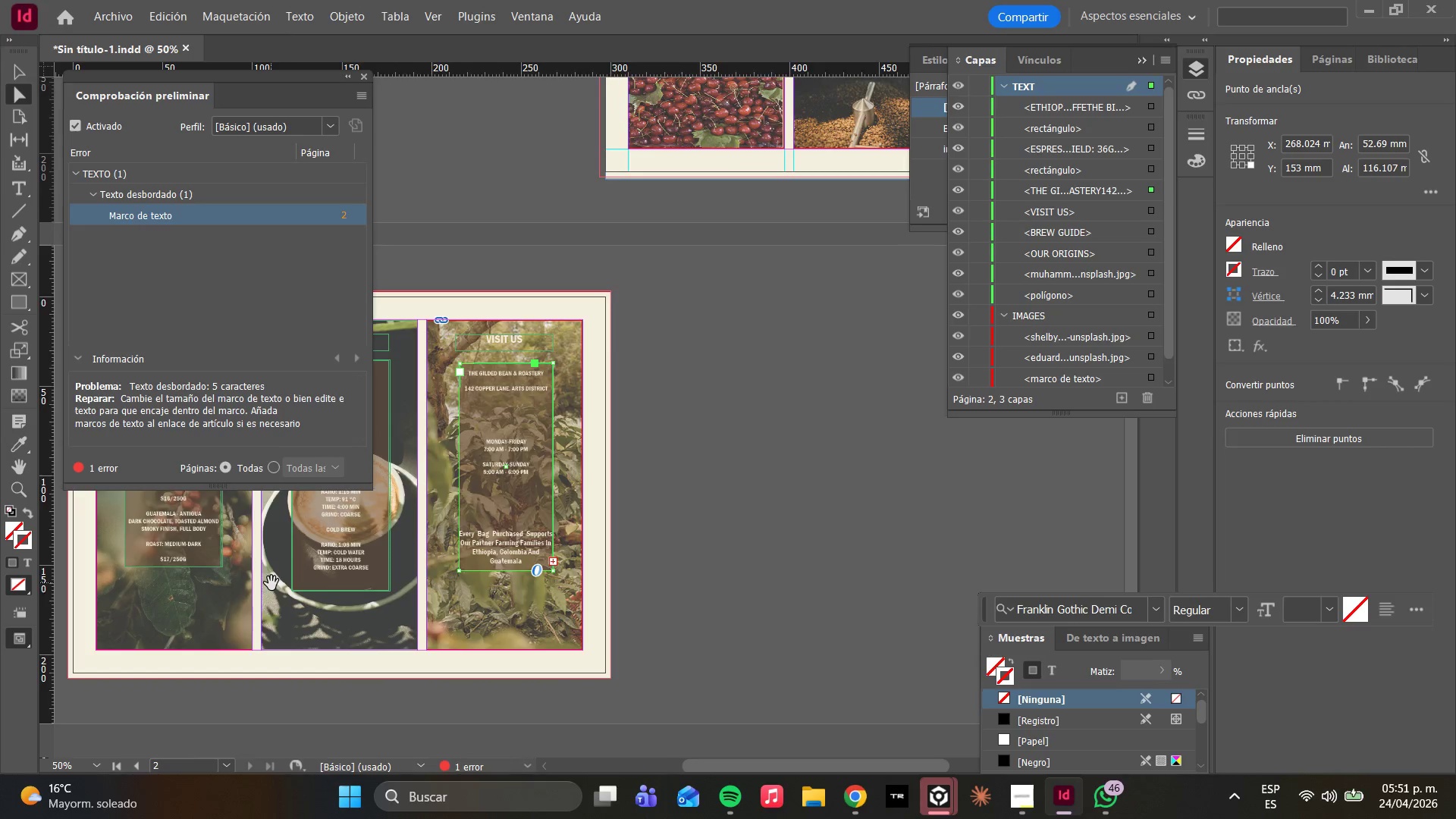 
scroll: coordinate [271, 583], scroll_direction: down, amount: 1.0
 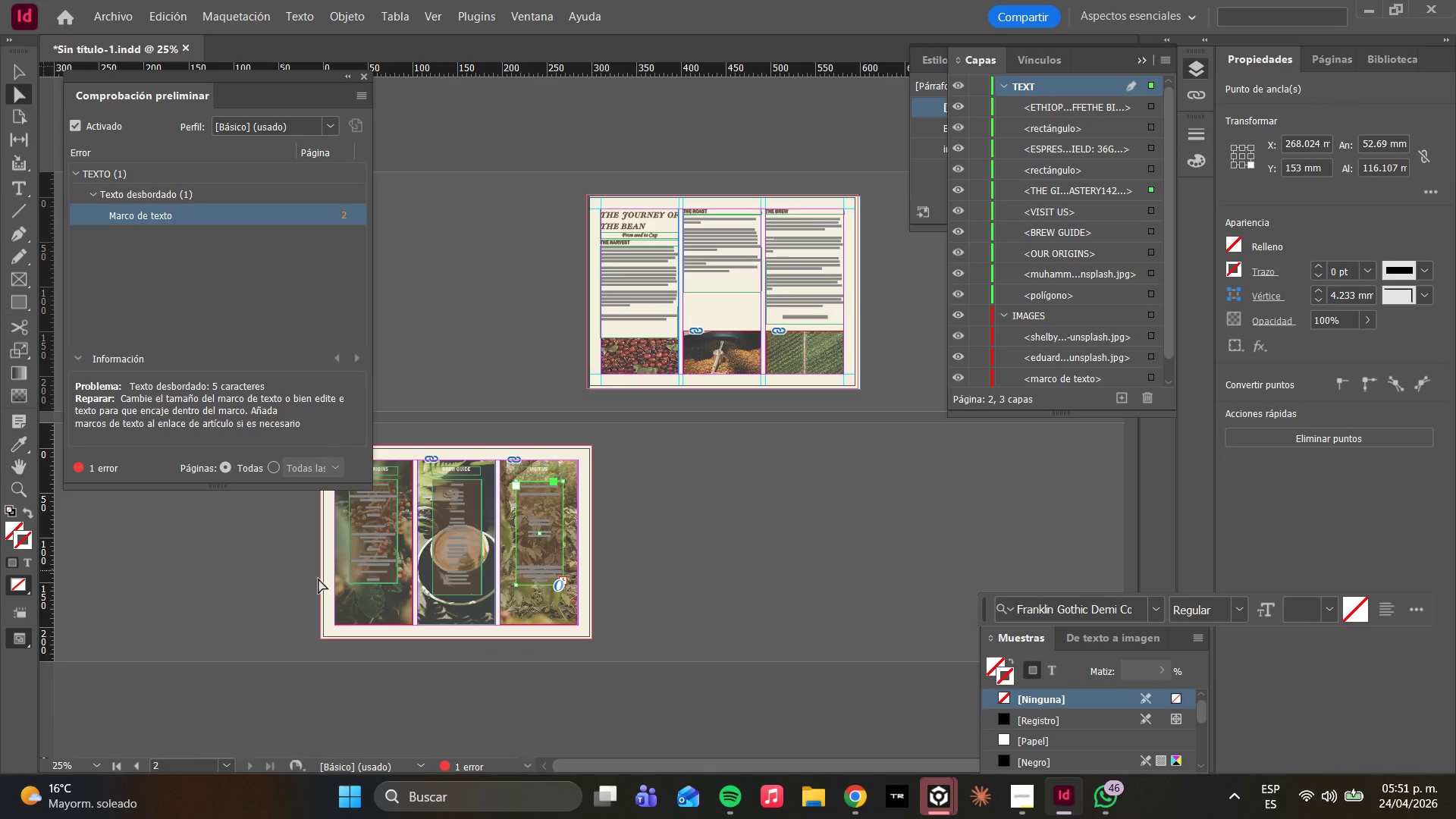 
hold_key(key=AltLeft, duration=0.52)
scroll: coordinate [412, 579], scroll_direction: up, amount: 1.0
 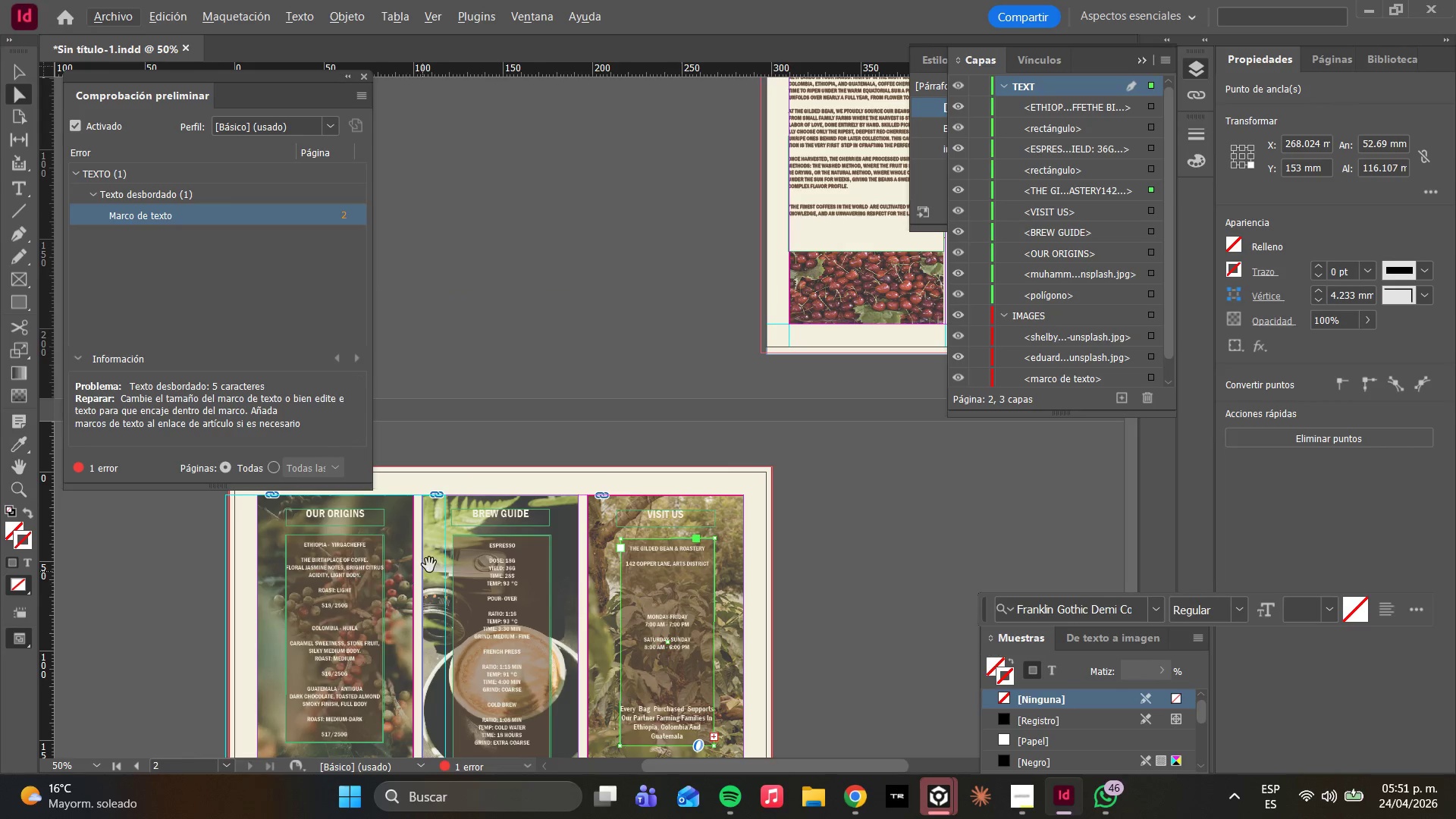 
hold_key(key=AltLeft, duration=0.38)
 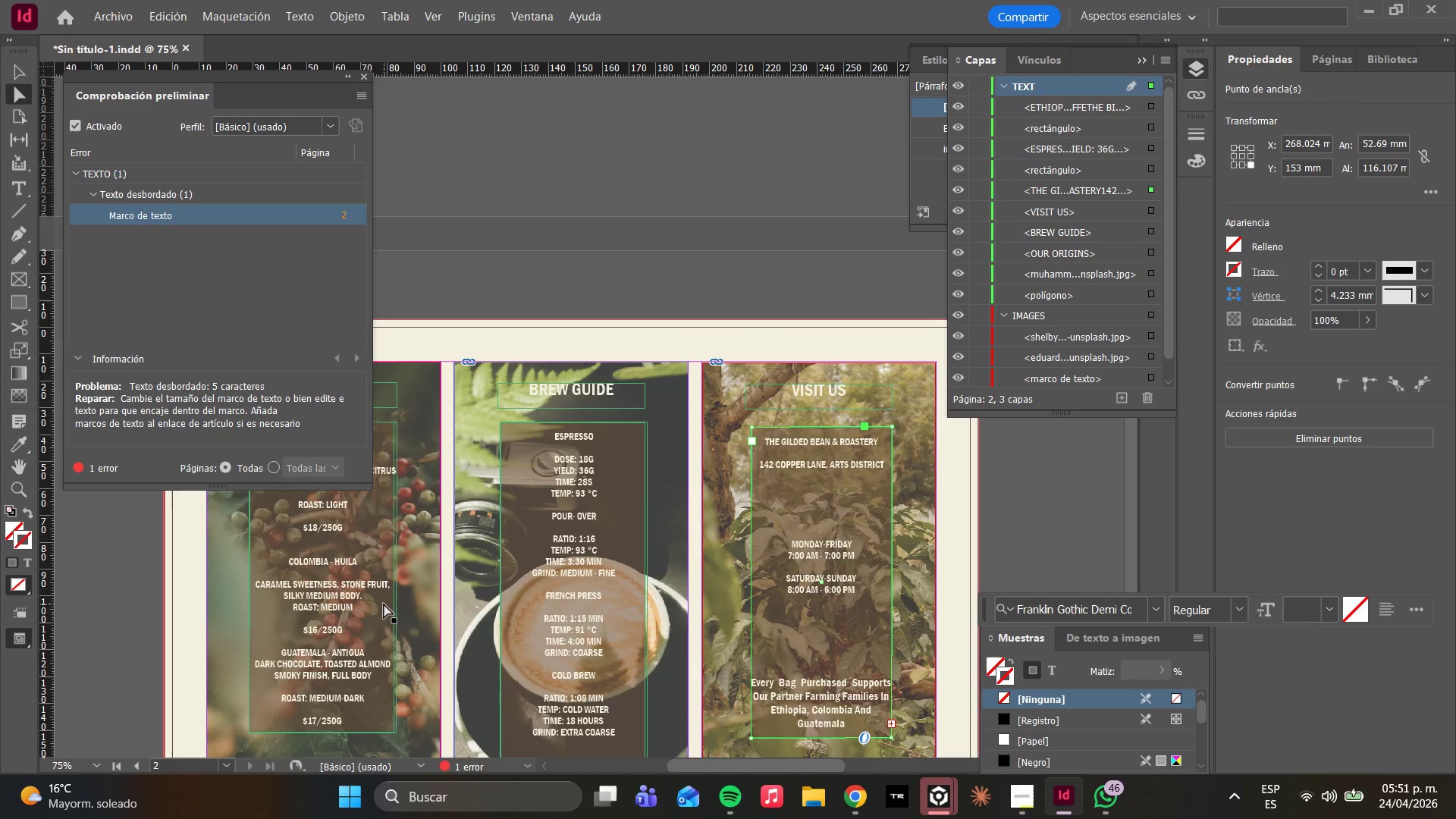 
scroll: coordinate [435, 561], scroll_direction: down, amount: 1.0
 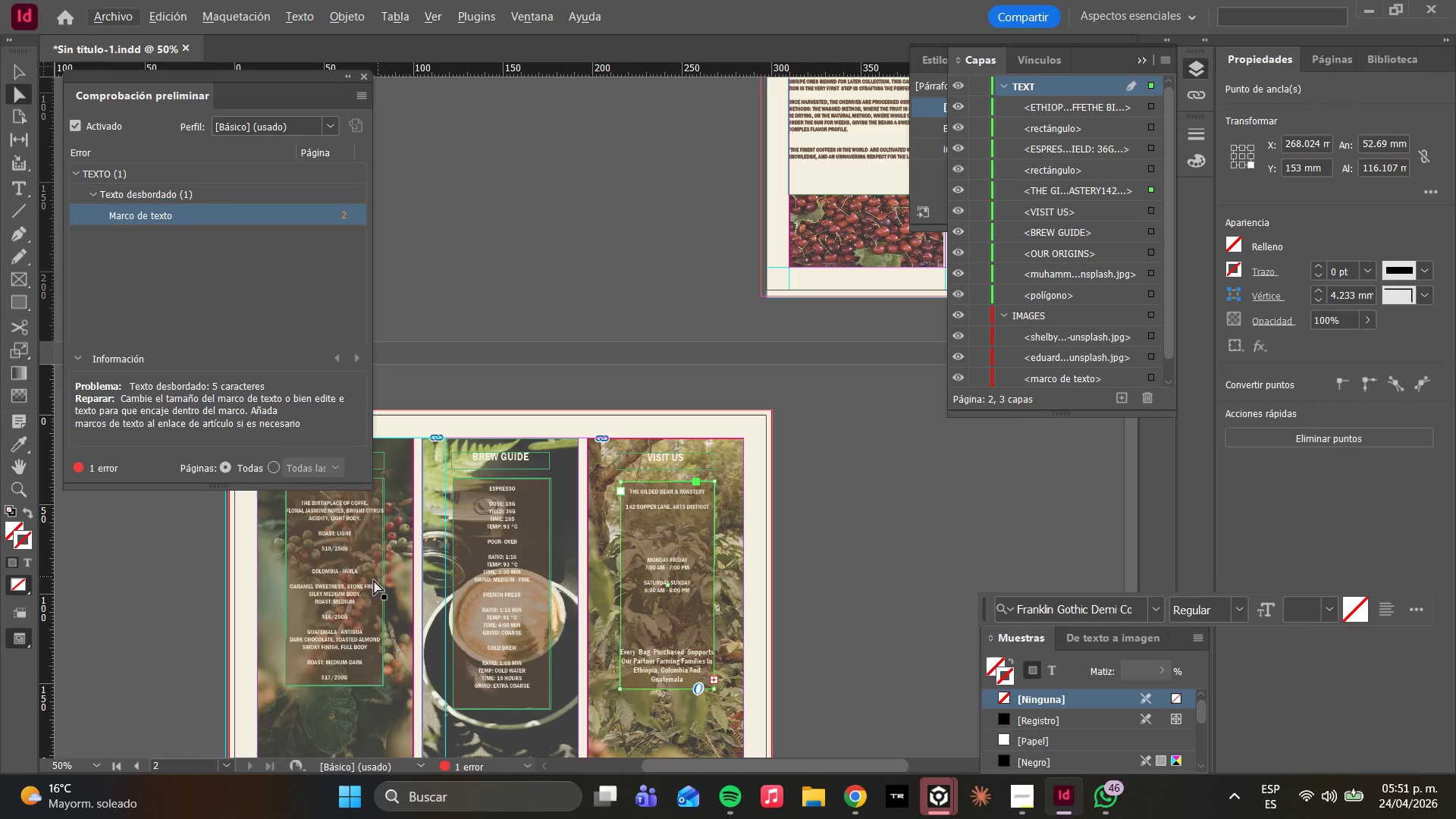 
scroll: coordinate [358, 595], scroll_direction: up, amount: 1.0
 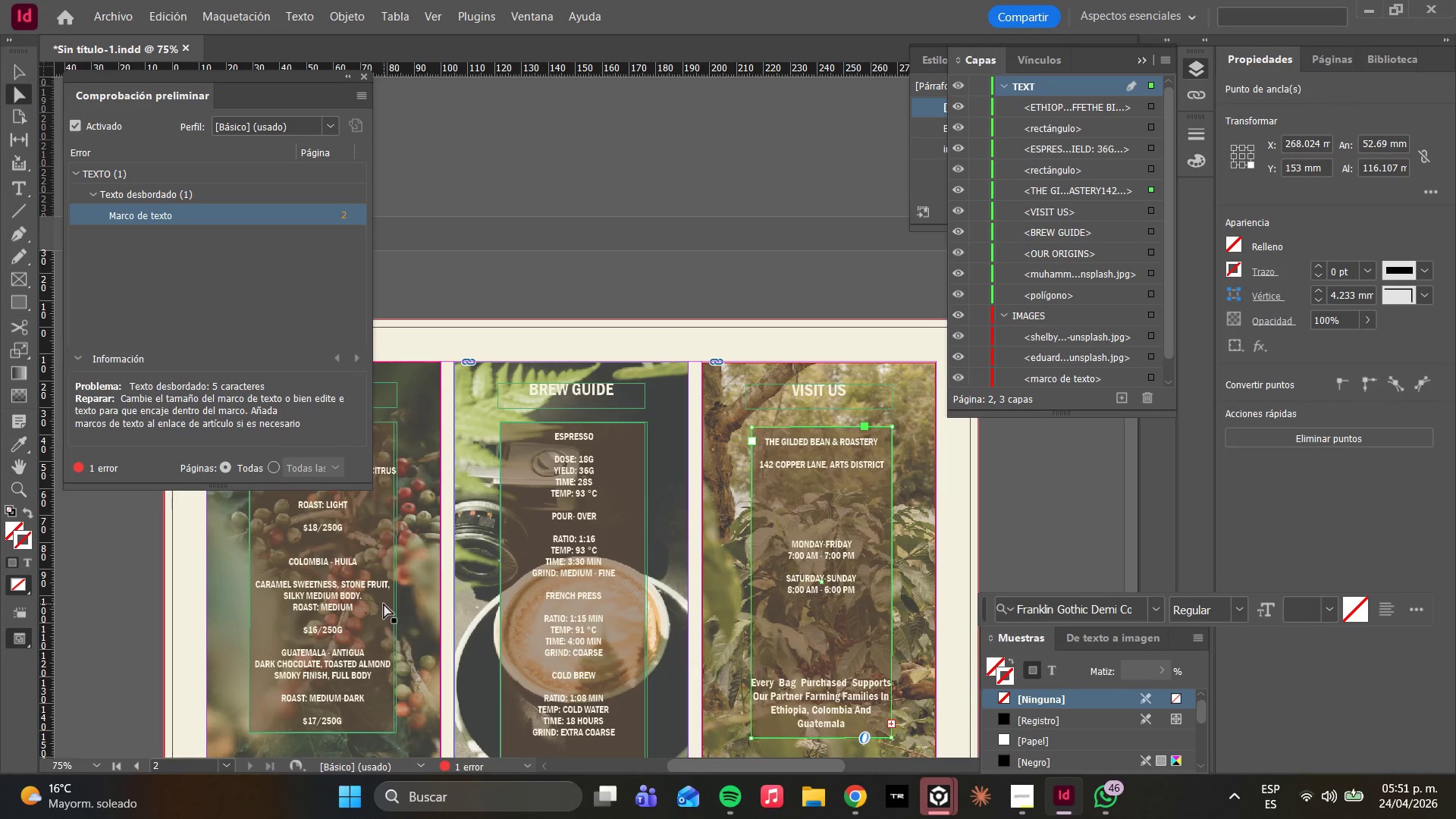 
key(Alt+AltLeft)
 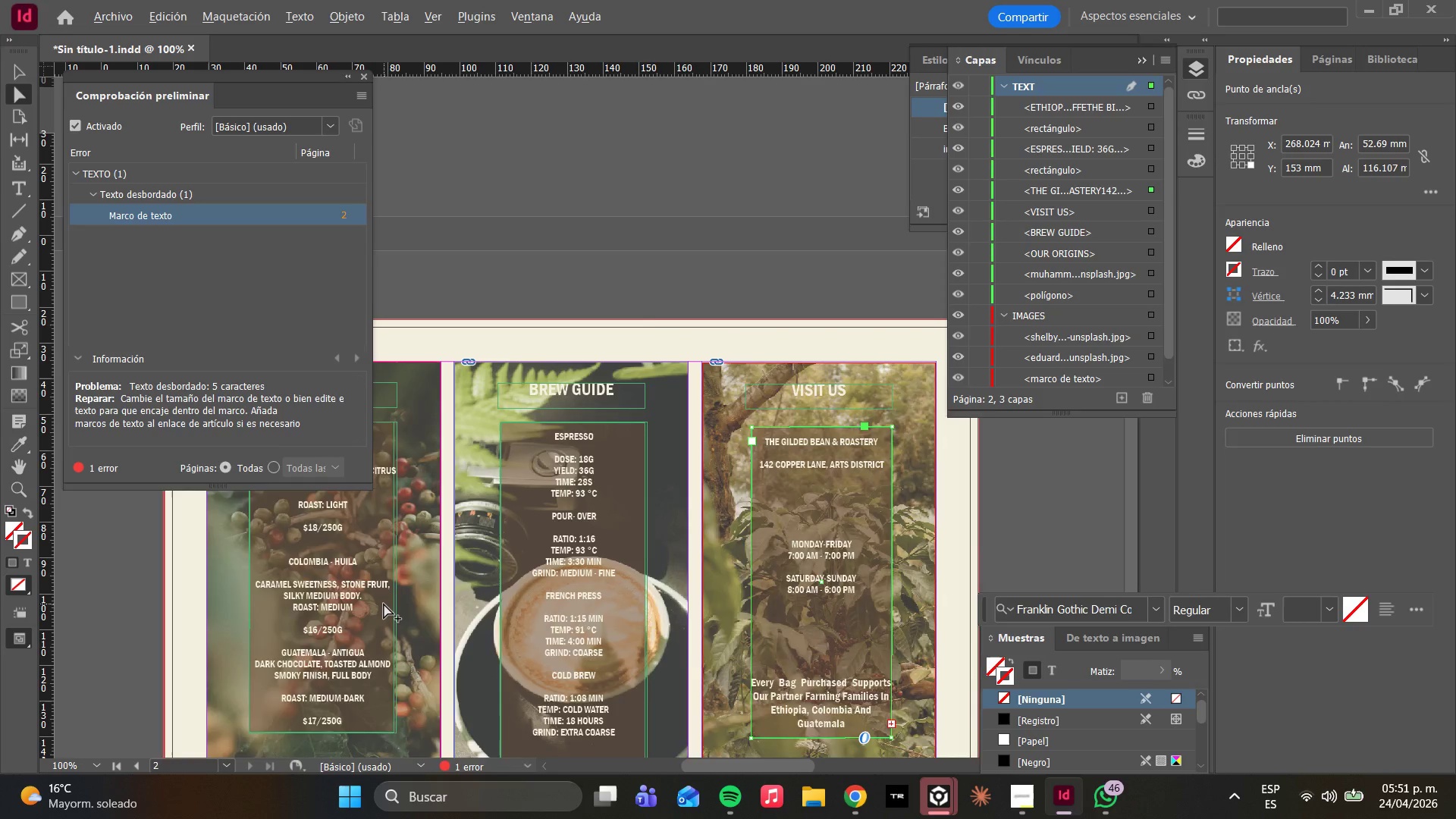 
scroll: coordinate [384, 604], scroll_direction: up, amount: 1.0
 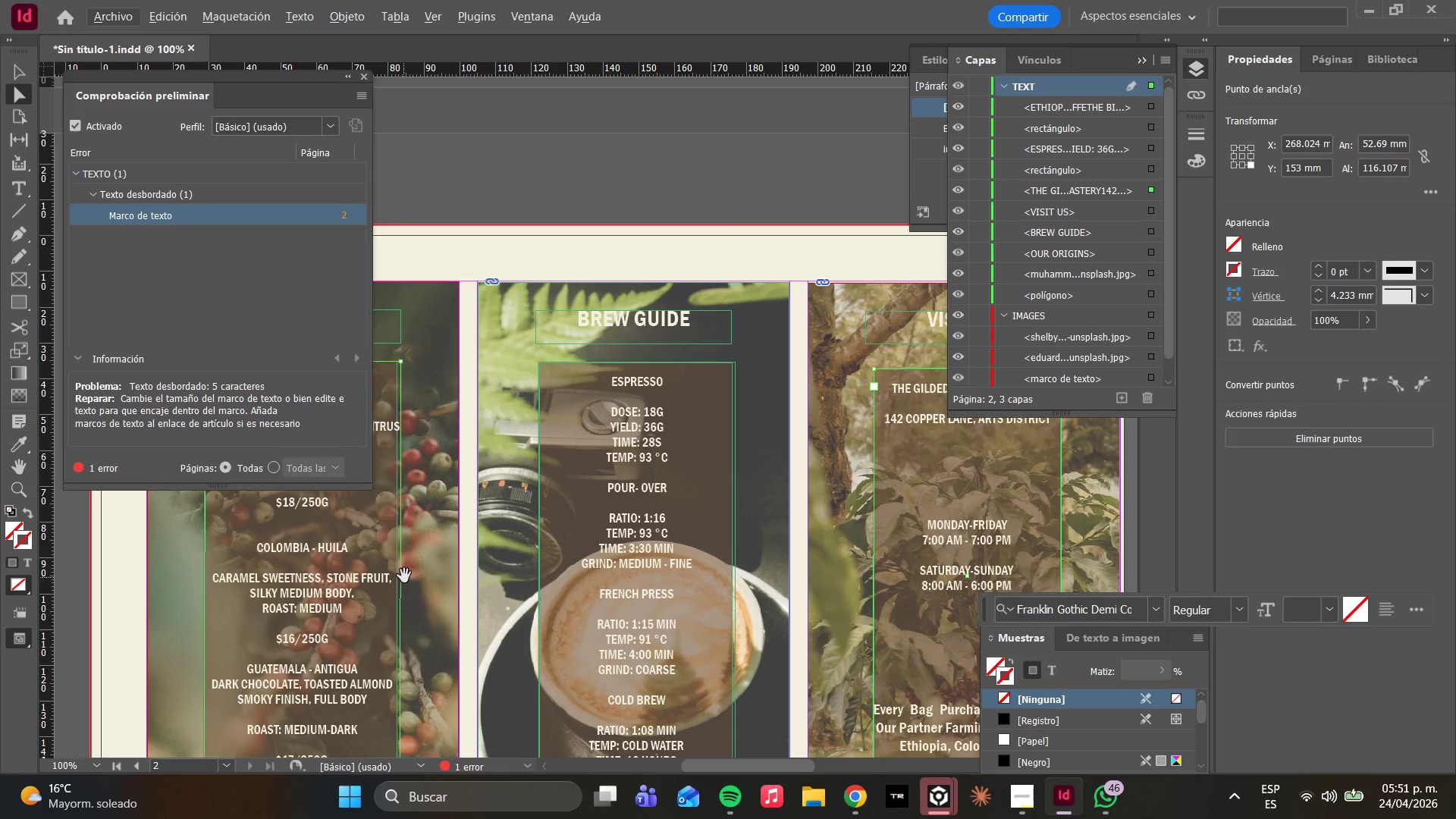 
left_click([399, 576])
 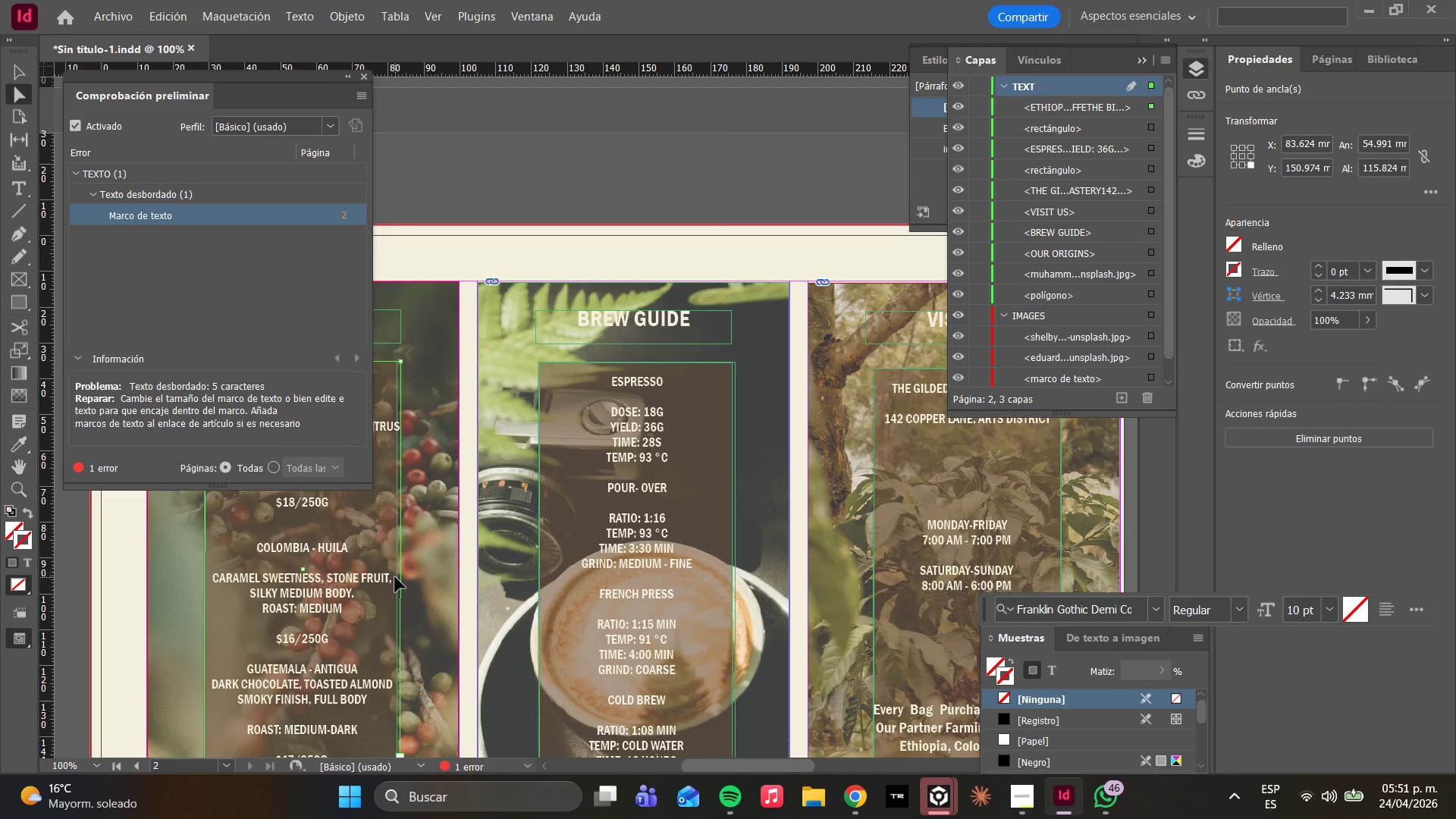 
left_click([395, 577])
 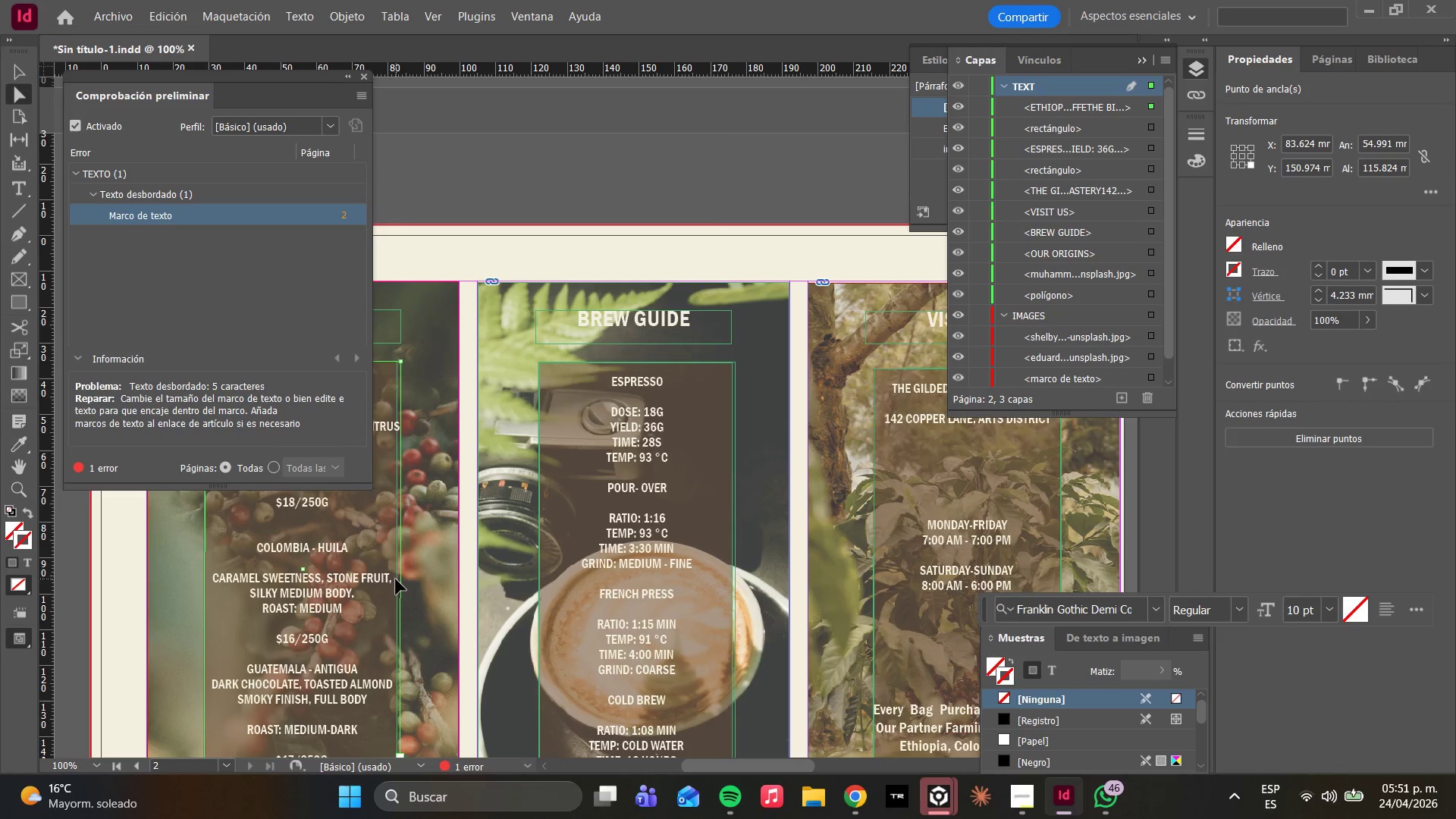 
left_click([397, 580])
 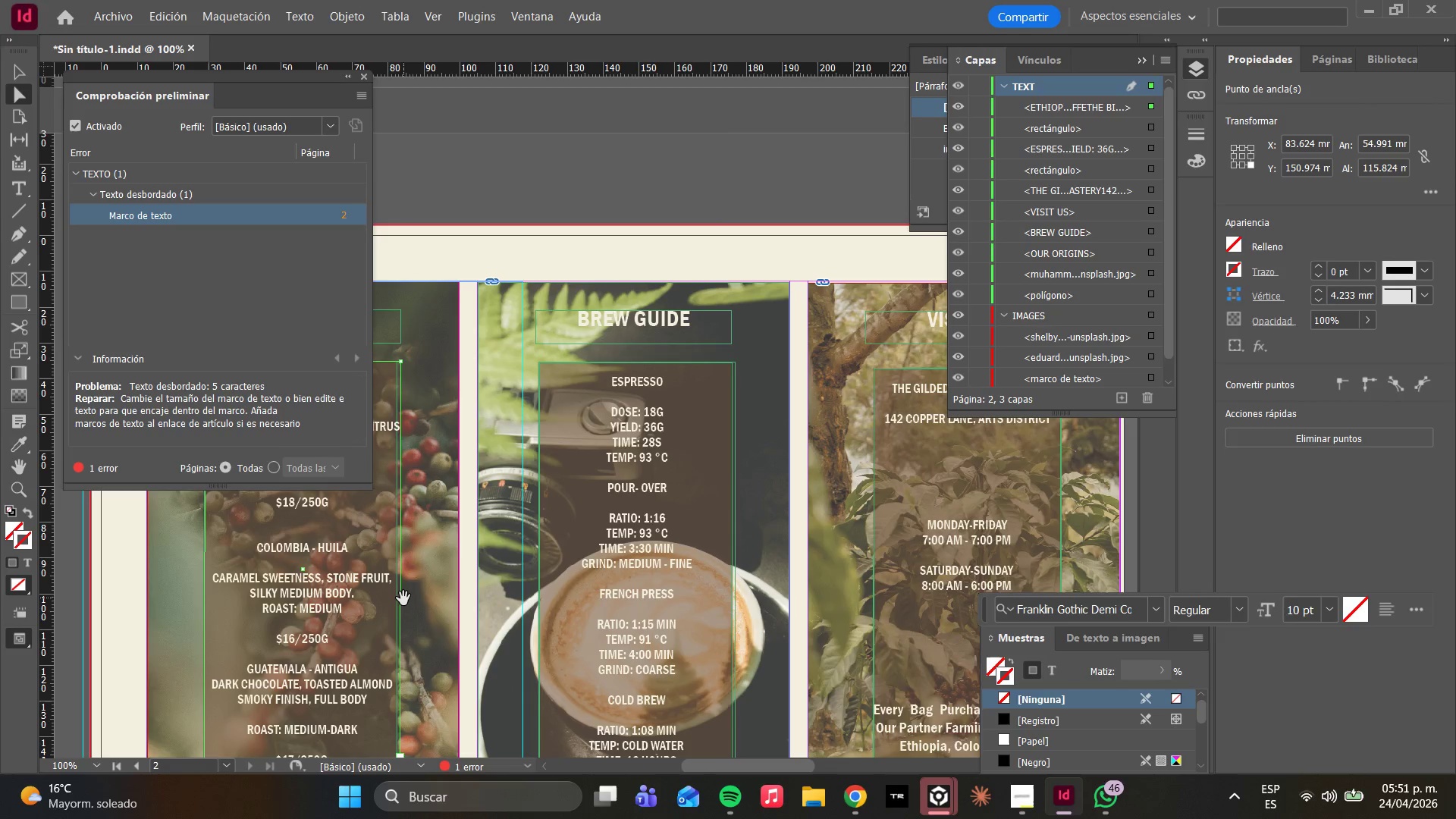 
left_click_drag(start_coordinate=[401, 598], to_coordinate=[397, 598])
 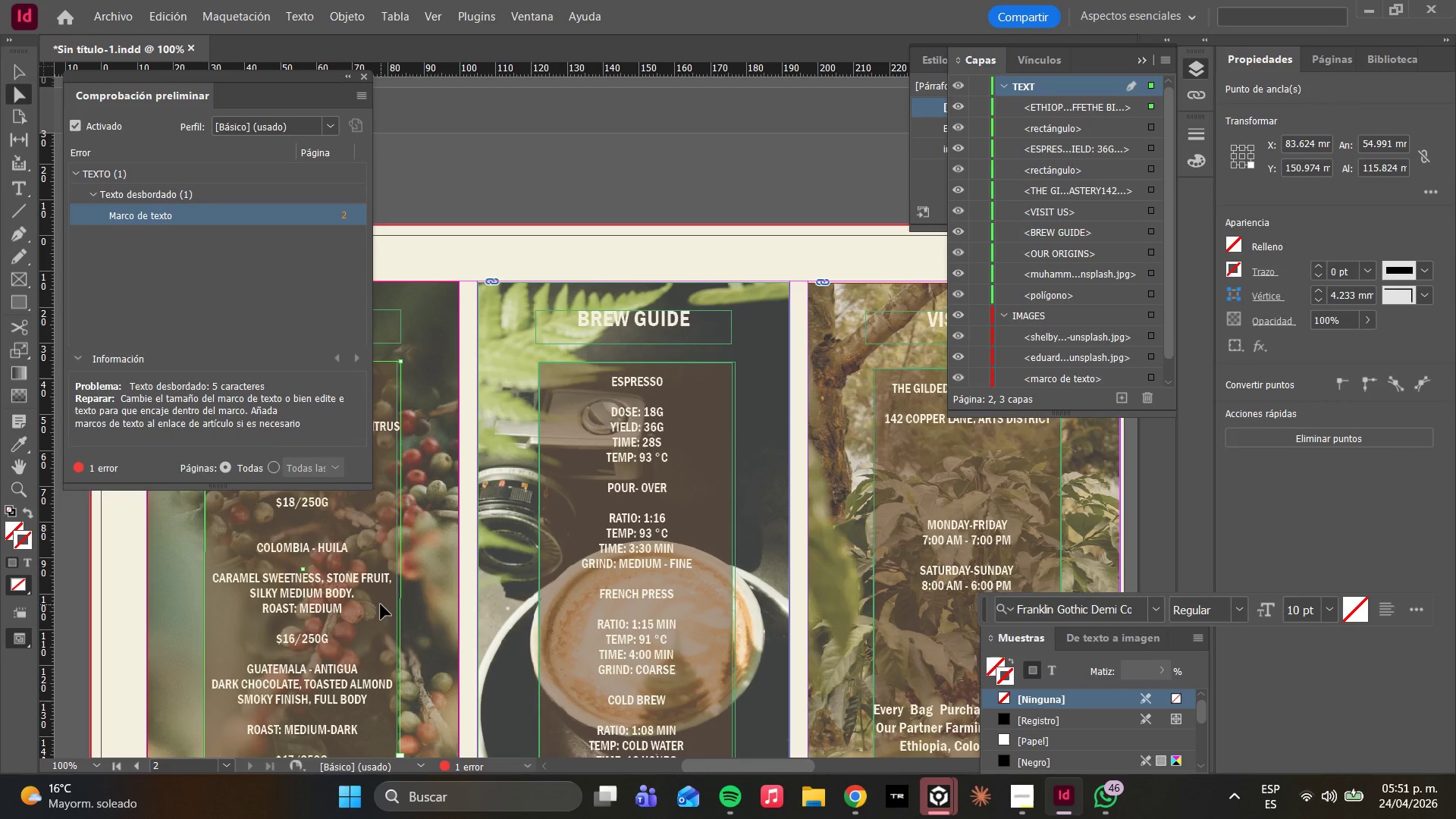 
left_click([381, 604])
 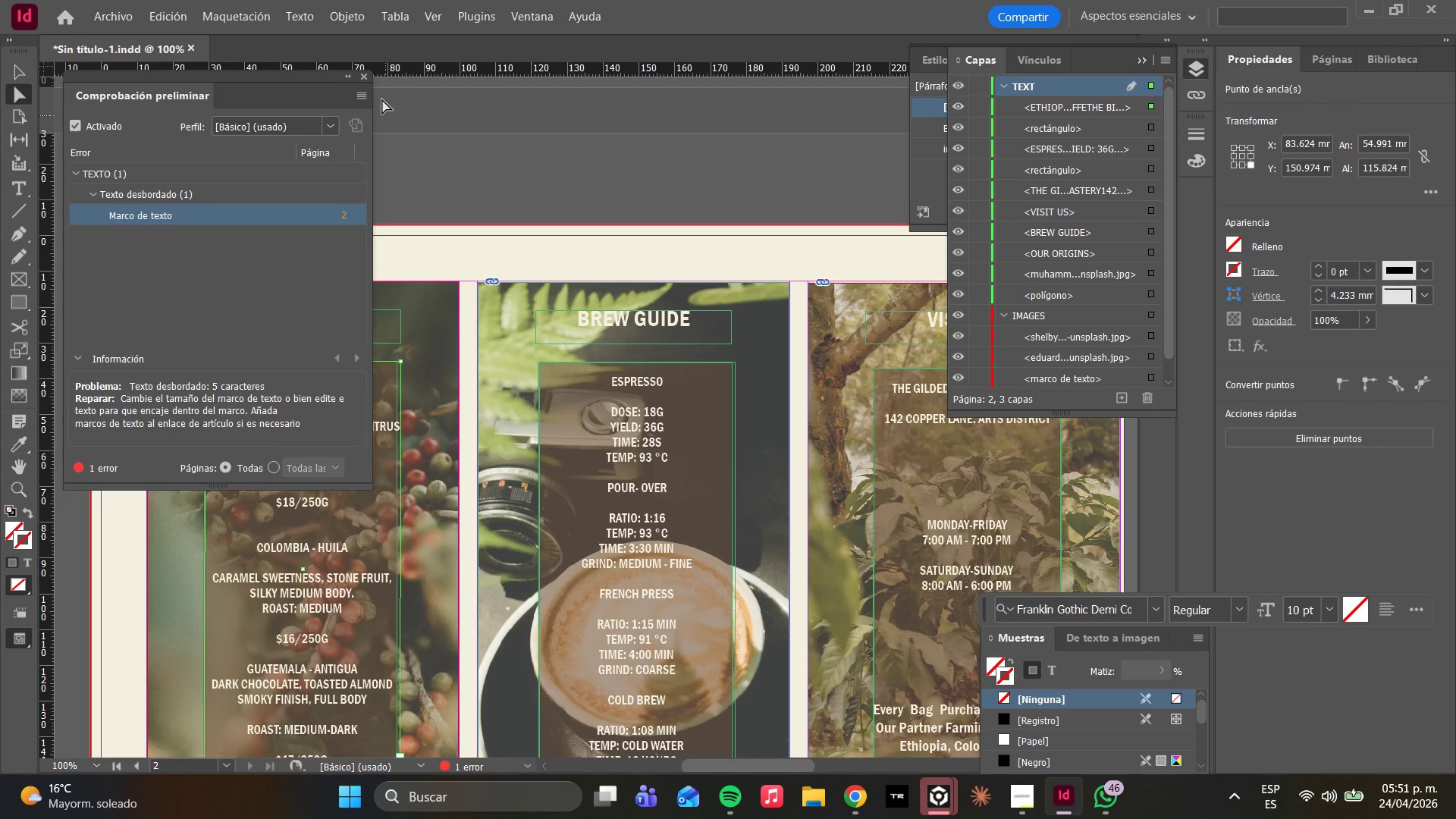 
left_click([359, 75])
 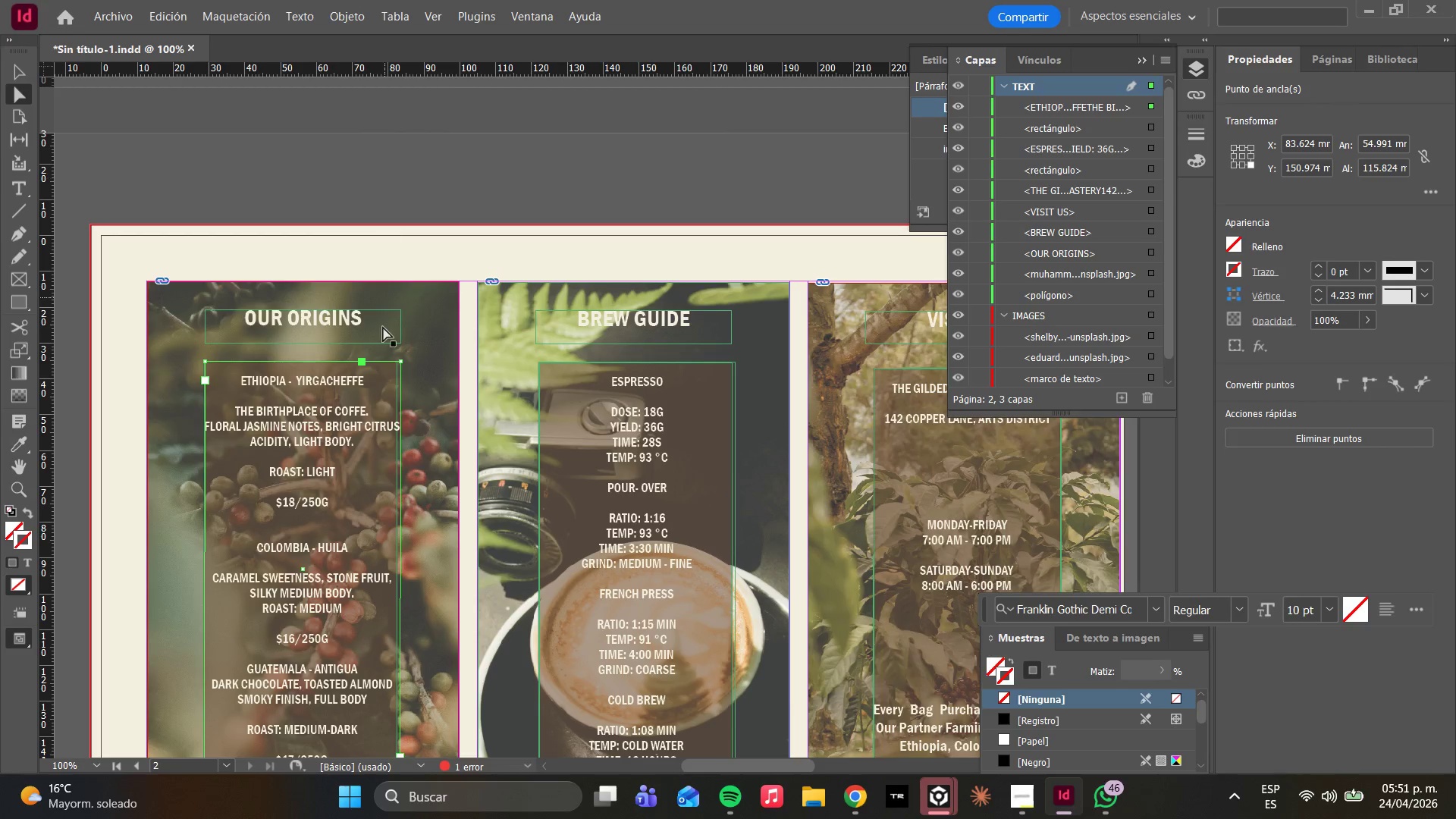 
scroll: coordinate [384, 349], scroll_direction: down, amount: 4.0
 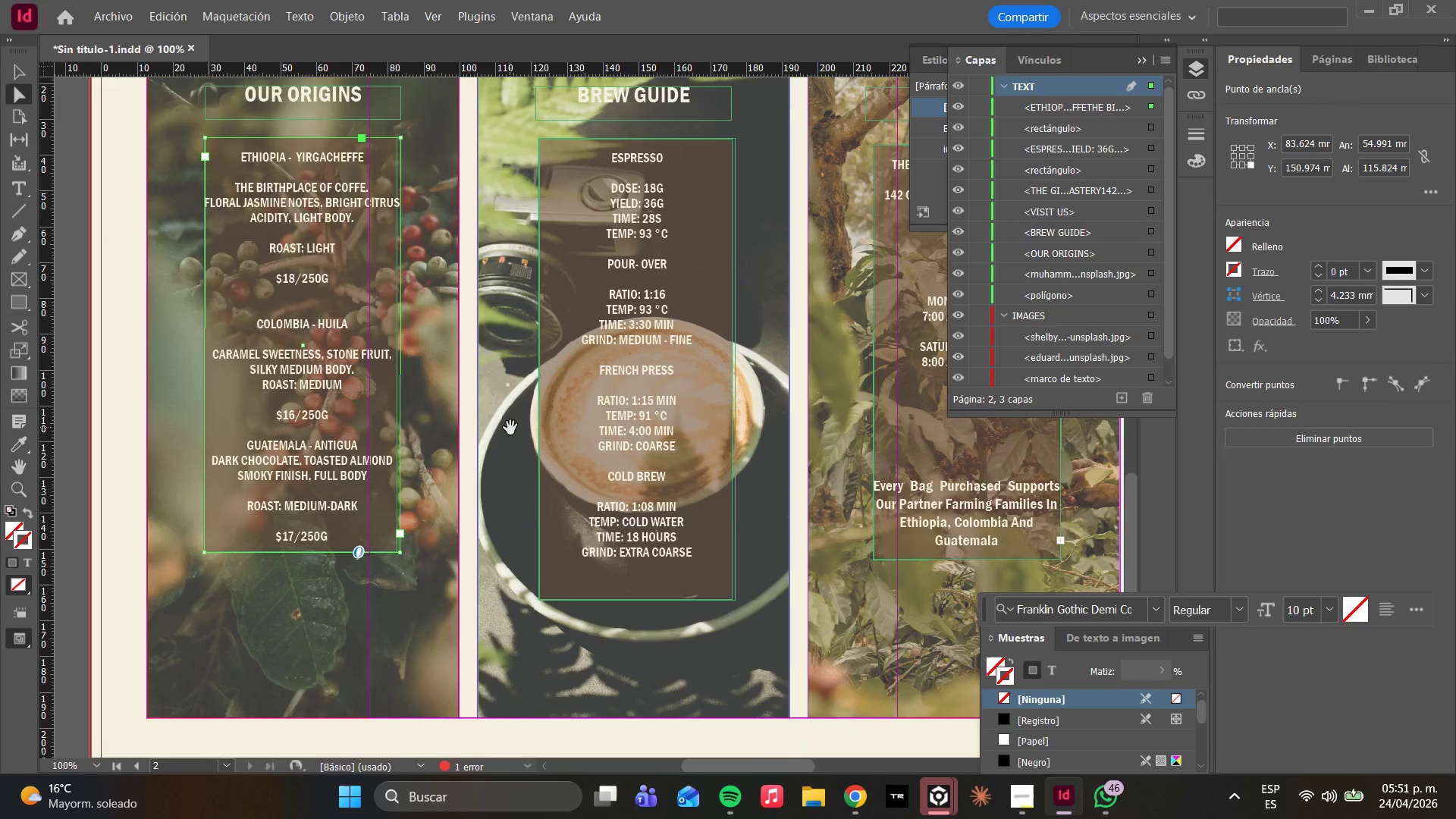 
hold_key(key=AltLeft, duration=1.2)
 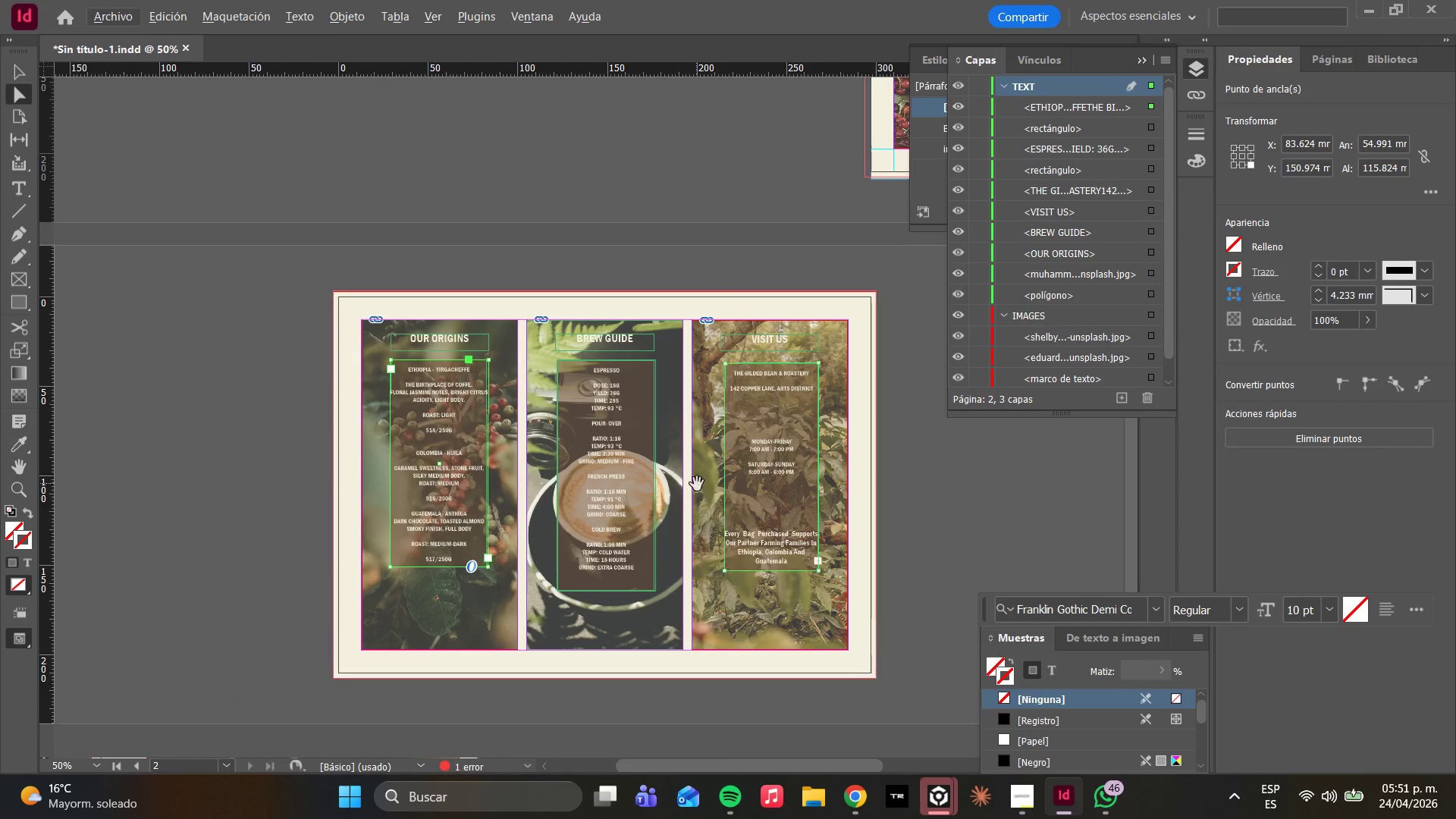 
scroll: coordinate [510, 426], scroll_direction: up, amount: 1.0
 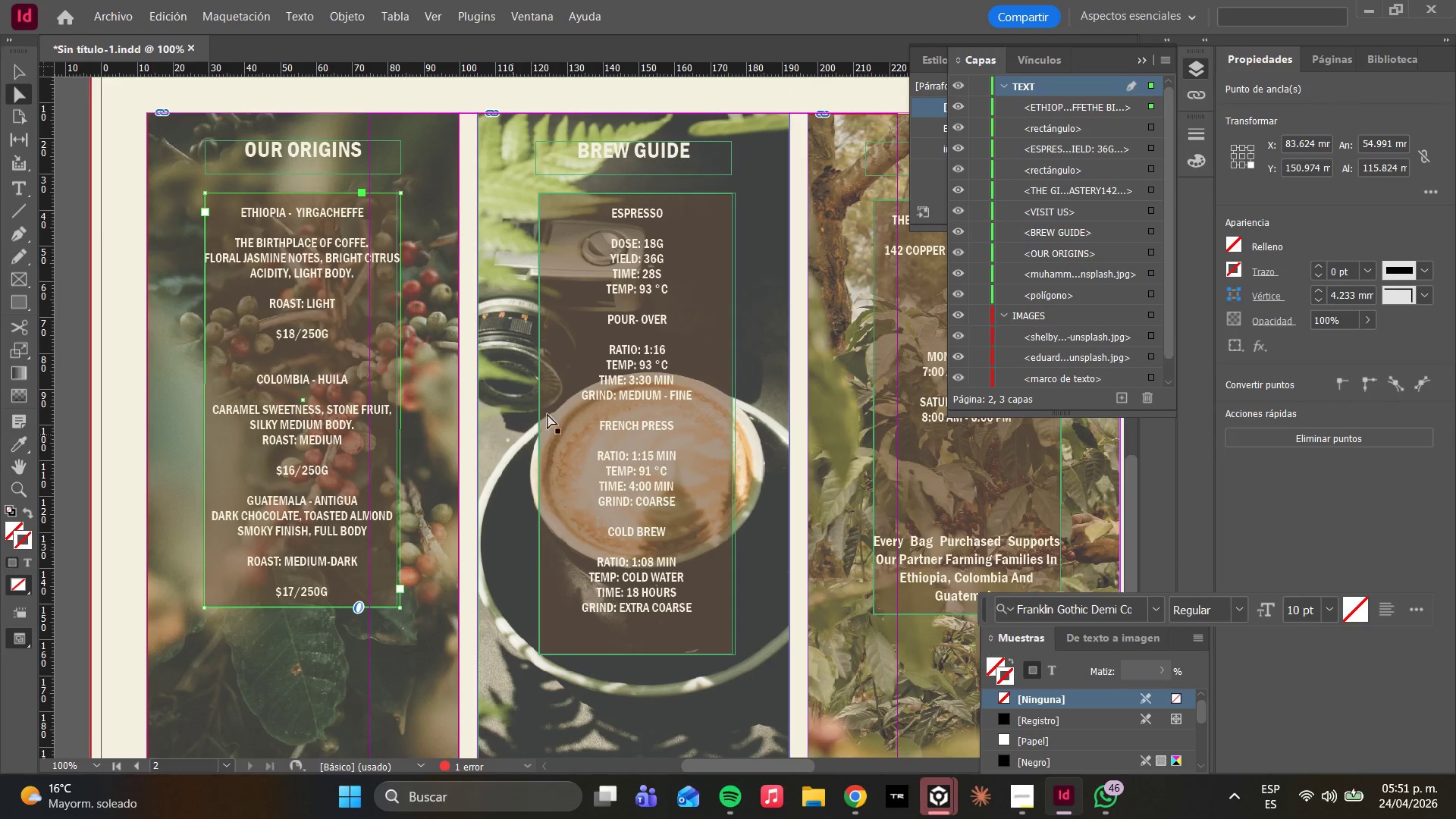 
scroll: coordinate [576, 394], scroll_direction: down, amount: 2.0
 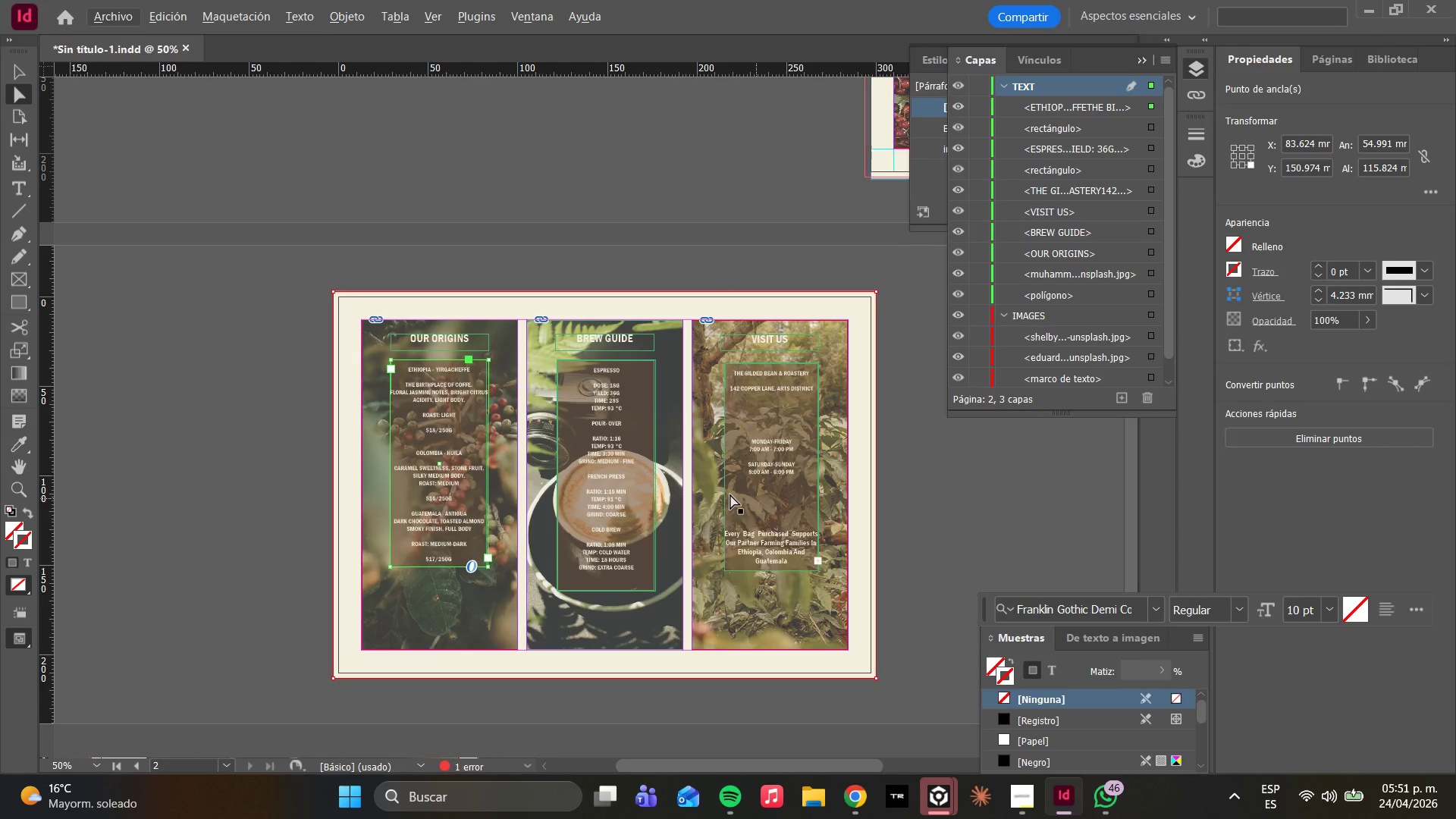 
hold_key(key=AltLeft, duration=1.44)
scroll: coordinate [696, 485], scroll_direction: up, amount: 4.0
 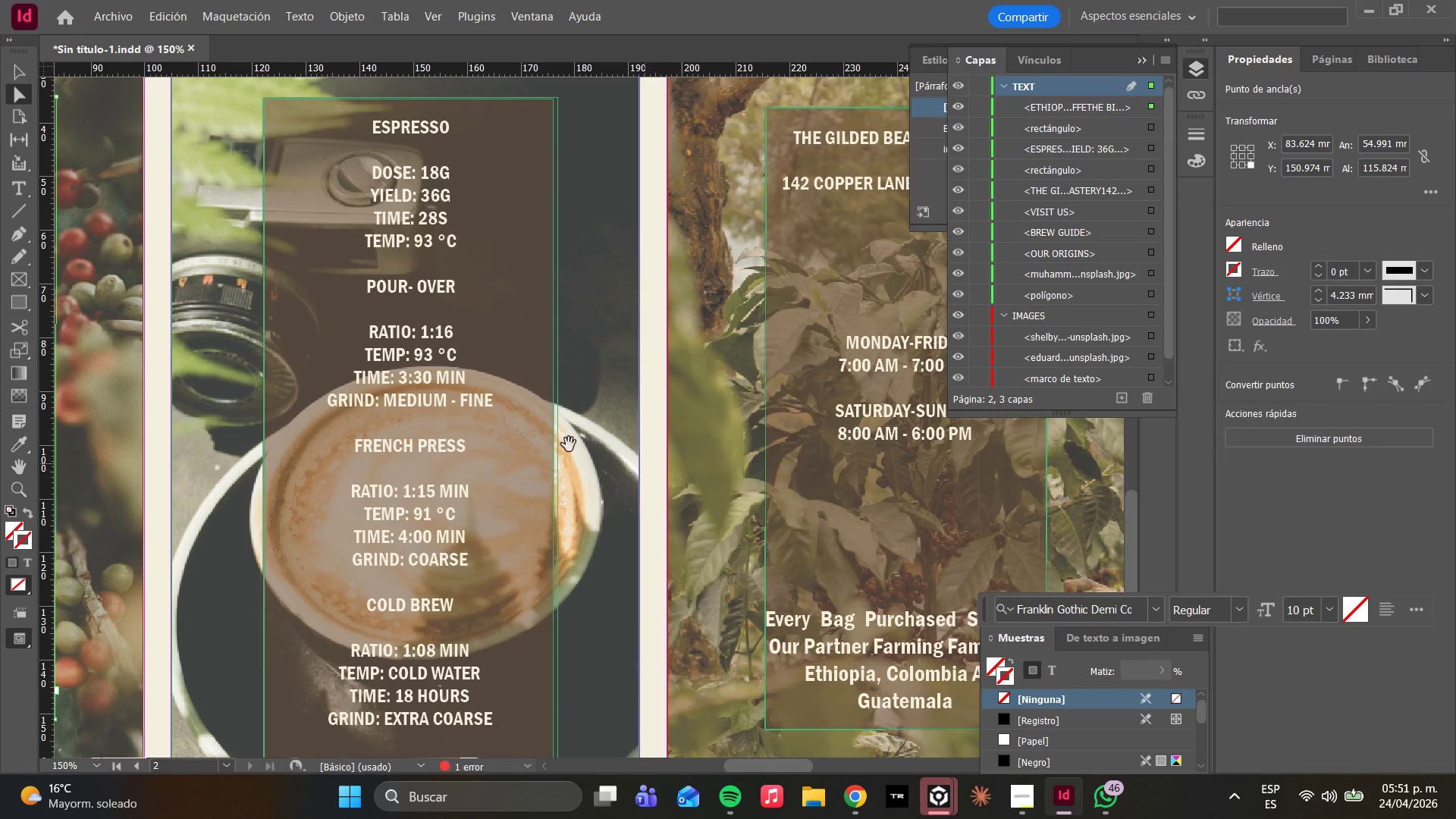 
key(Alt+AltLeft)
 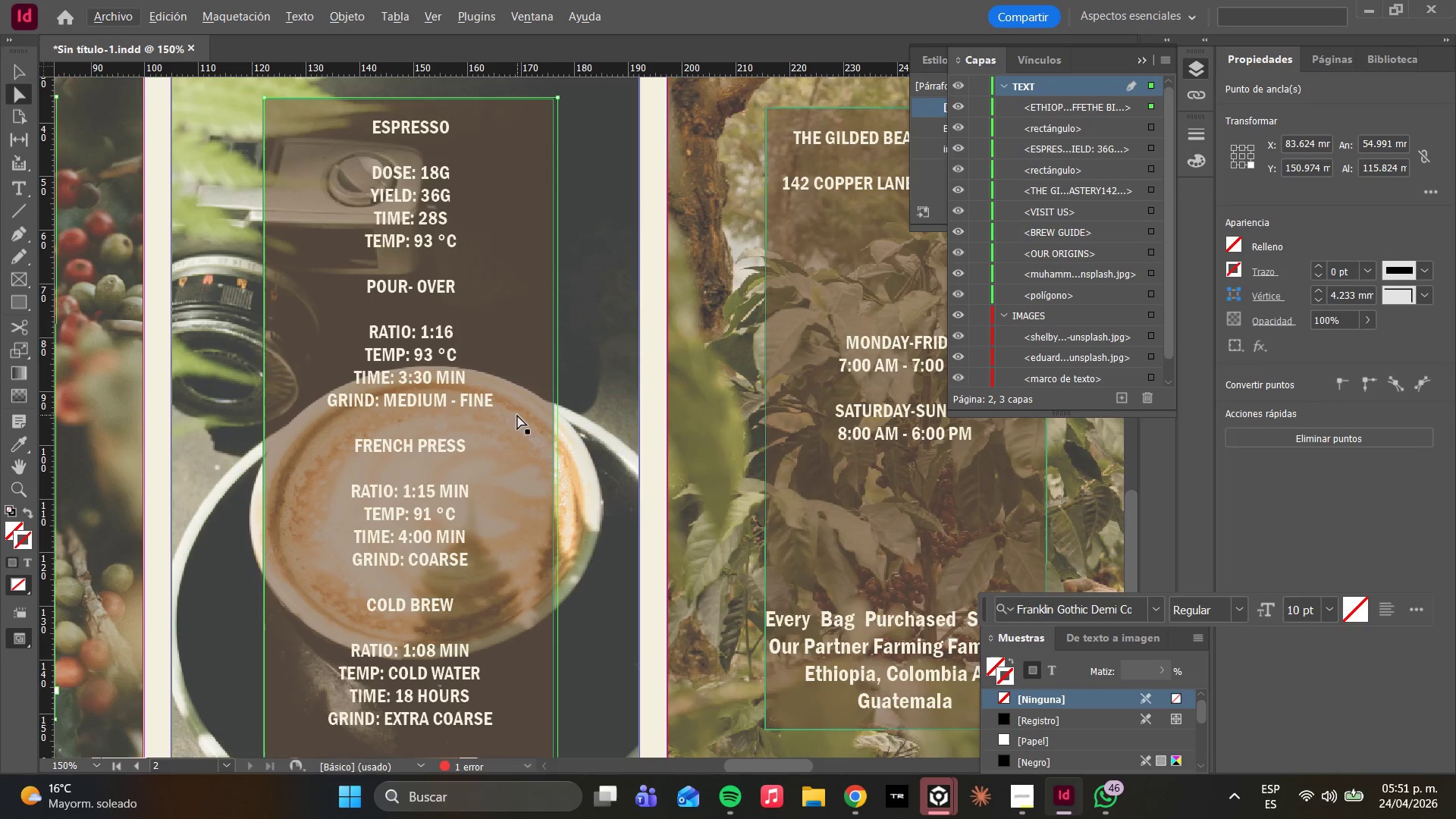 
left_click([517, 415])
 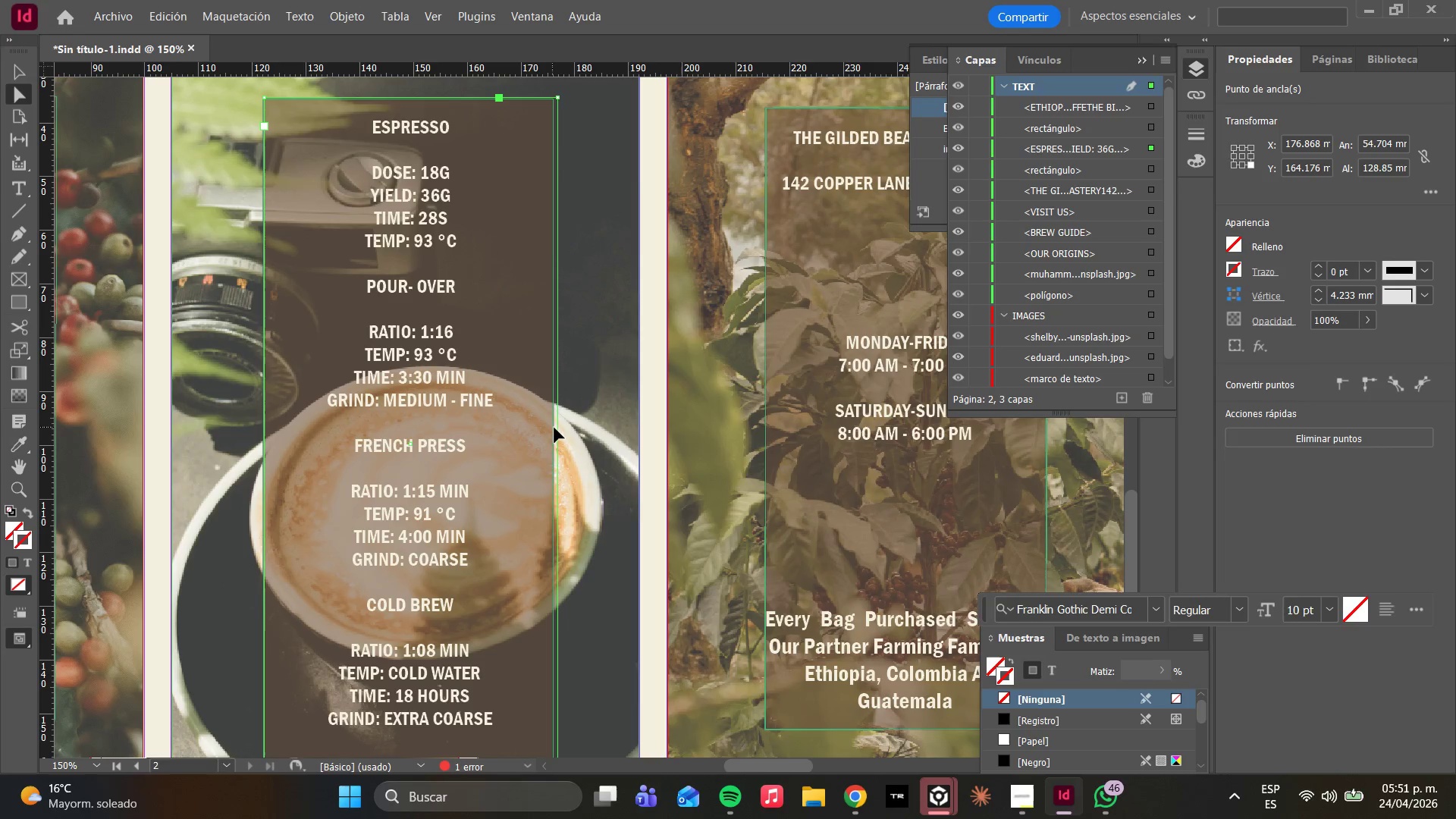 
left_click([554, 428])
 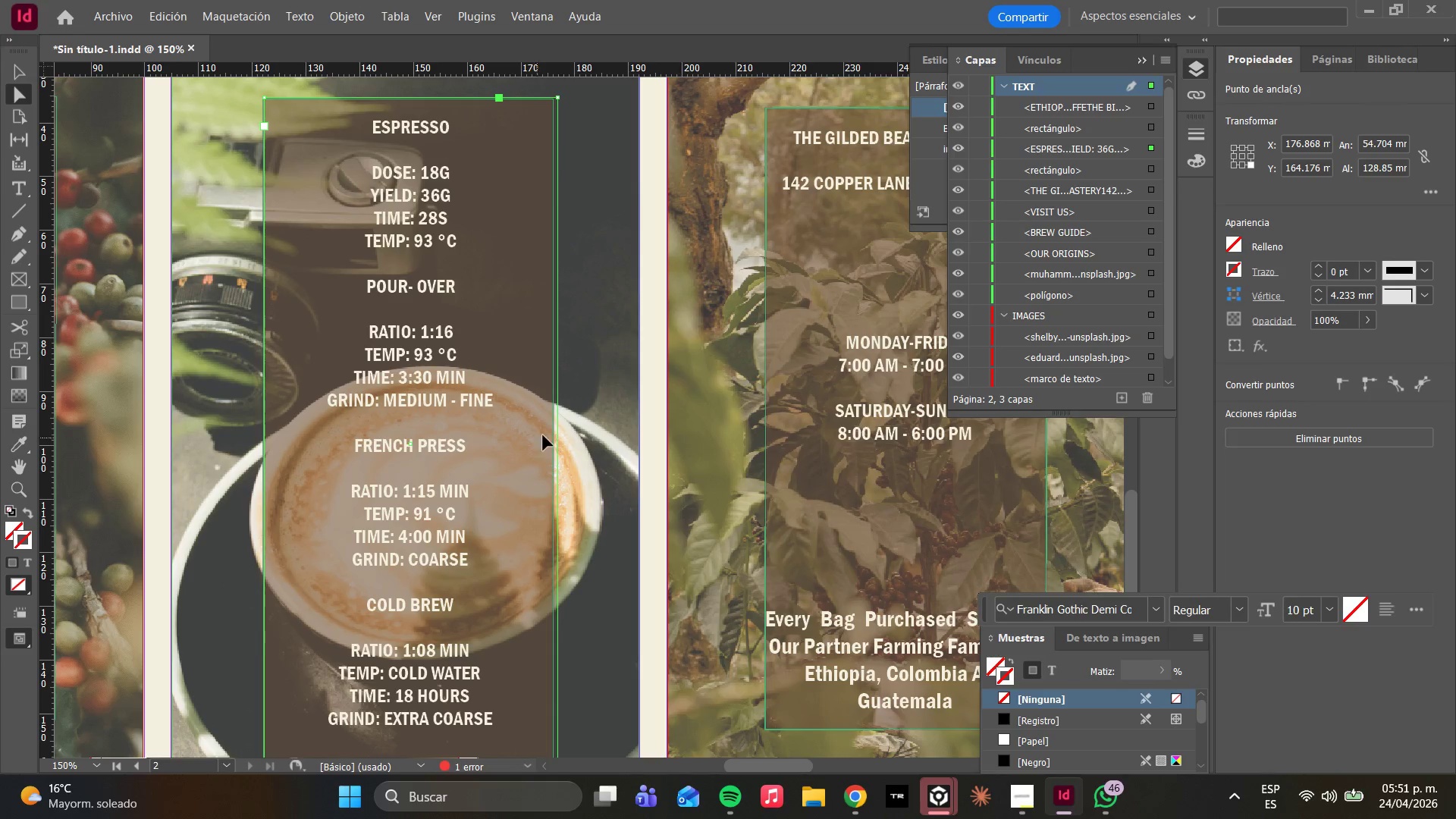 
left_click([554, 433])
 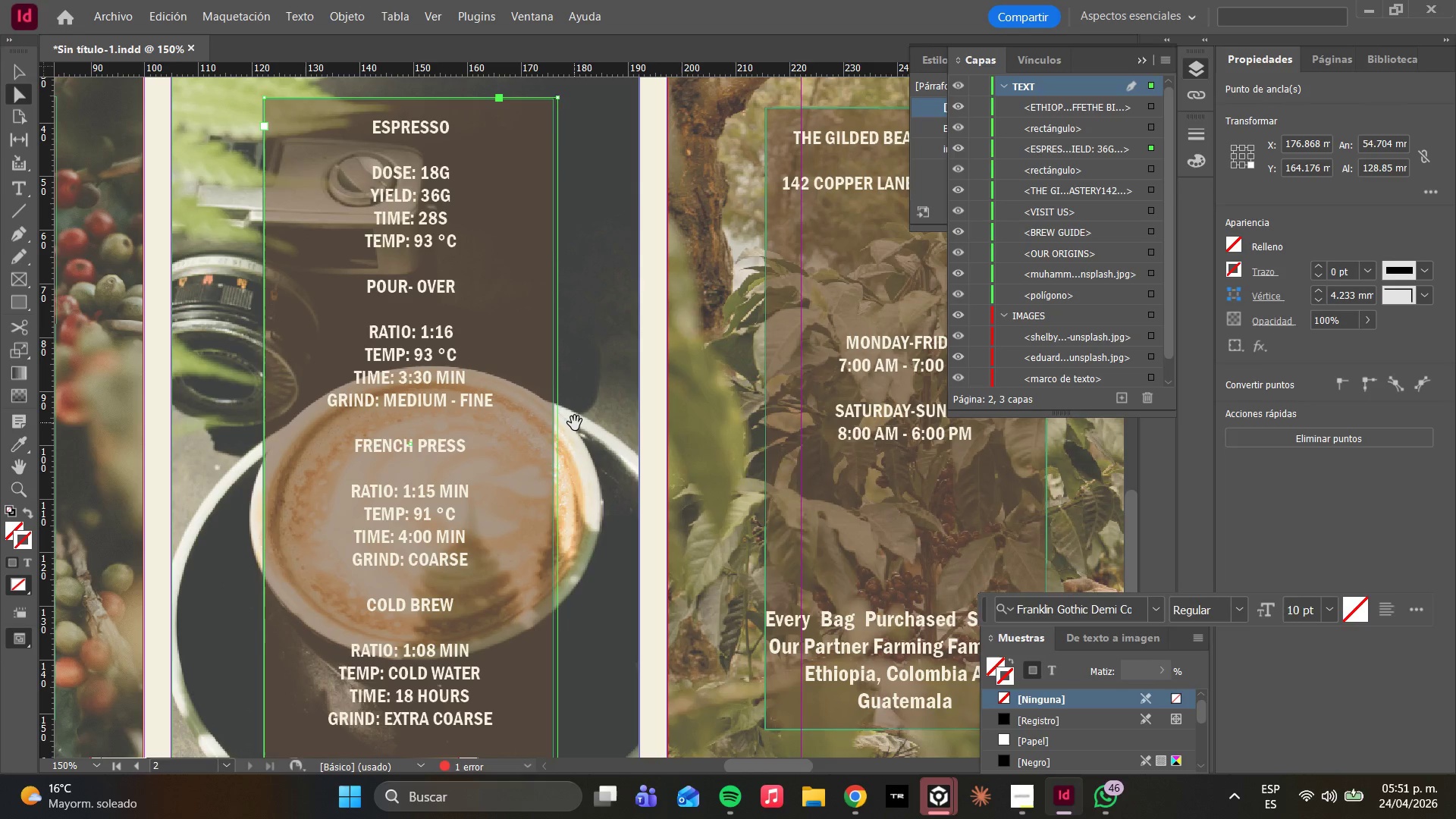 
double_click([575, 423])
 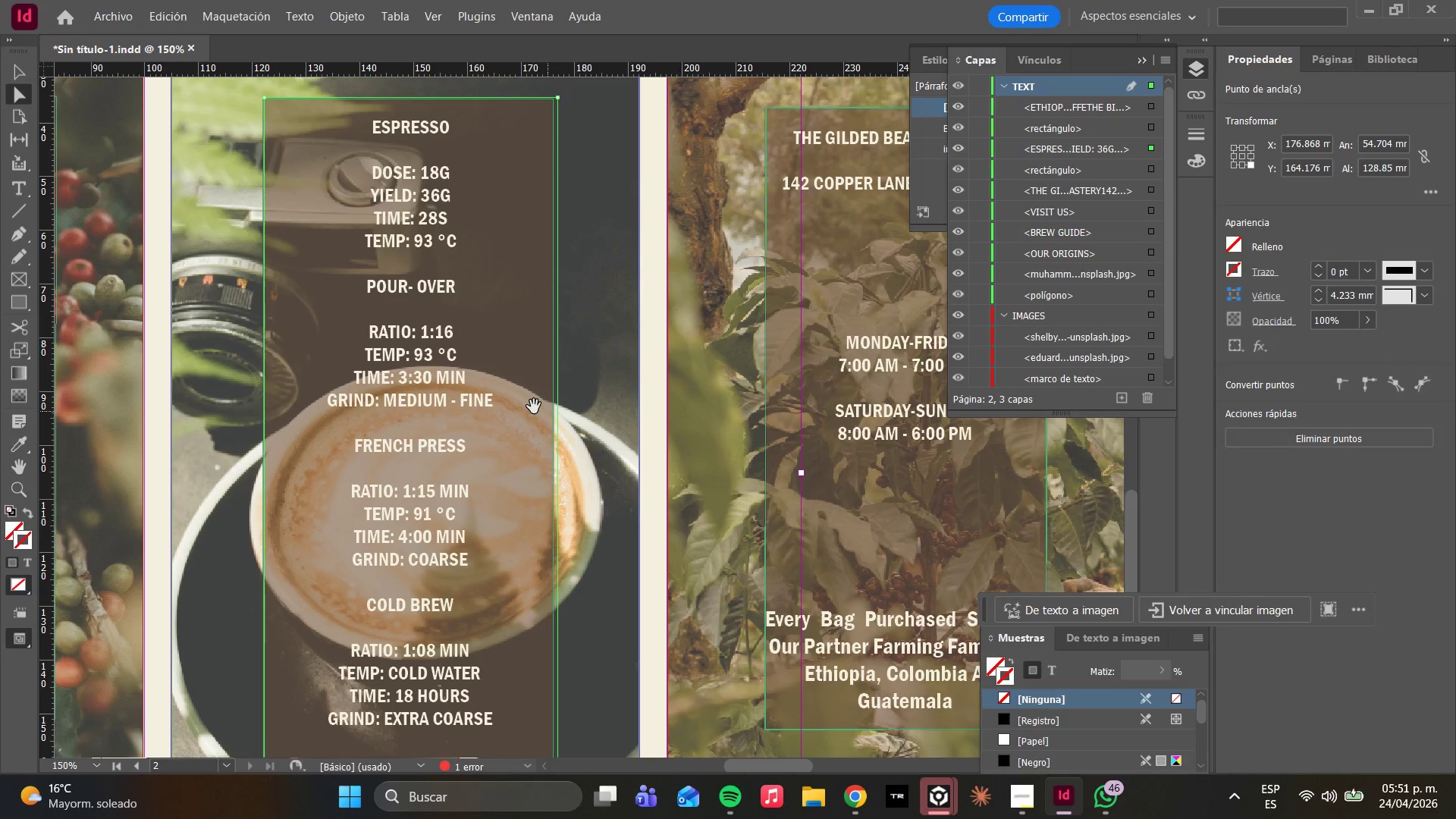 
triple_click([534, 406])
 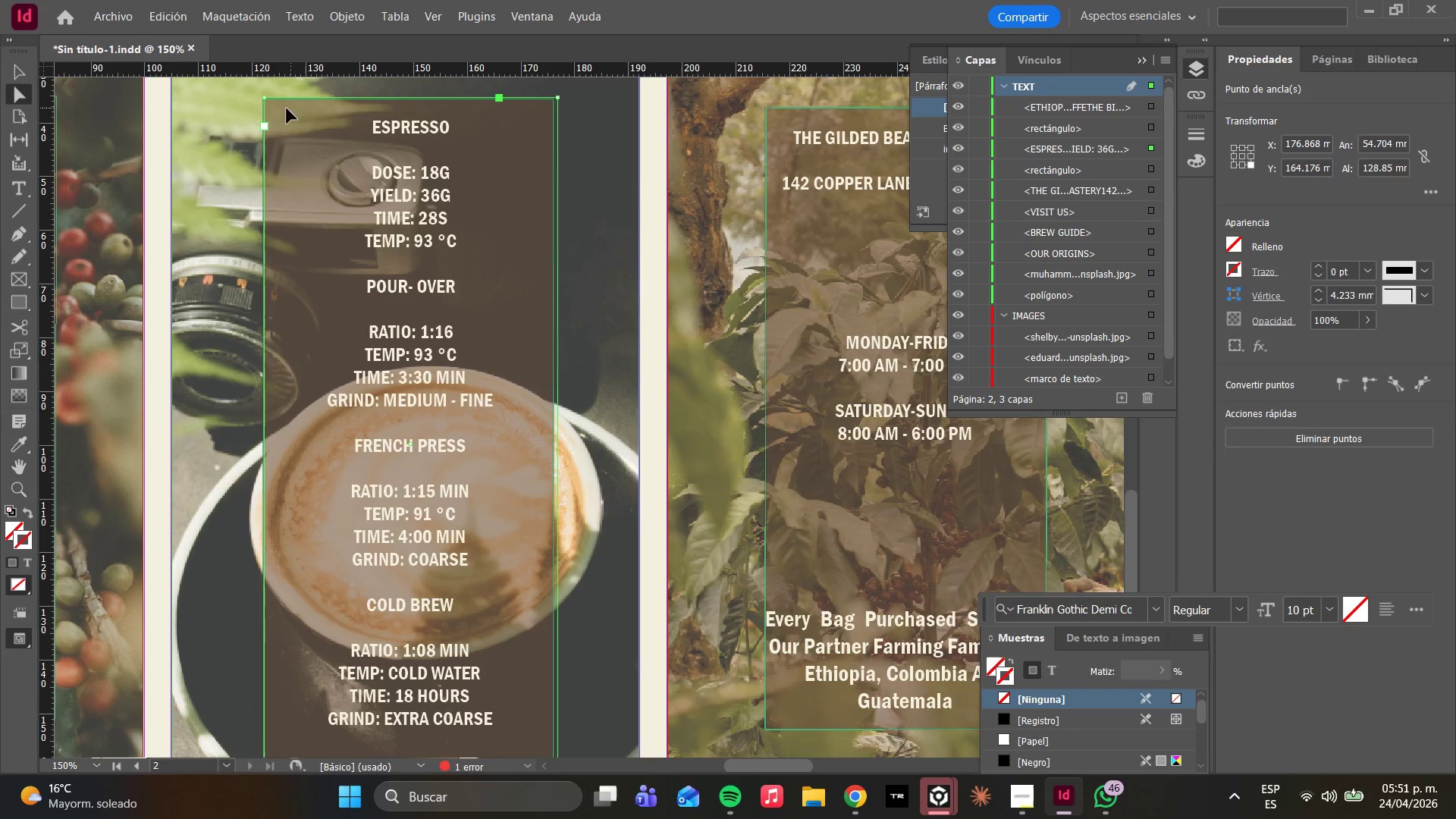 
left_click([262, 133])
 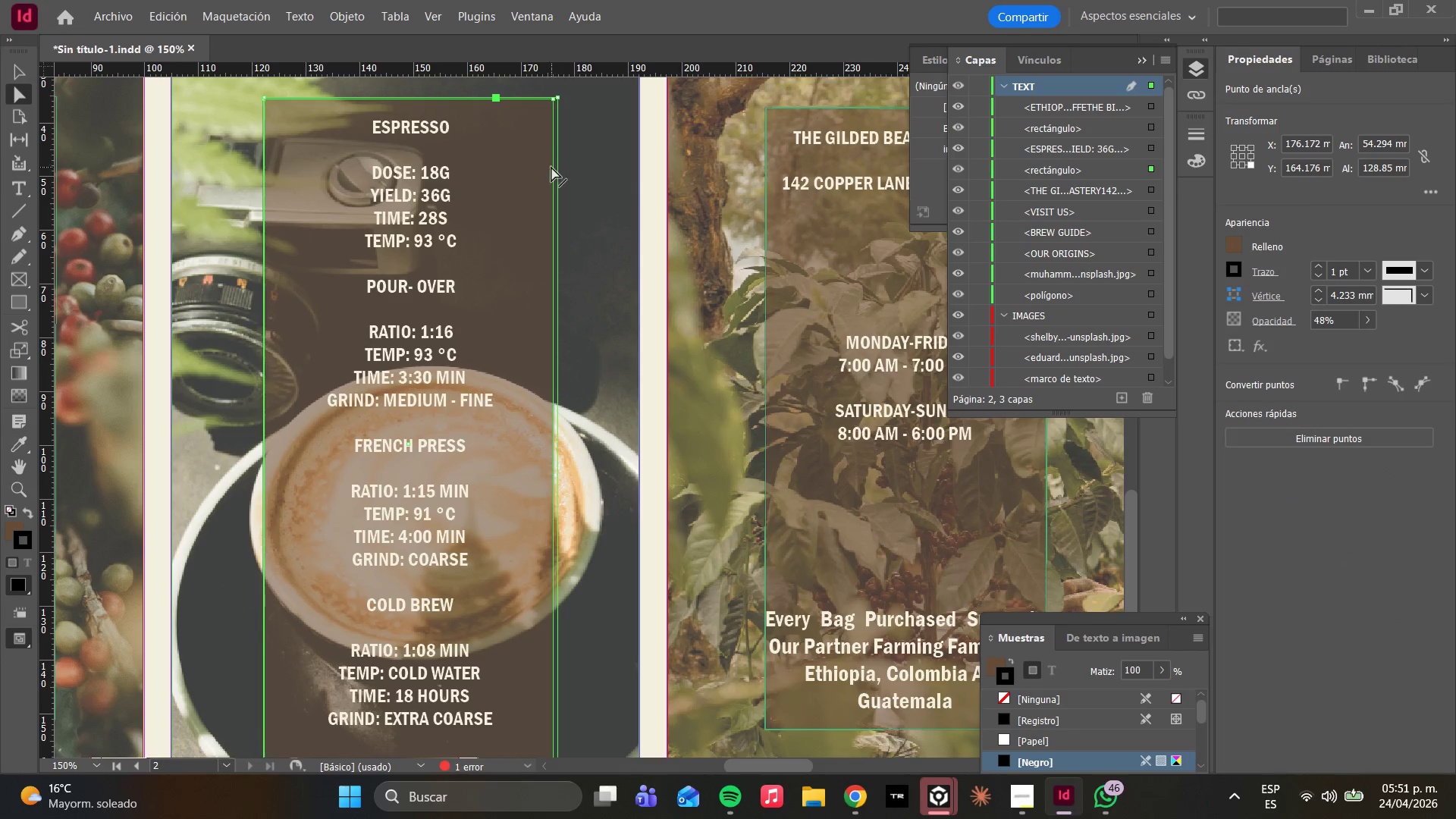 
left_click_drag(start_coordinate=[551, 167], to_coordinate=[555, 167])
 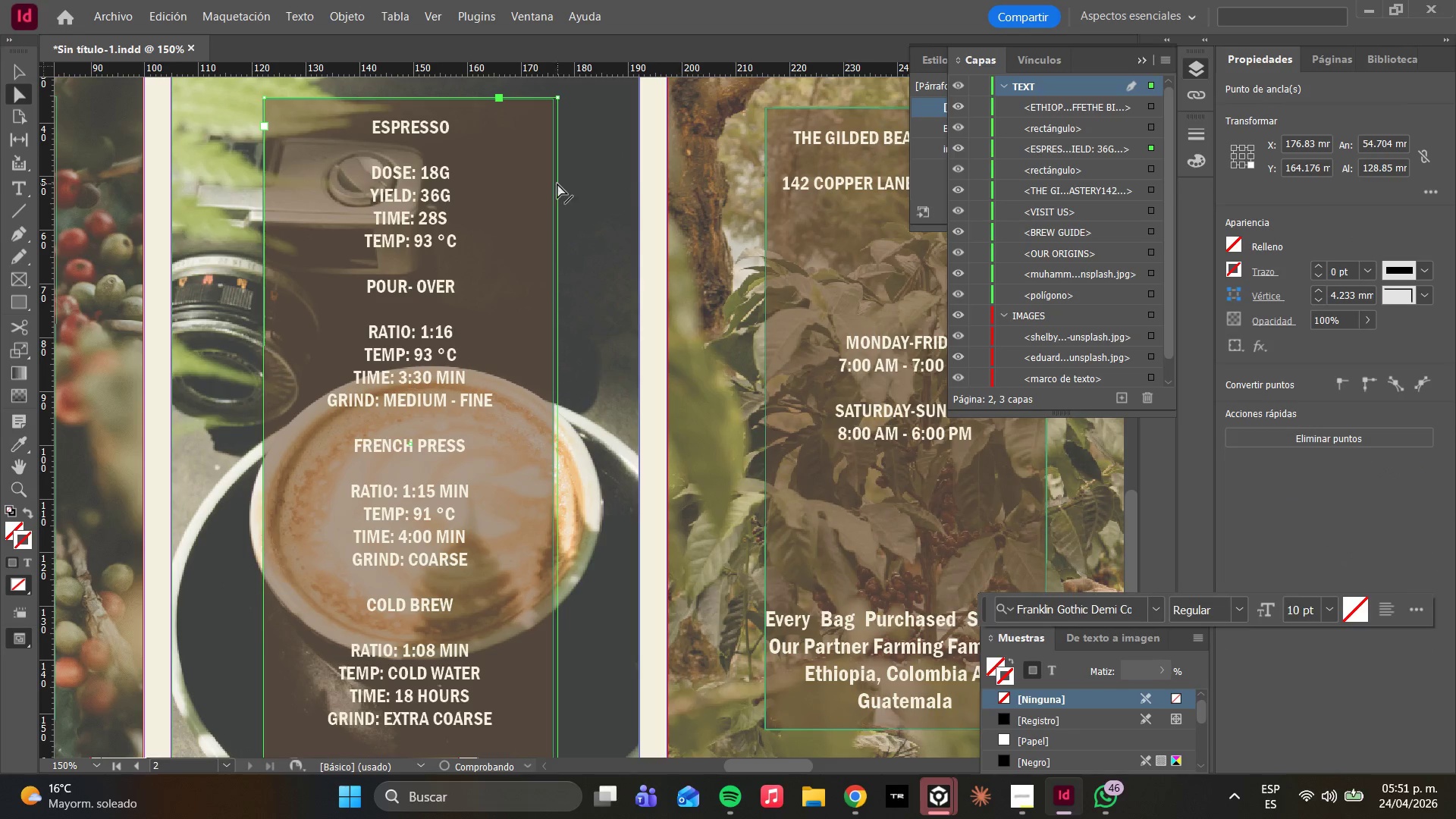 
left_click_drag(start_coordinate=[559, 184], to_coordinate=[551, 184])
 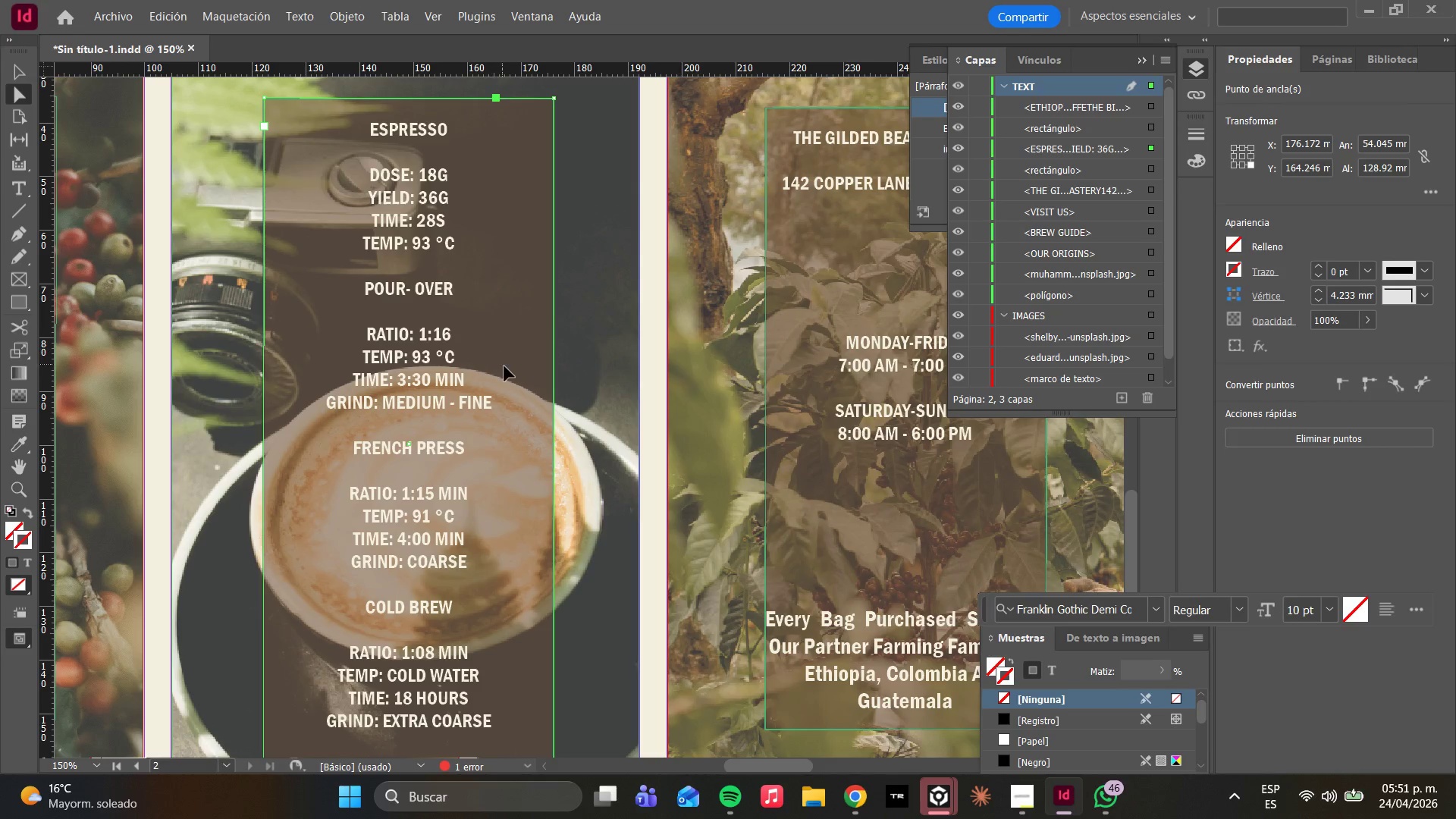 
scroll: coordinate [510, 398], scroll_direction: down, amount: 5.0
 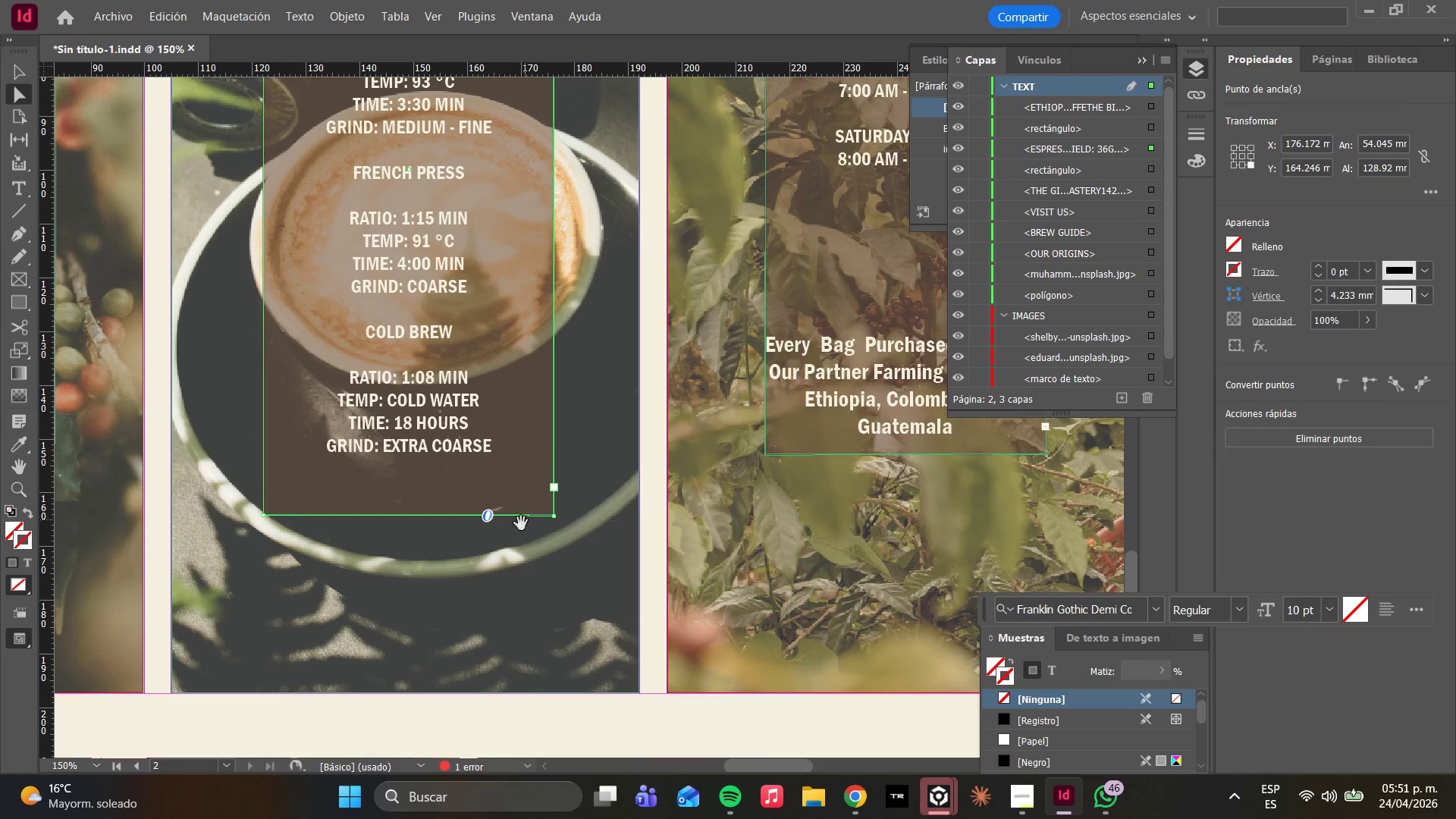 
hold_key(key=AltLeft, duration=1.2)
scroll: coordinate [559, 526], scroll_direction: up, amount: 5.0
 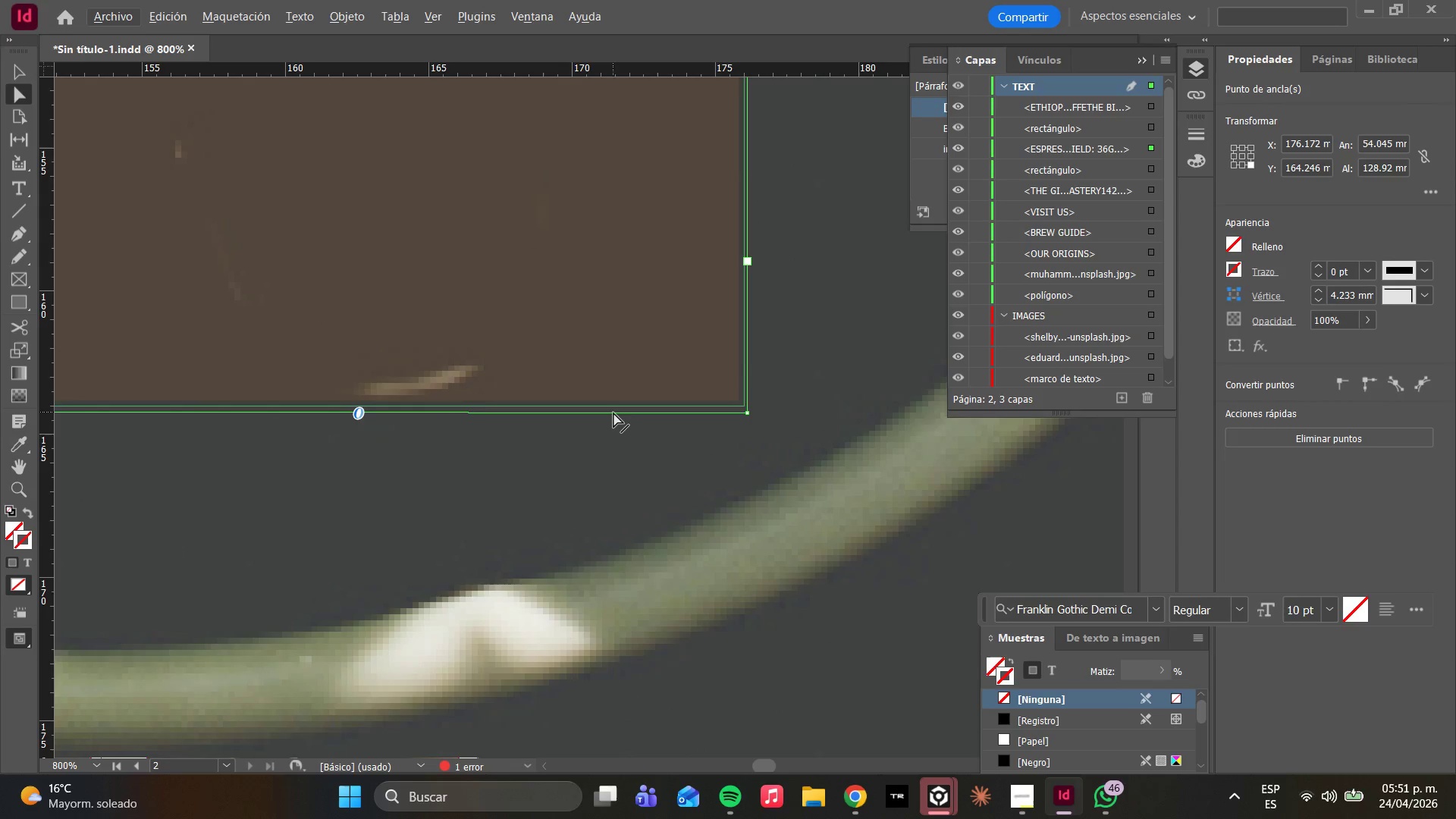 
left_click_drag(start_coordinate=[611, 415], to_coordinate=[610, 411])
 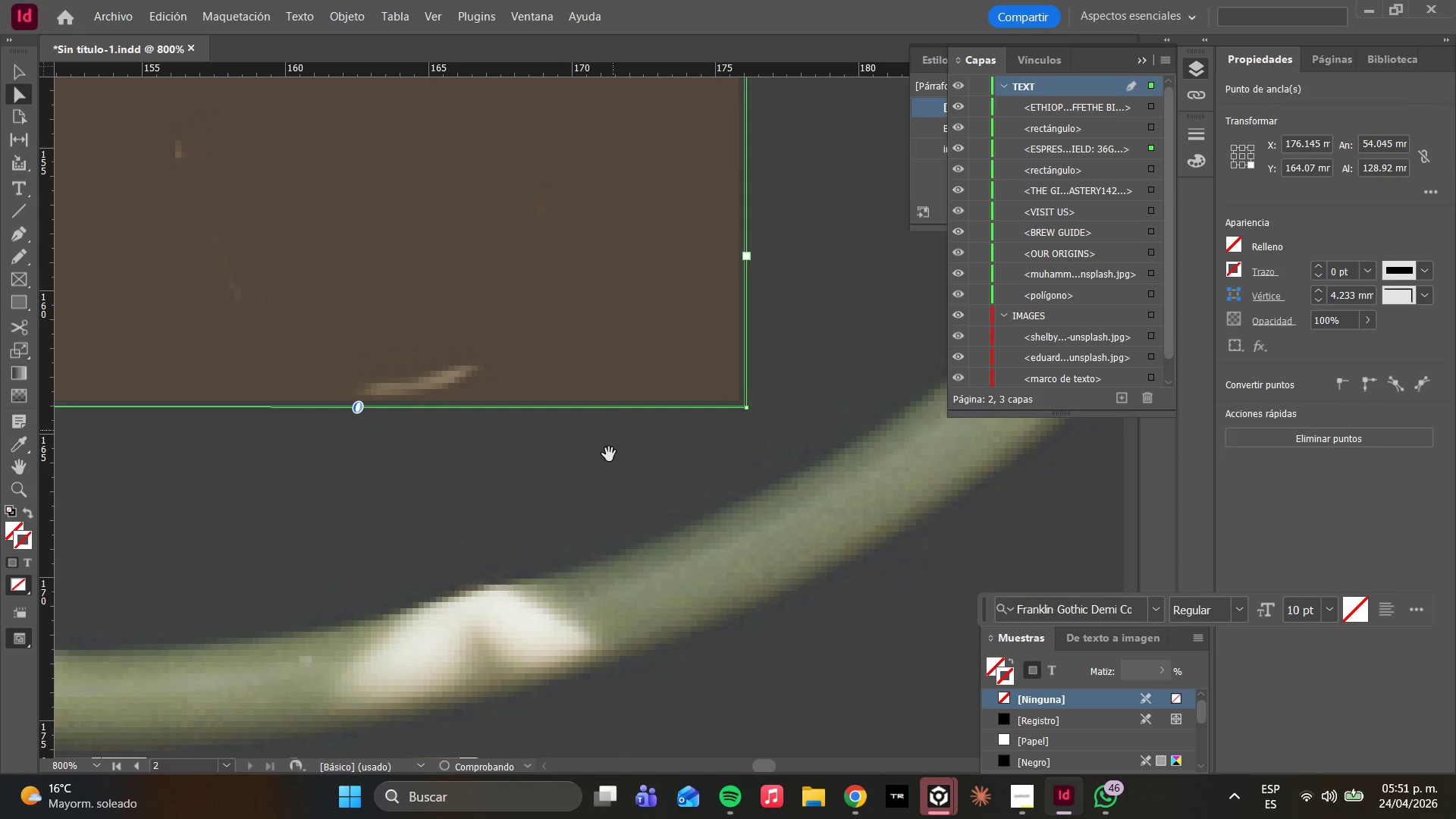 
hold_key(key=AltLeft, duration=2.09)
scroll: coordinate [838, 434], scroll_direction: down, amount: 9.0
 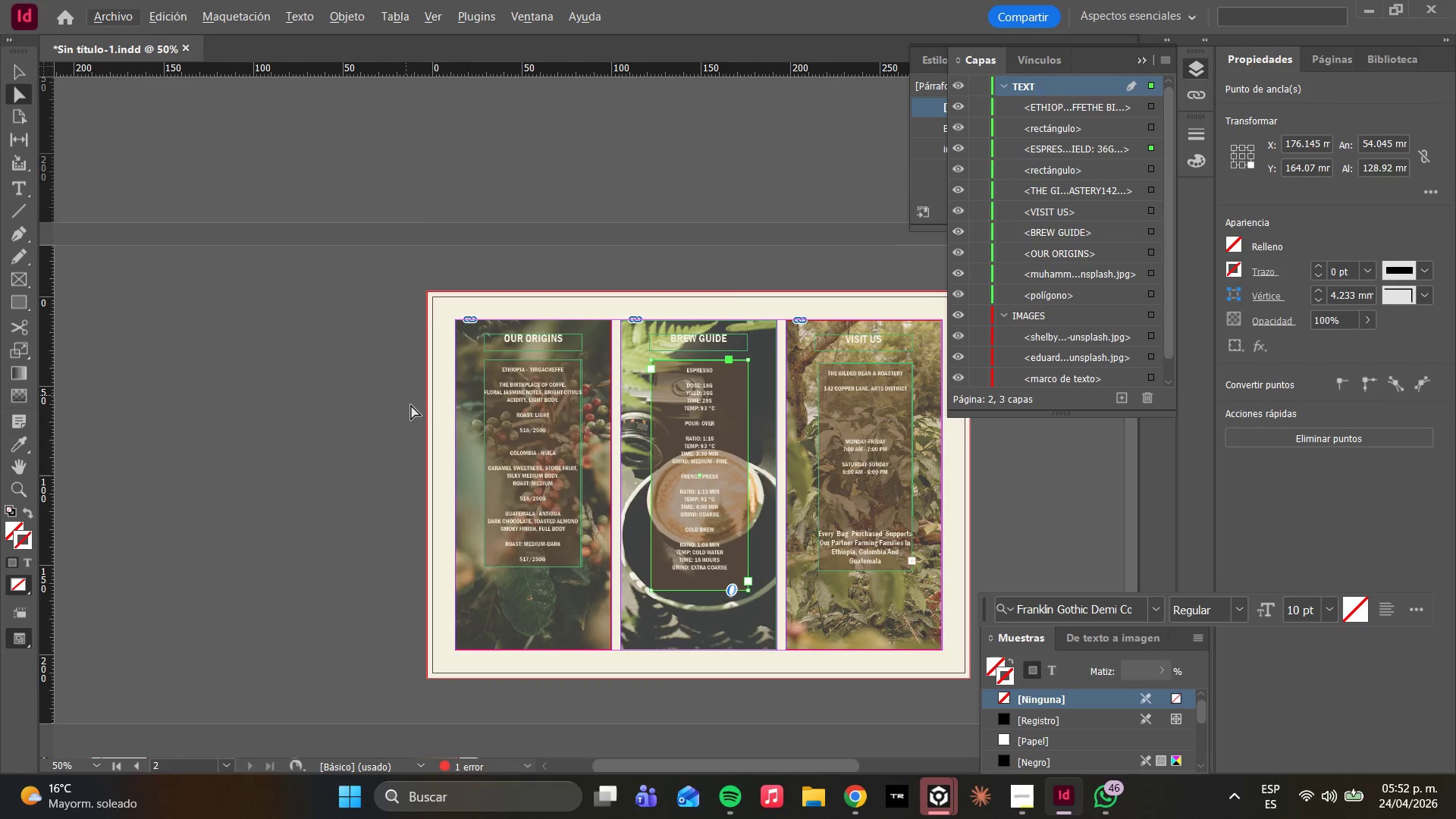 
hold_key(key=AltLeft, duration=1.12)
scroll: coordinate [557, 469], scroll_direction: up, amount: 4.0
 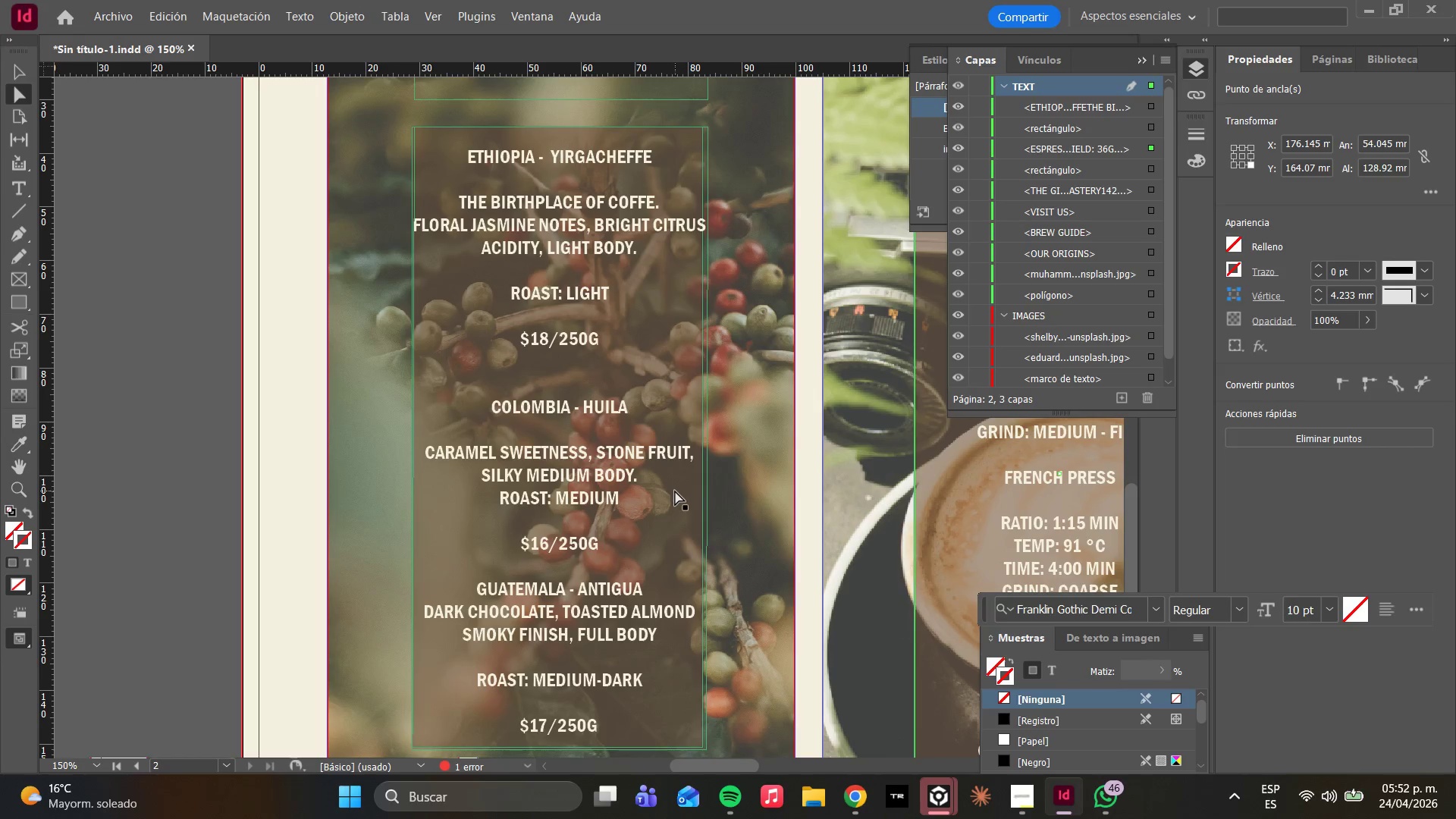 
hold_key(key=AltLeft, duration=0.98)
scroll: coordinate [706, 499], scroll_direction: up, amount: 3.0
 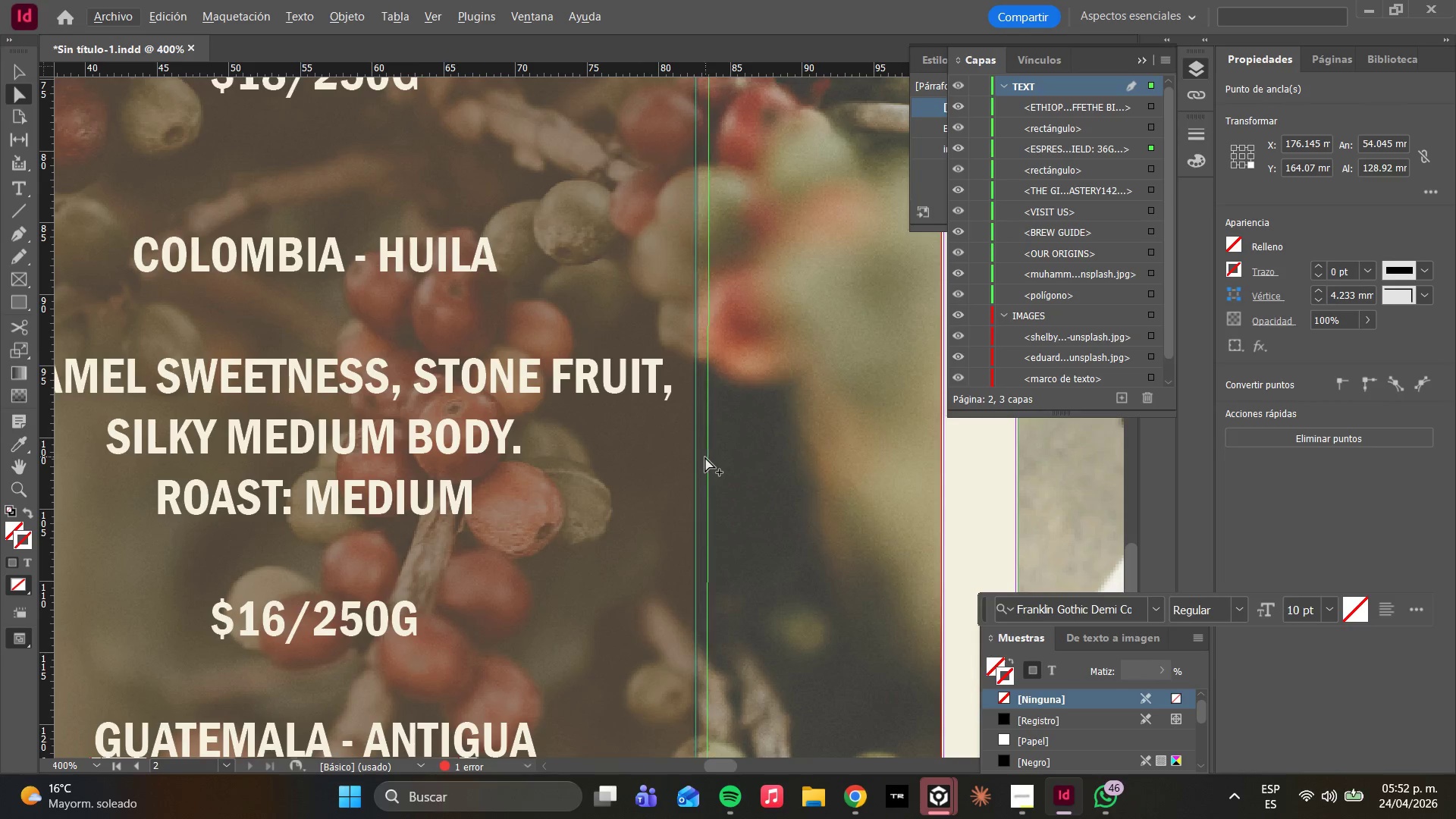 
left_click([706, 457])
 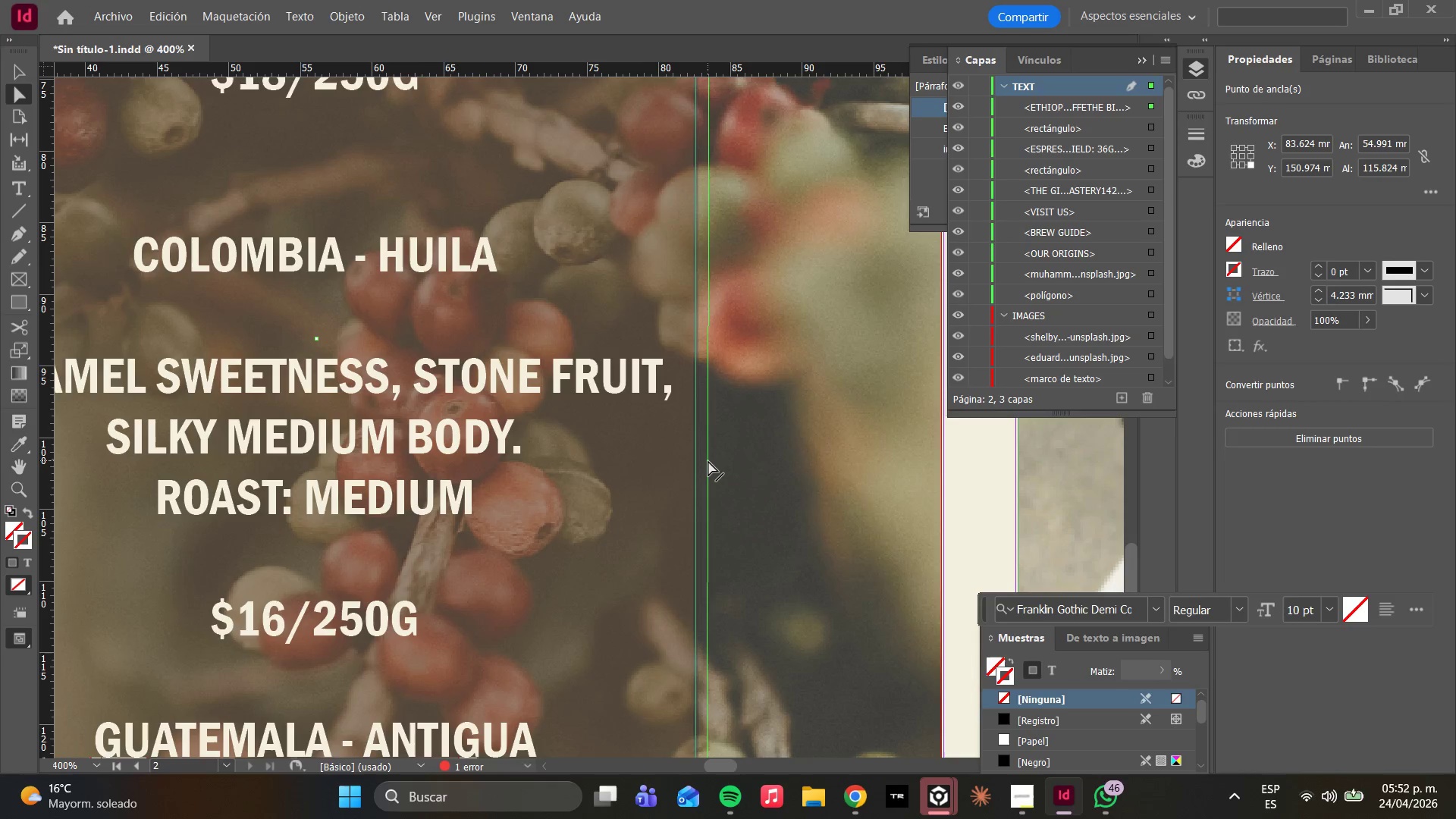 
left_click_drag(start_coordinate=[708, 461], to_coordinate=[697, 461])
 